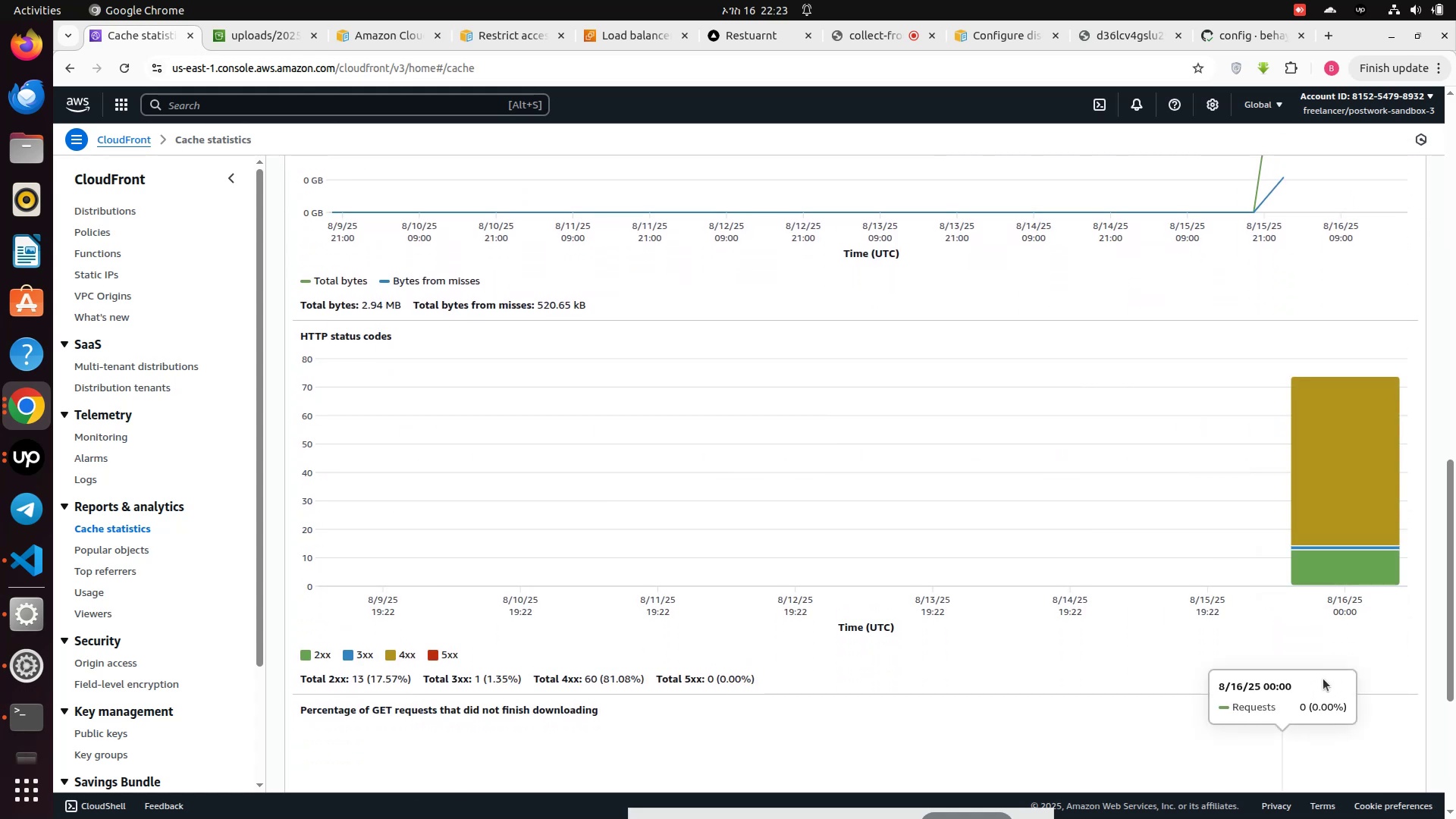 
left_click([1335, 576])
 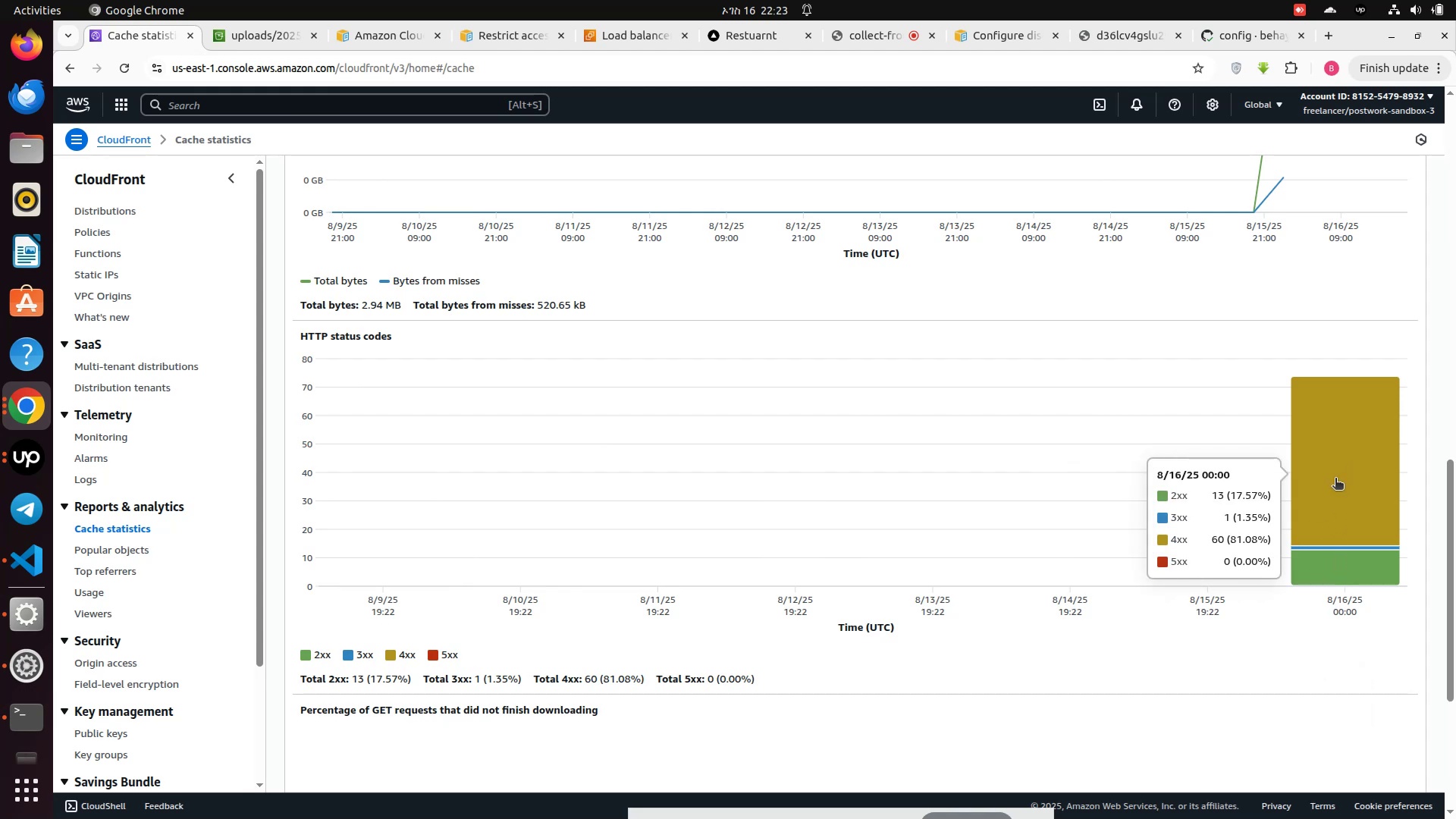 
left_click([1337, 471])
 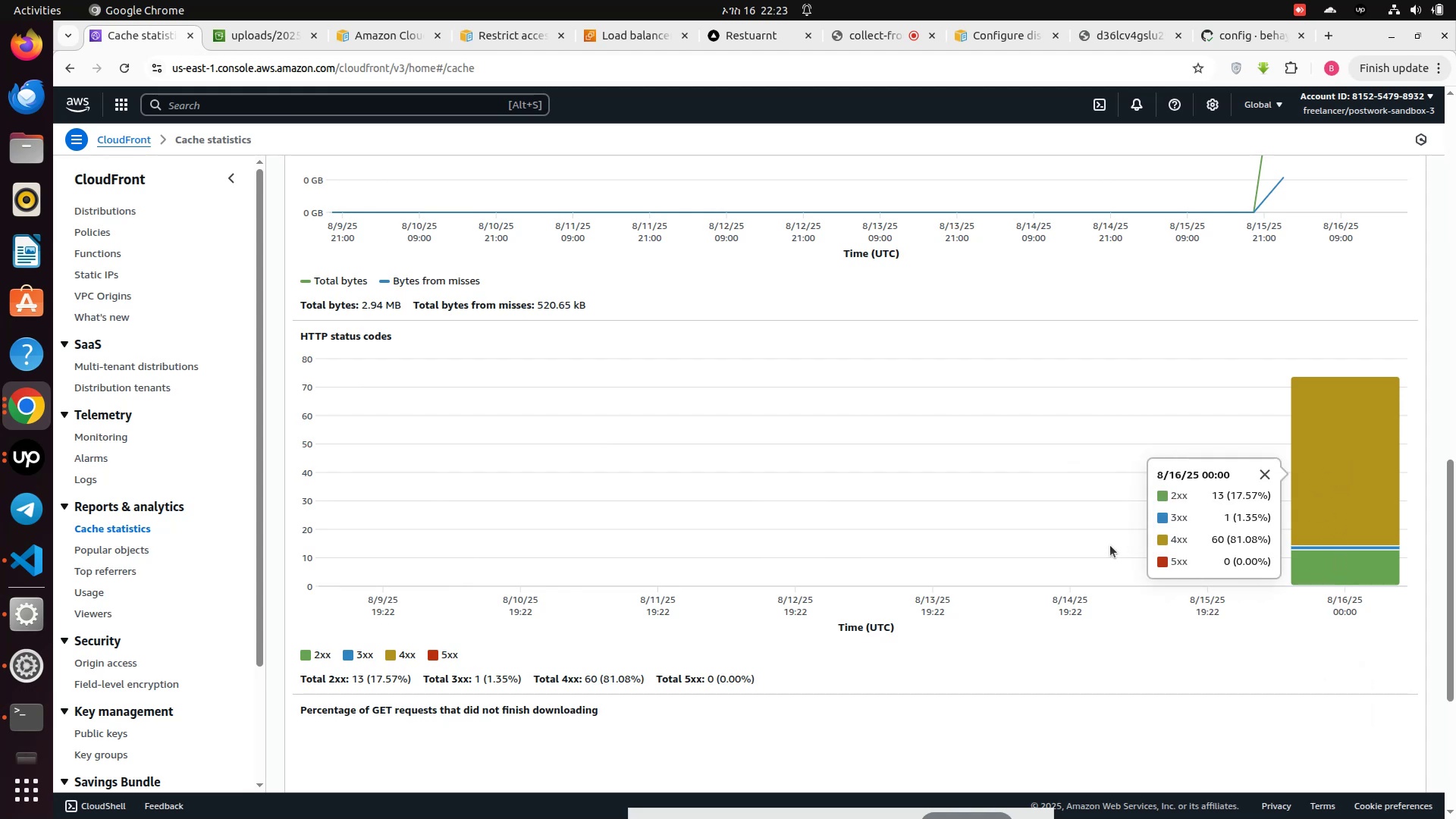 
scroll: coordinate [1109, 545], scroll_direction: up, amount: 17.0
 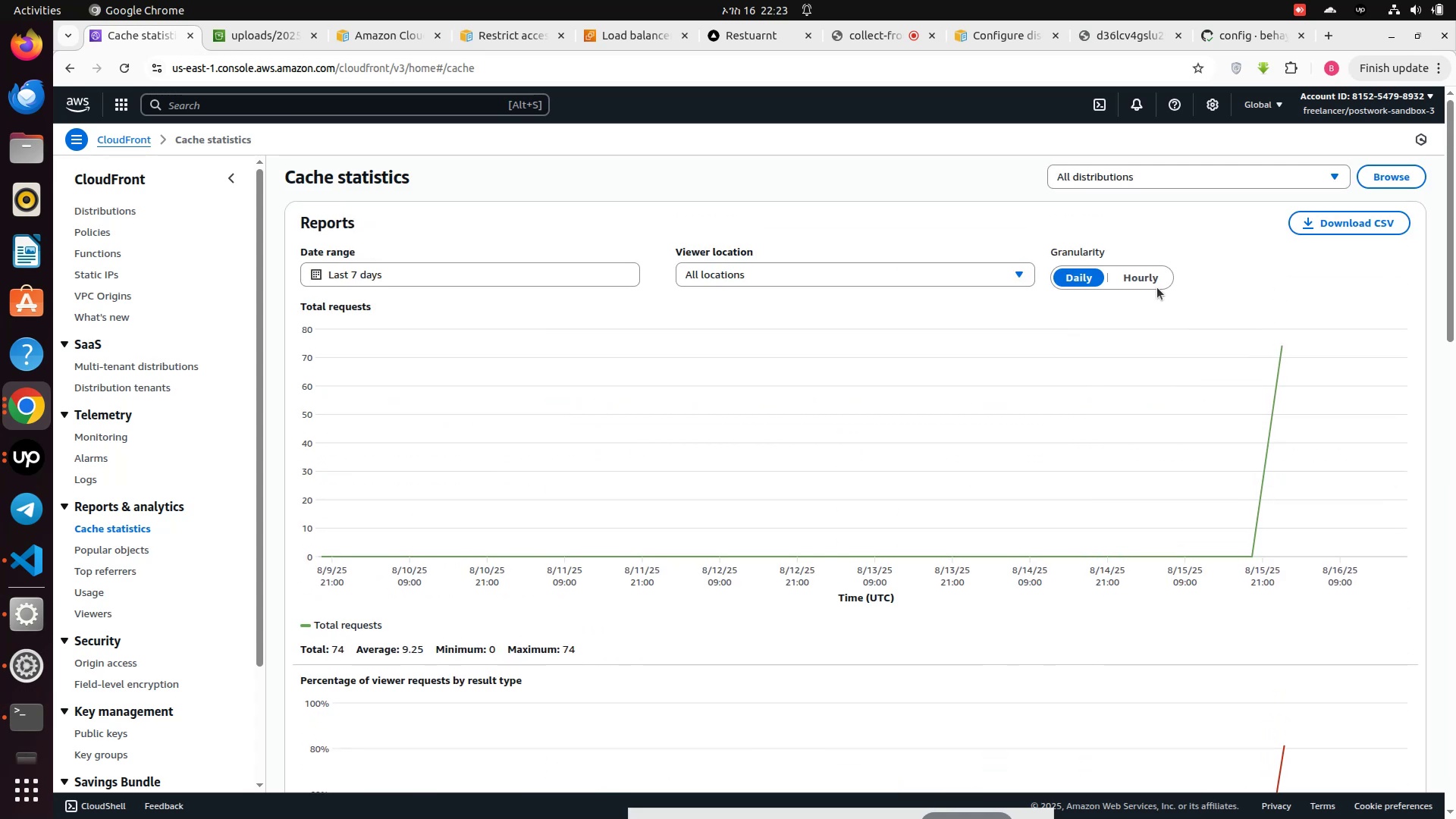 
left_click([1156, 283])
 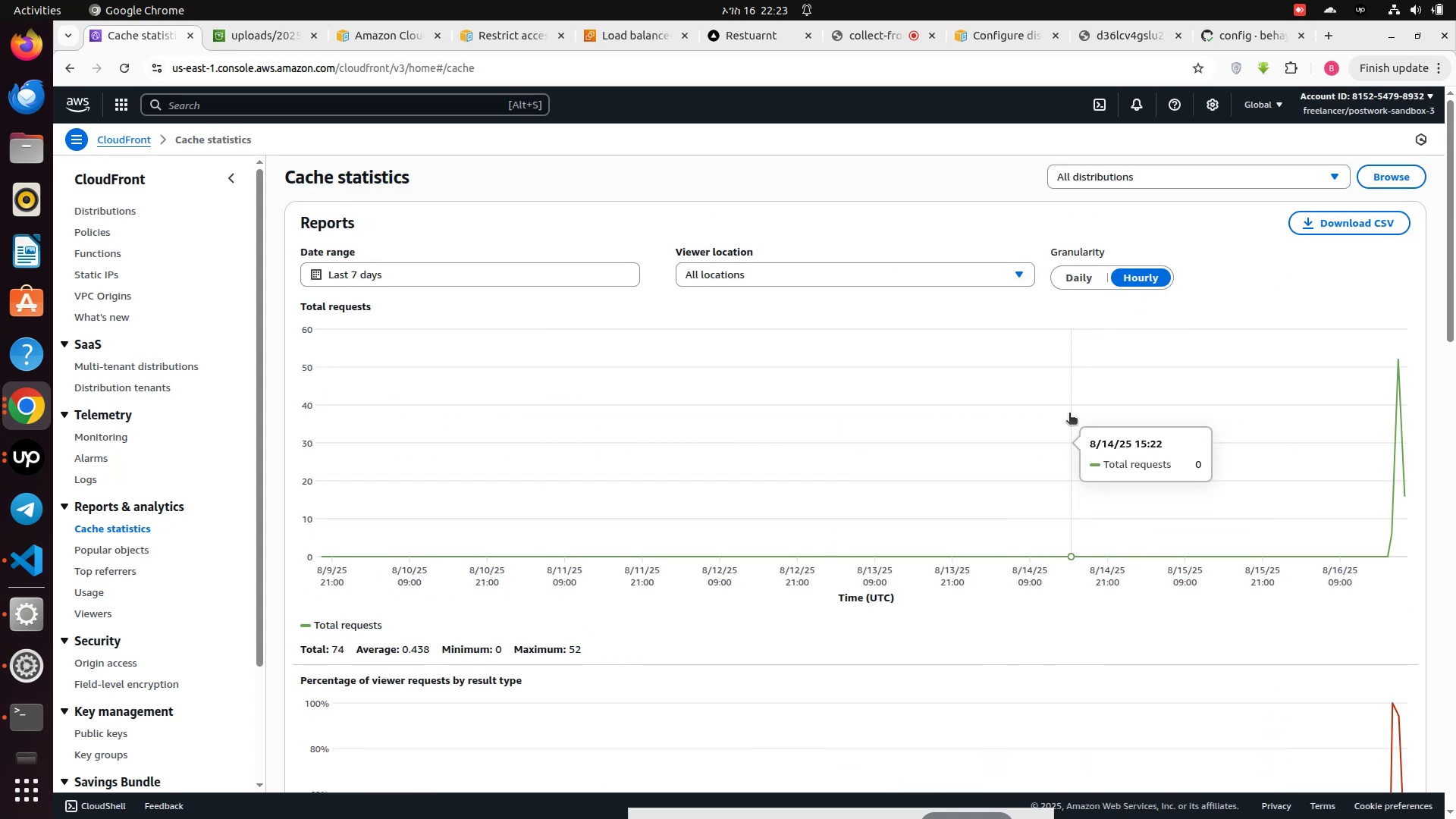 
scroll: coordinate [996, 527], scroll_direction: down, amount: 12.0
 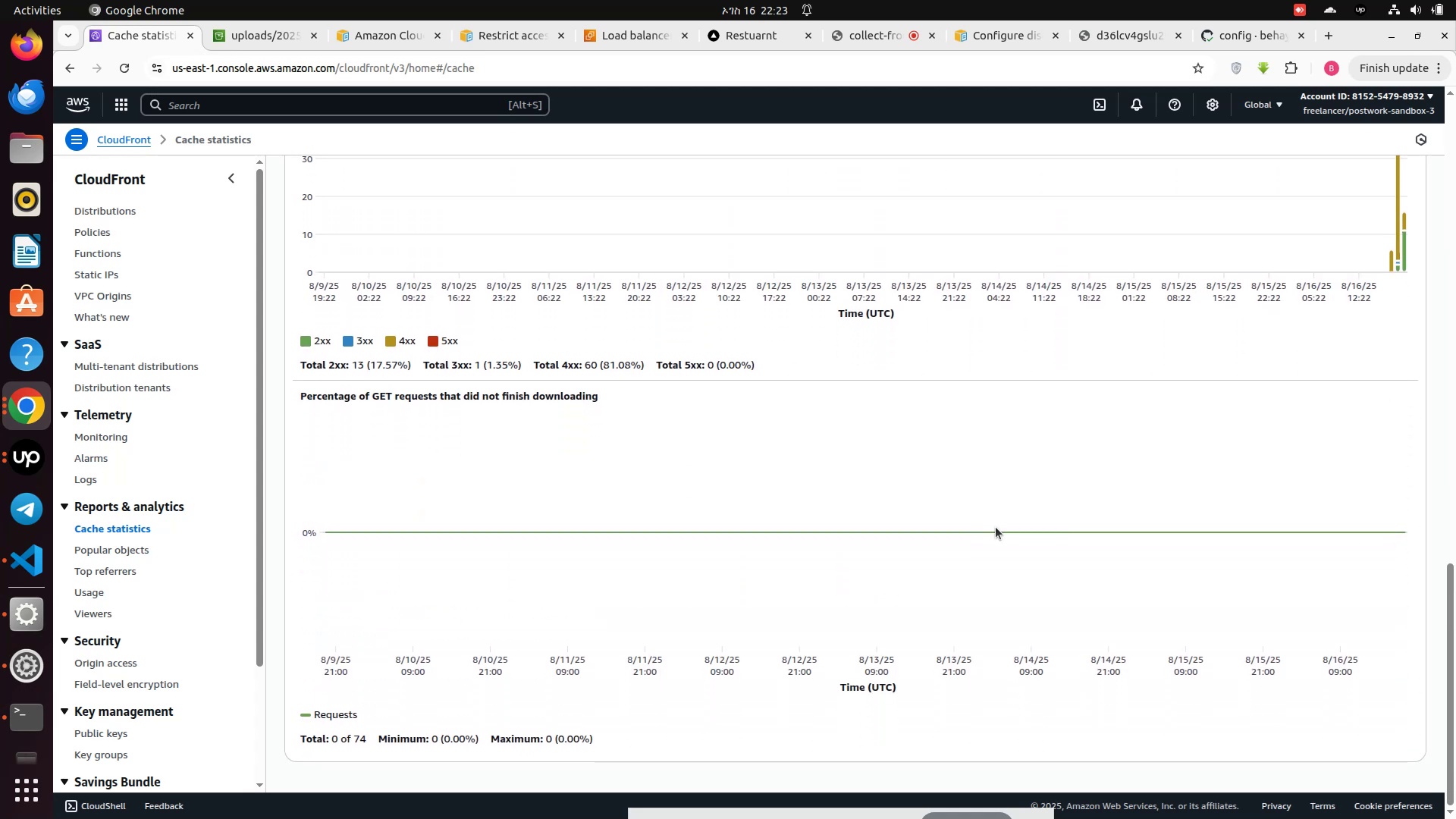 
scroll: coordinate [1006, 529], scroll_direction: up, amount: 23.0
 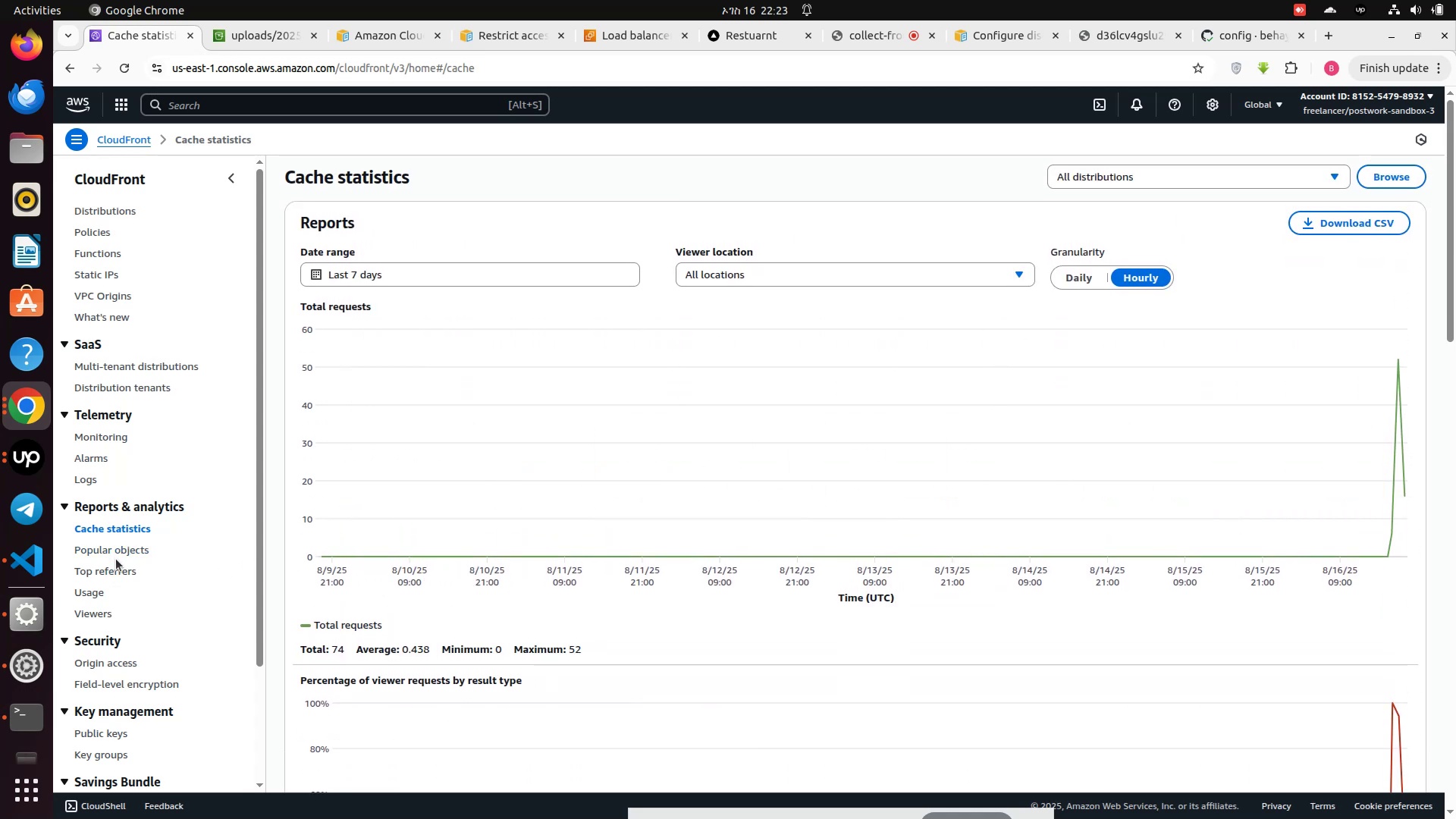 
left_click([116, 554])
 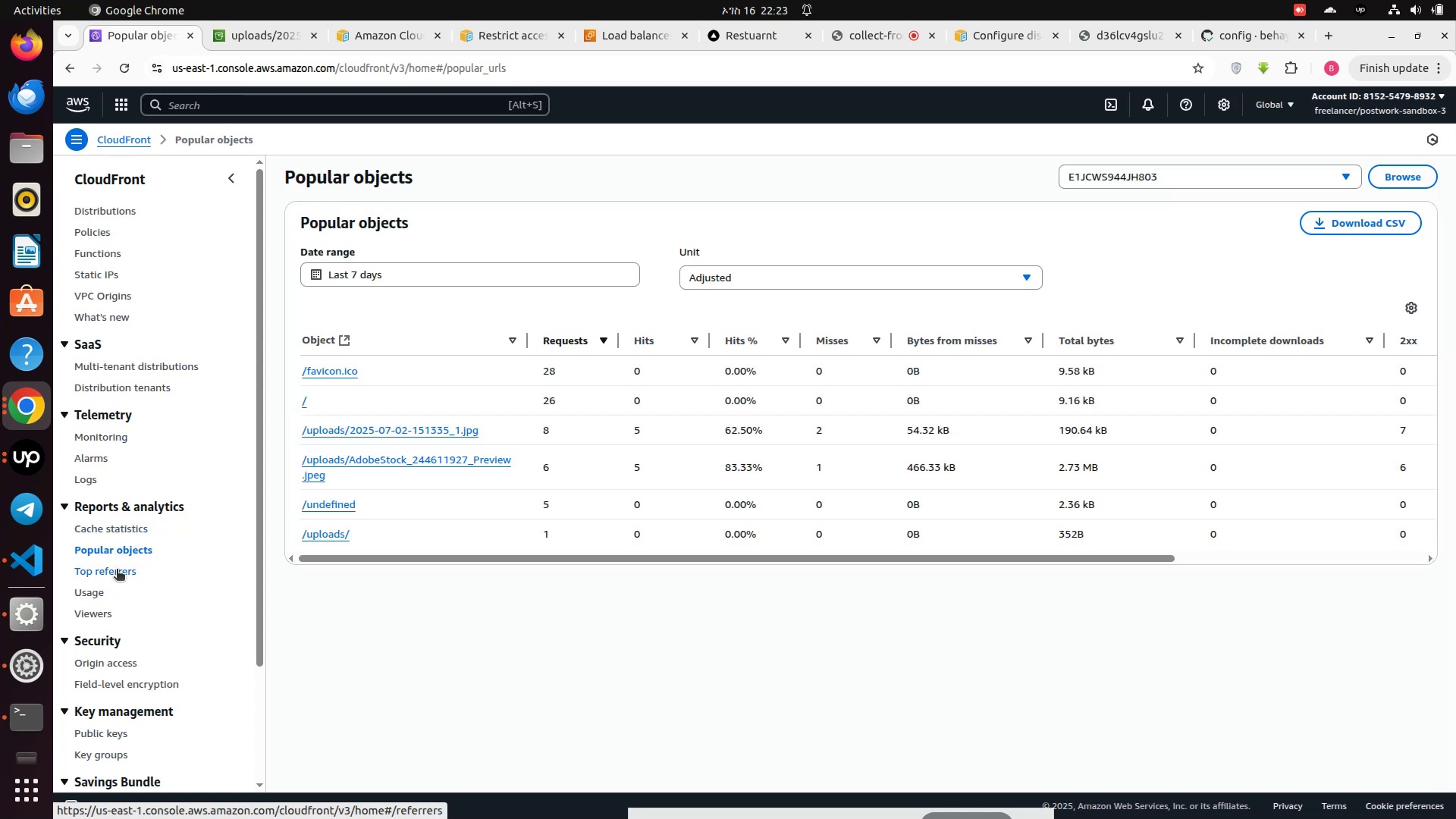 
wait(13.07)
 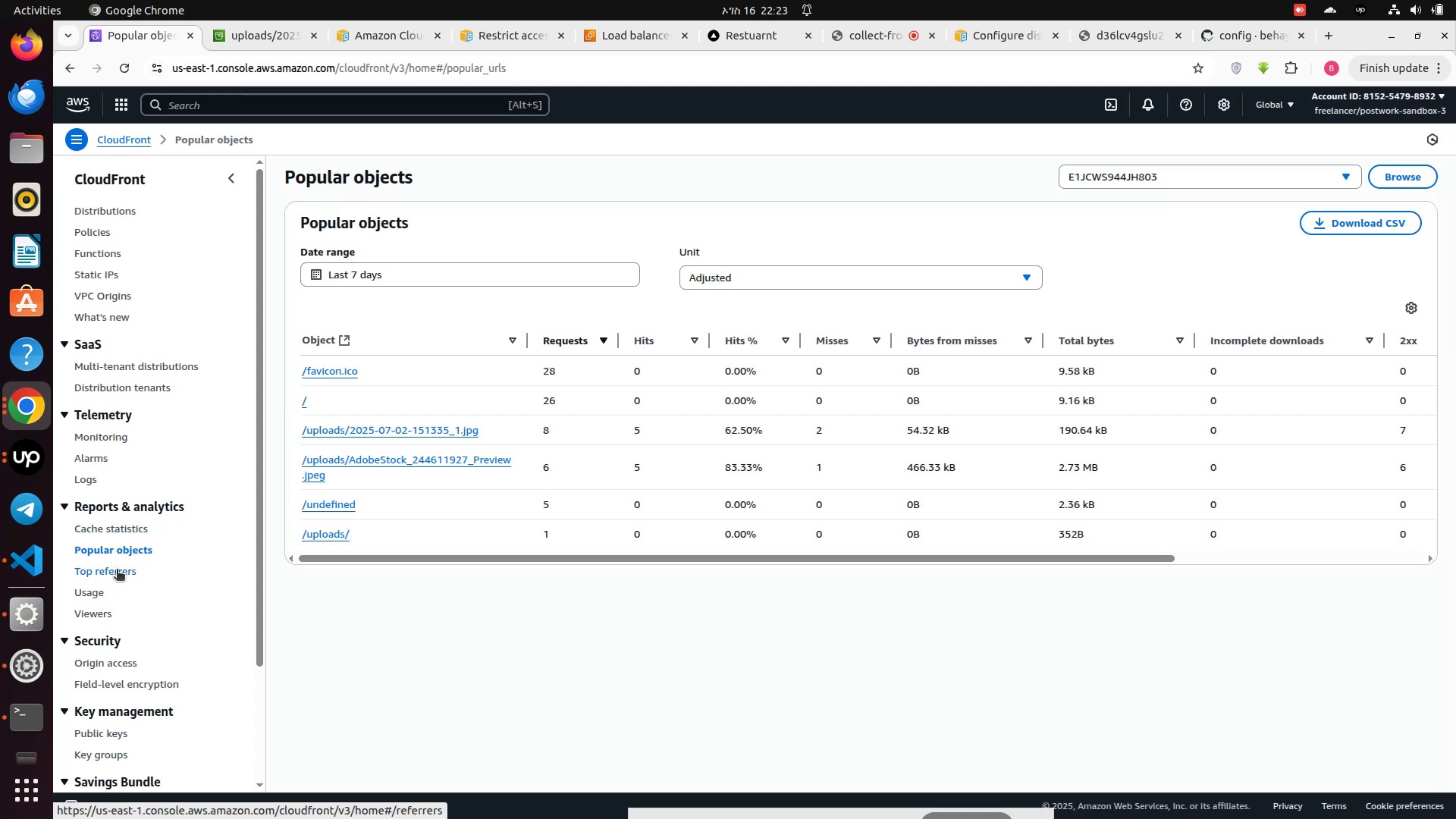 
left_click([116, 535])
 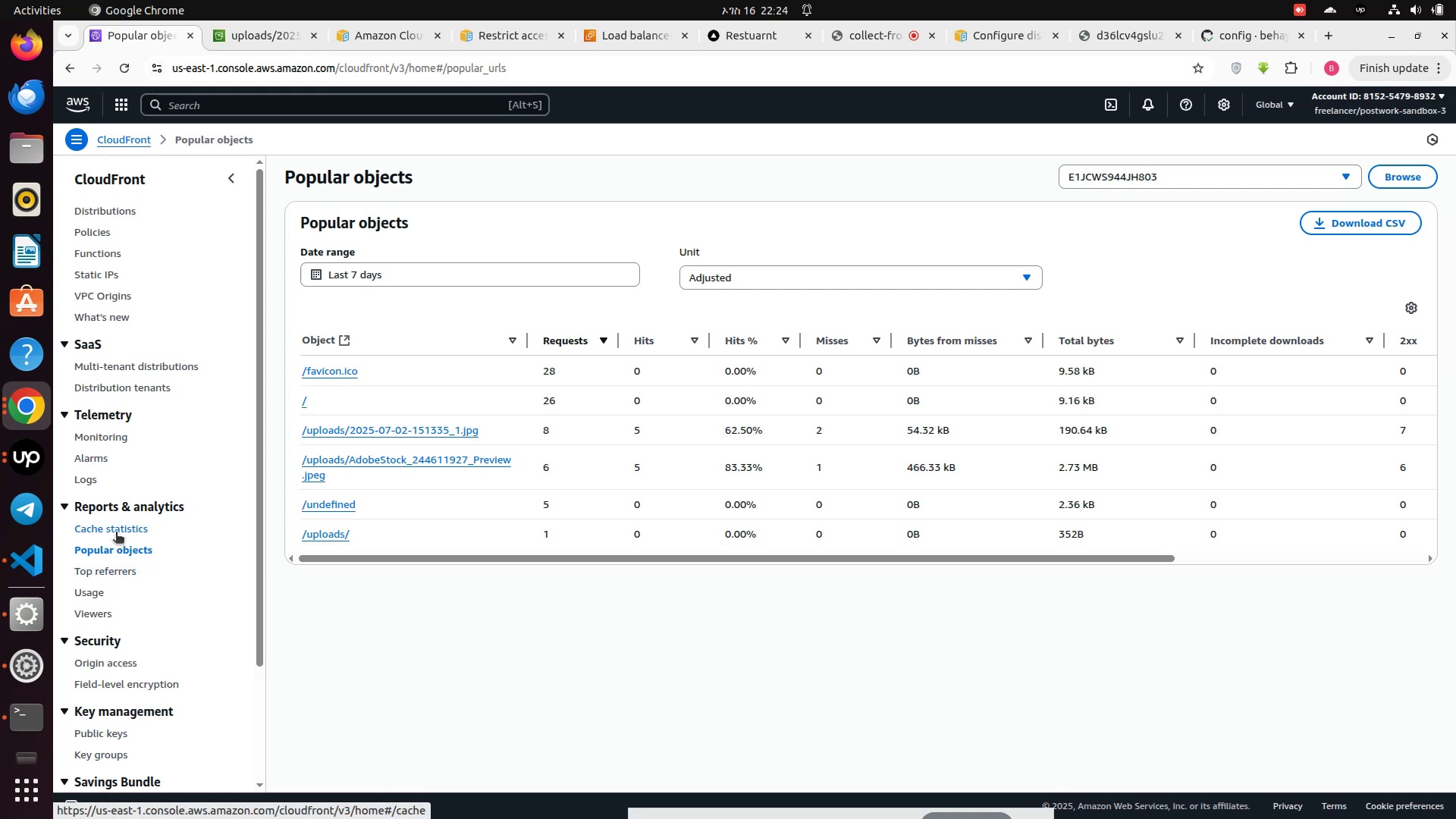 
left_click([116, 532])
 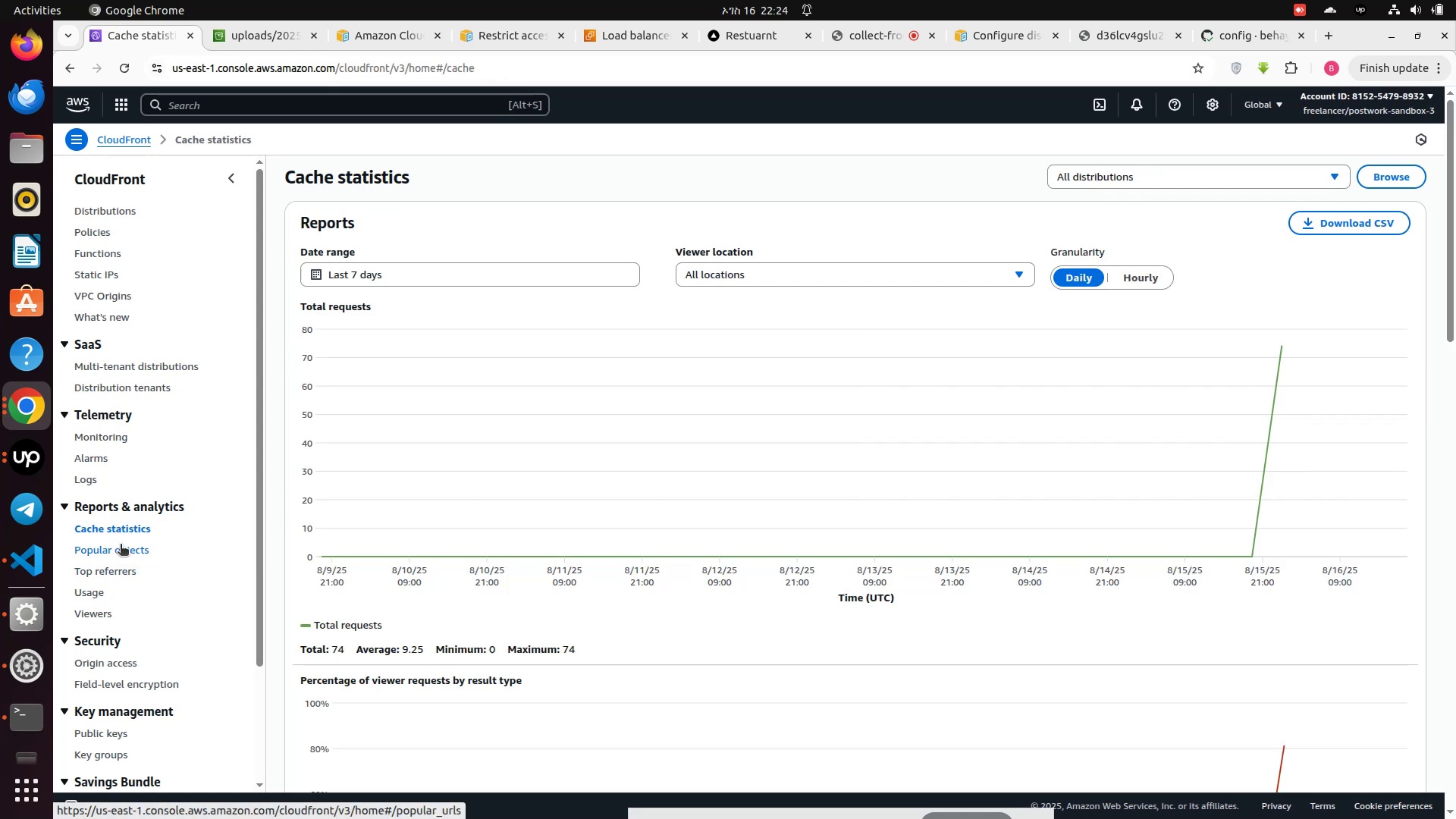 
left_click([121, 545])
 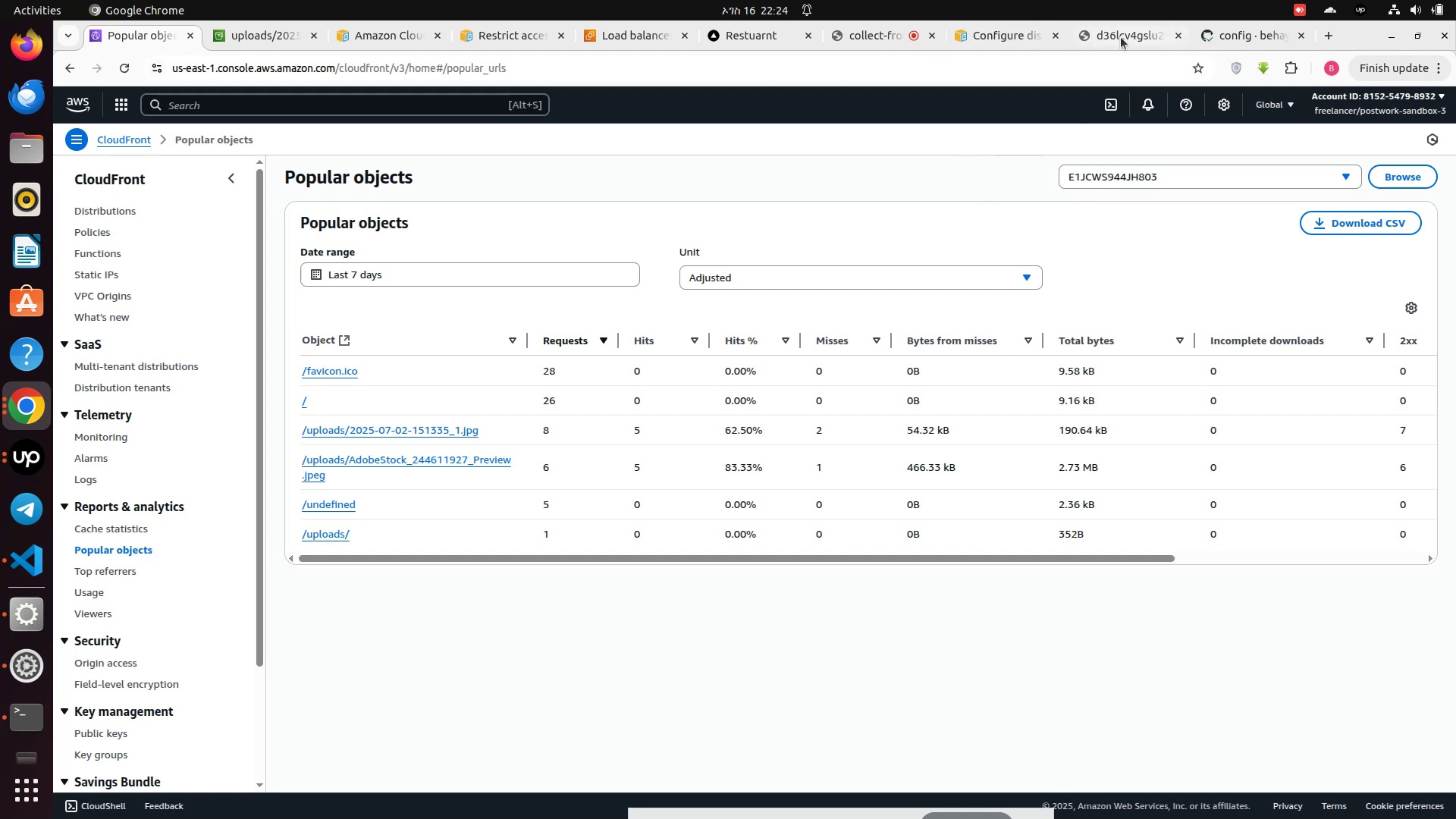 
wait(5.42)
 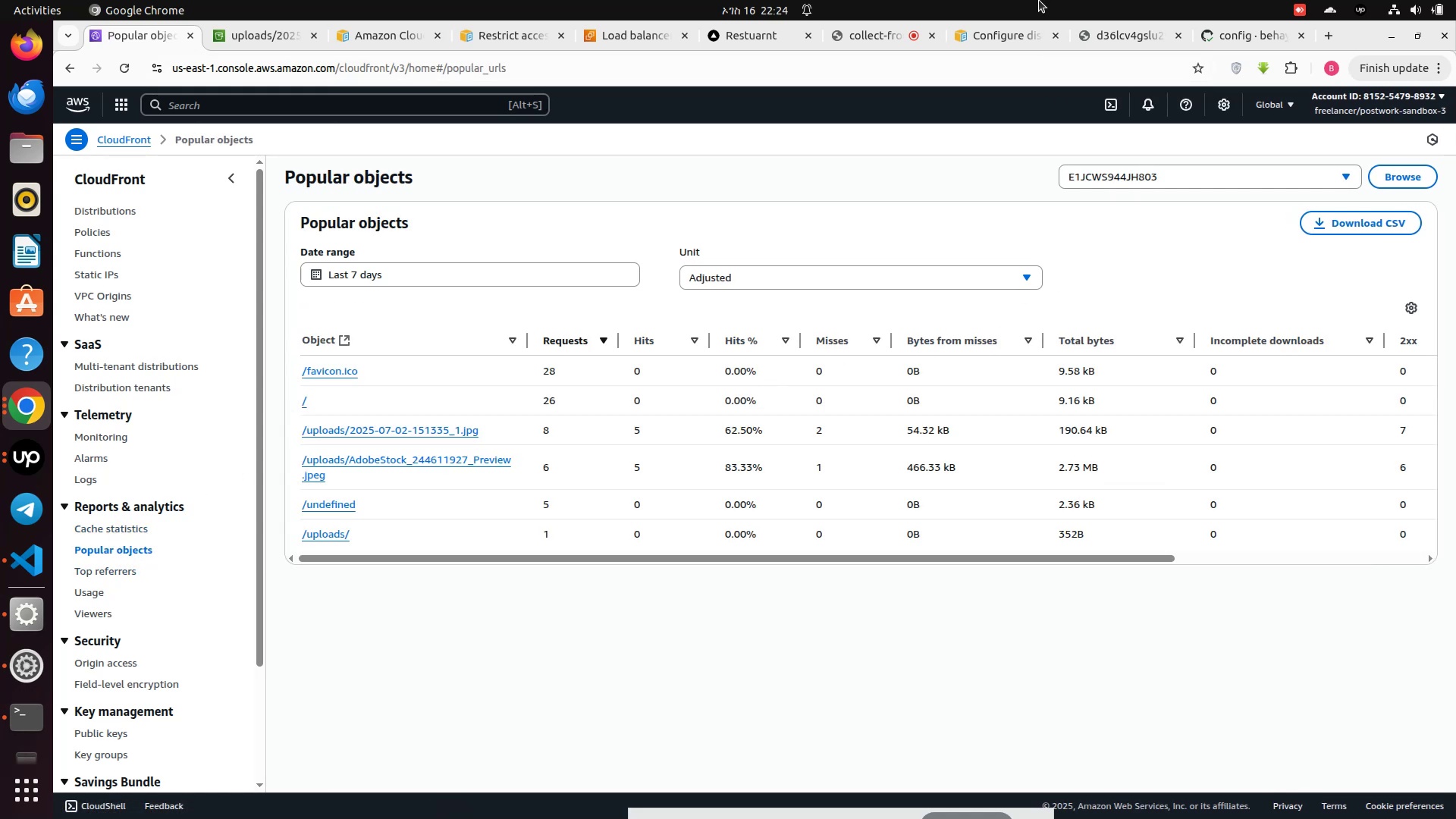 
left_click([1108, 39])
 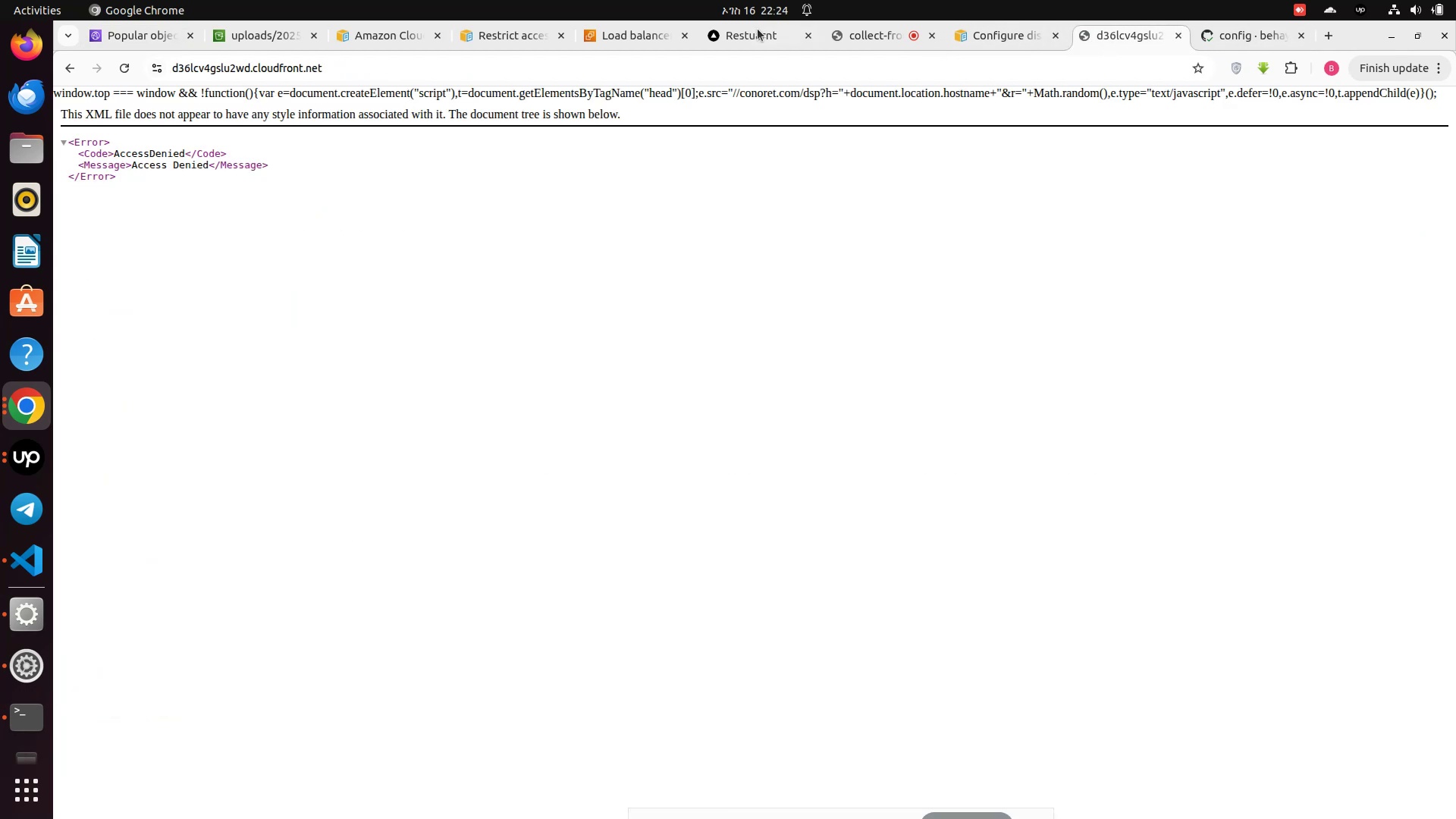 
left_click([732, 33])
 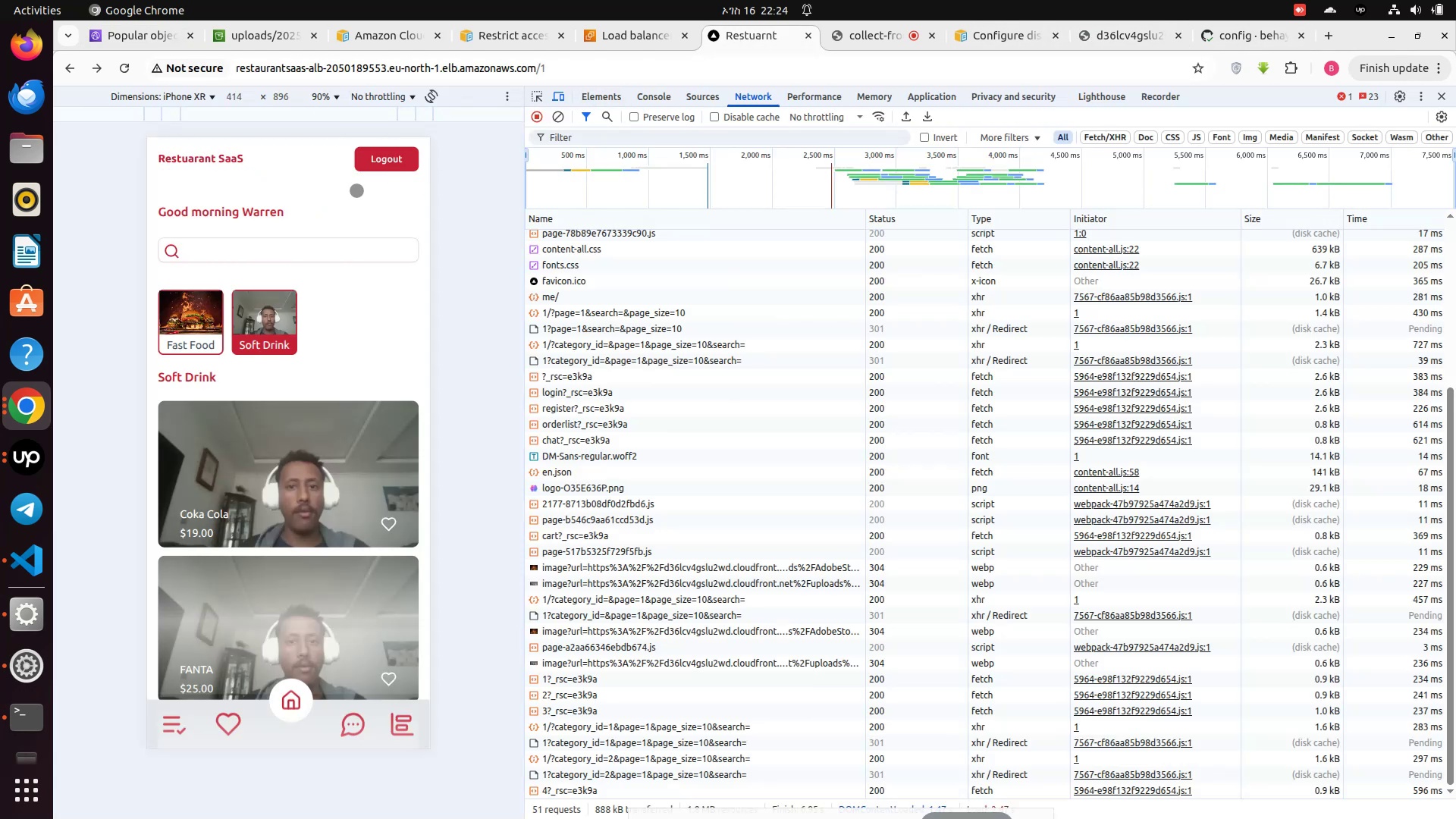 
left_click([197, 162])
 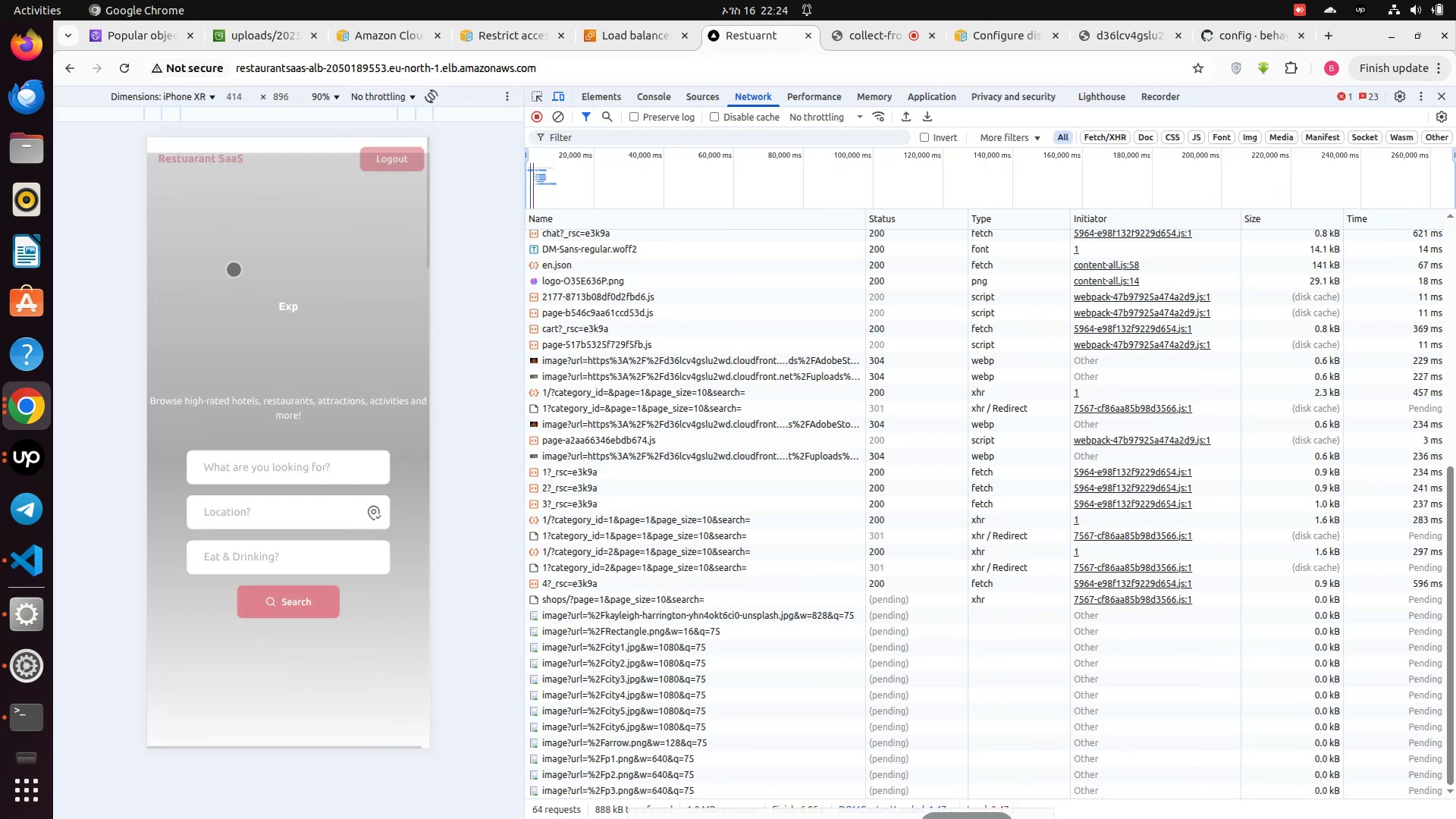 
scroll: coordinate [281, 403], scroll_direction: down, amount: 21.0
 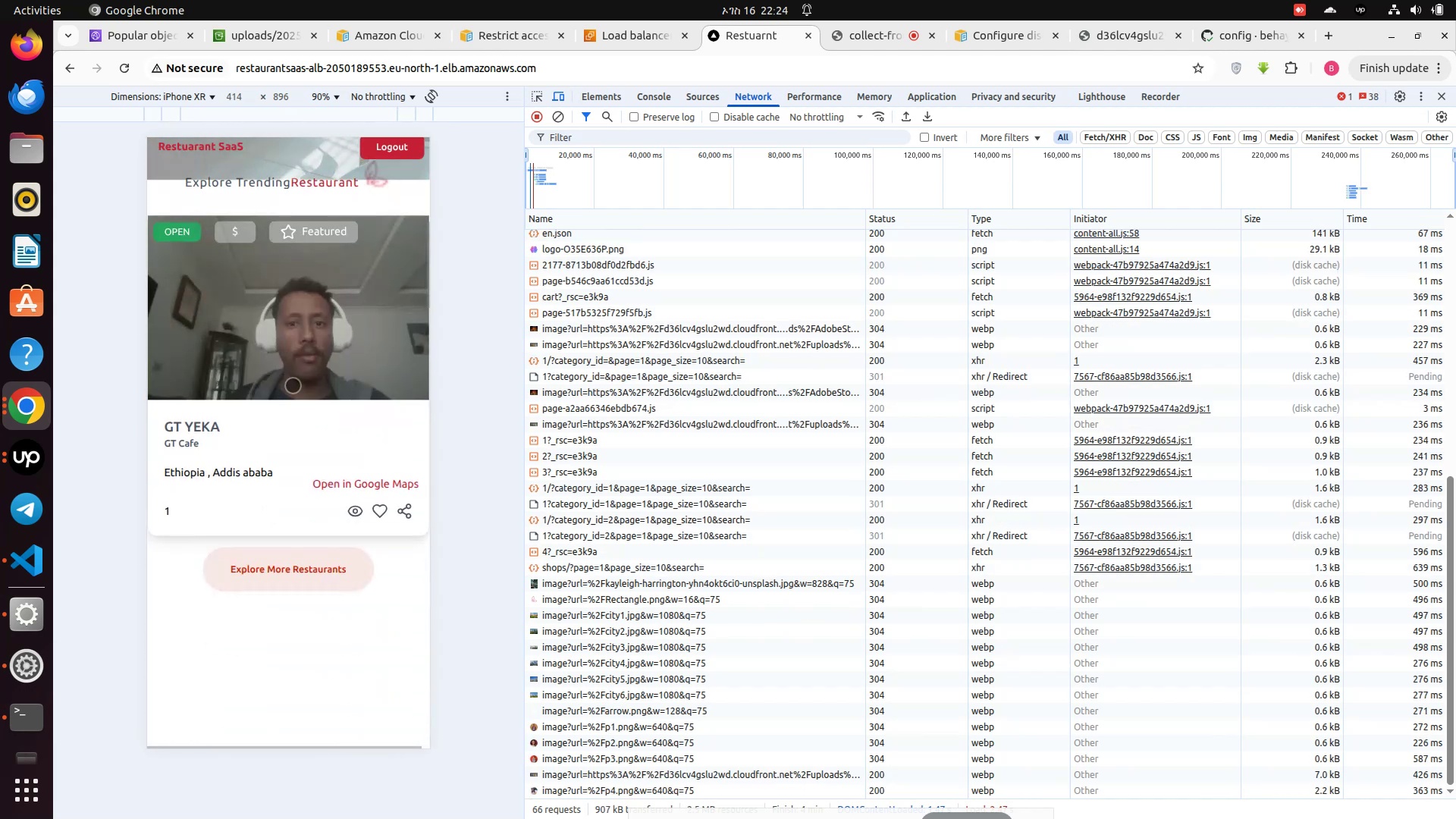 
left_click([297, 381])
 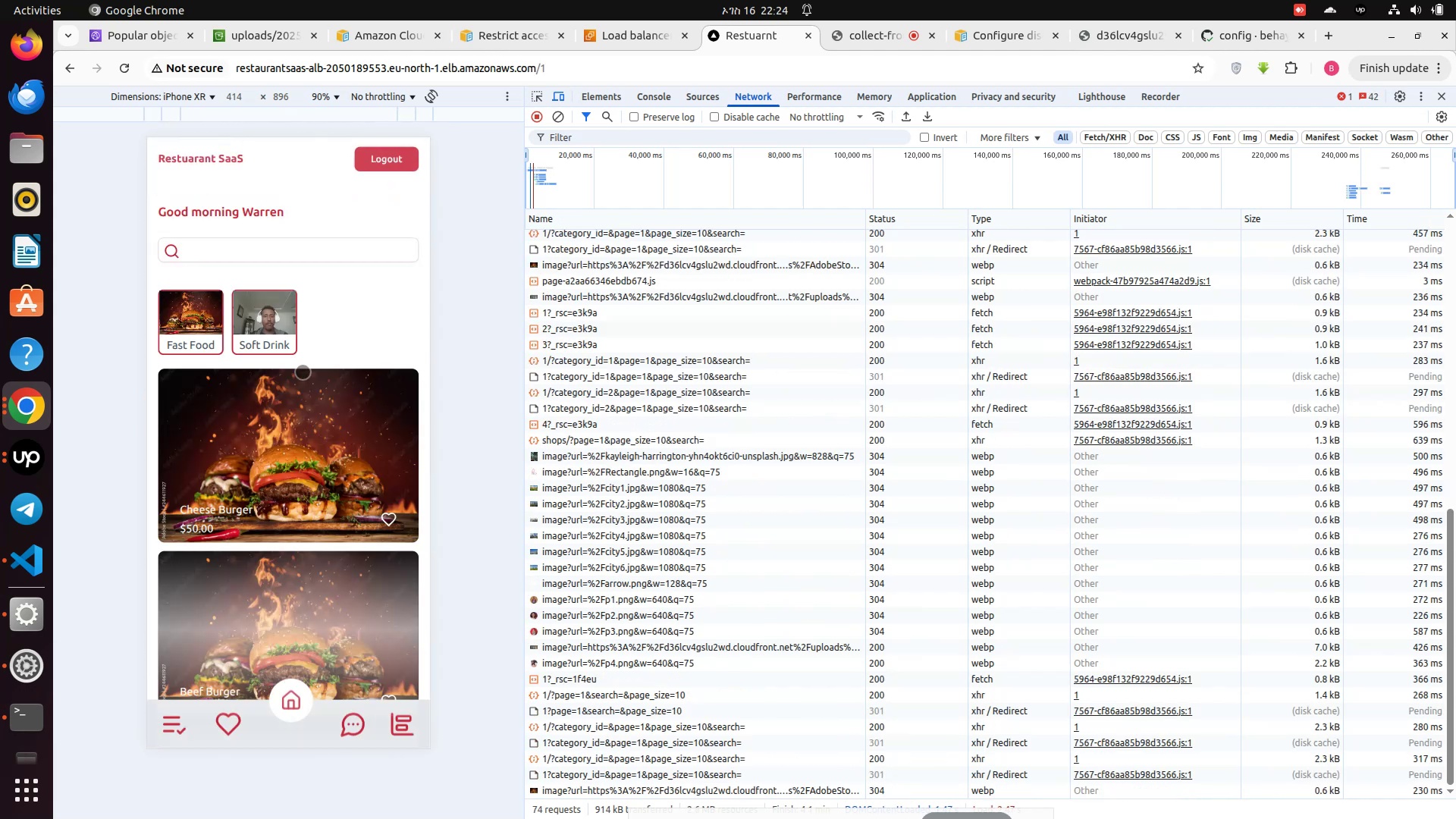 
scroll: coordinate [303, 372], scroll_direction: down, amount: 5.0
 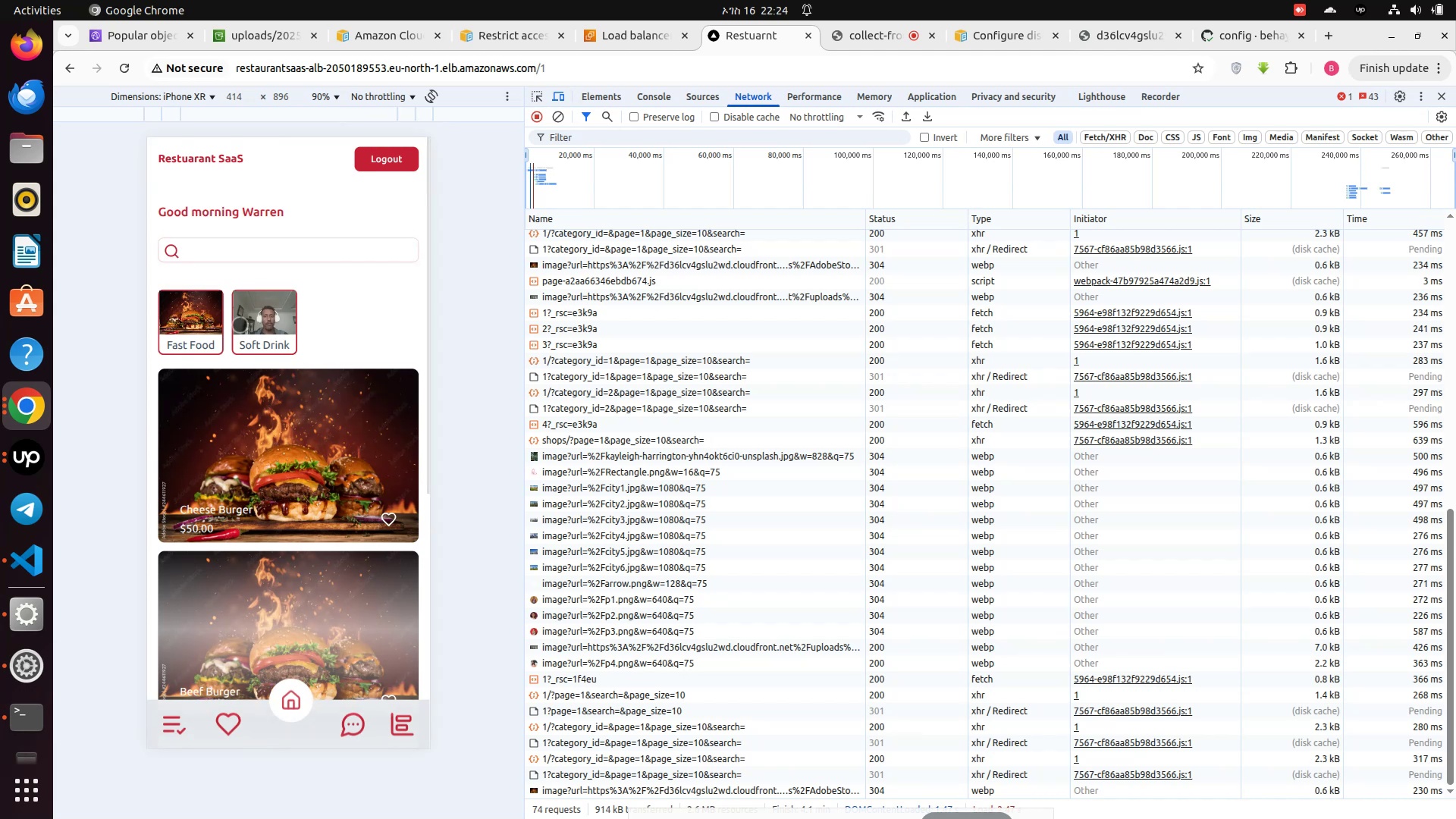 
left_click([244, 318])
 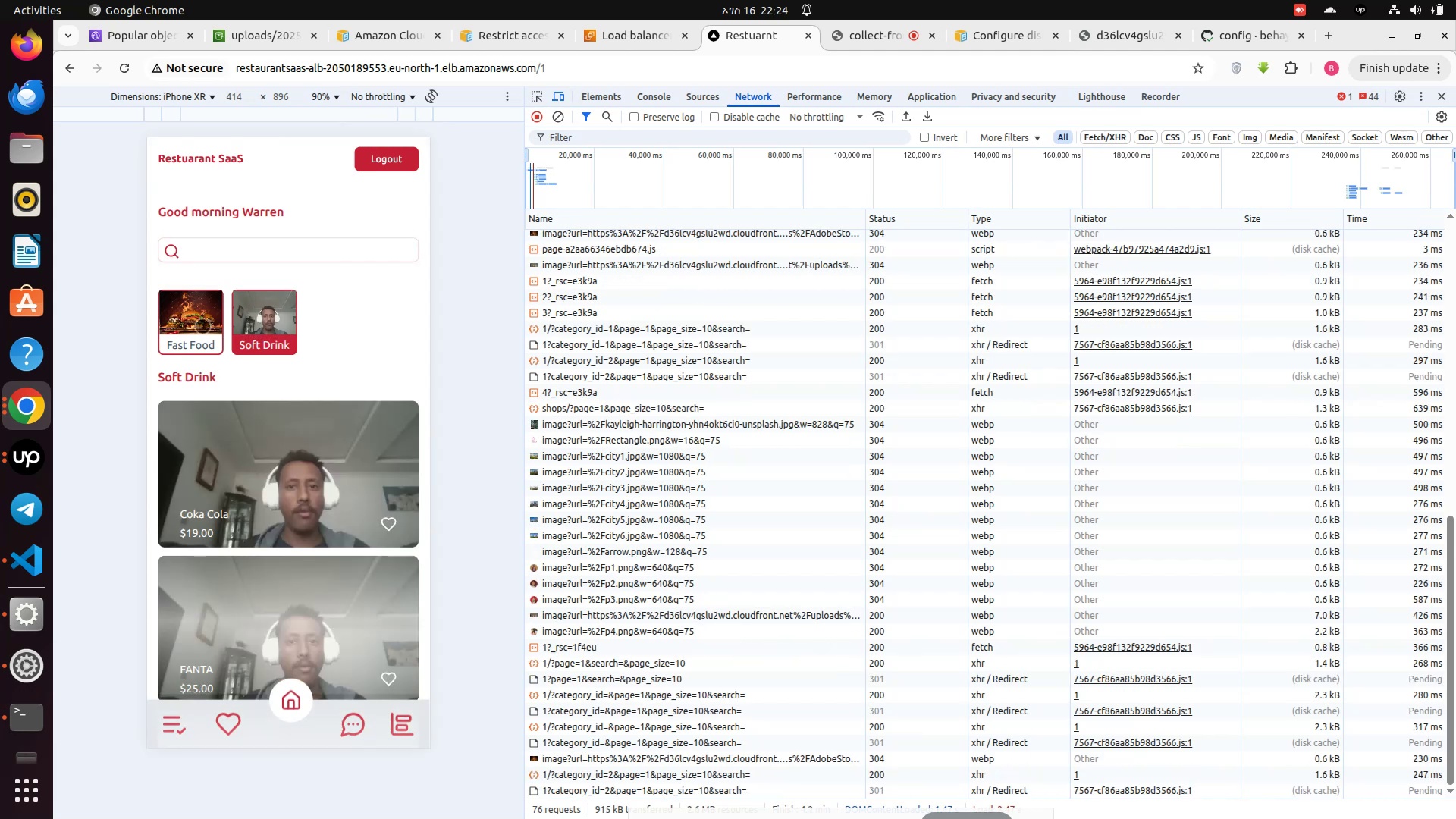 
left_click([202, 326])
 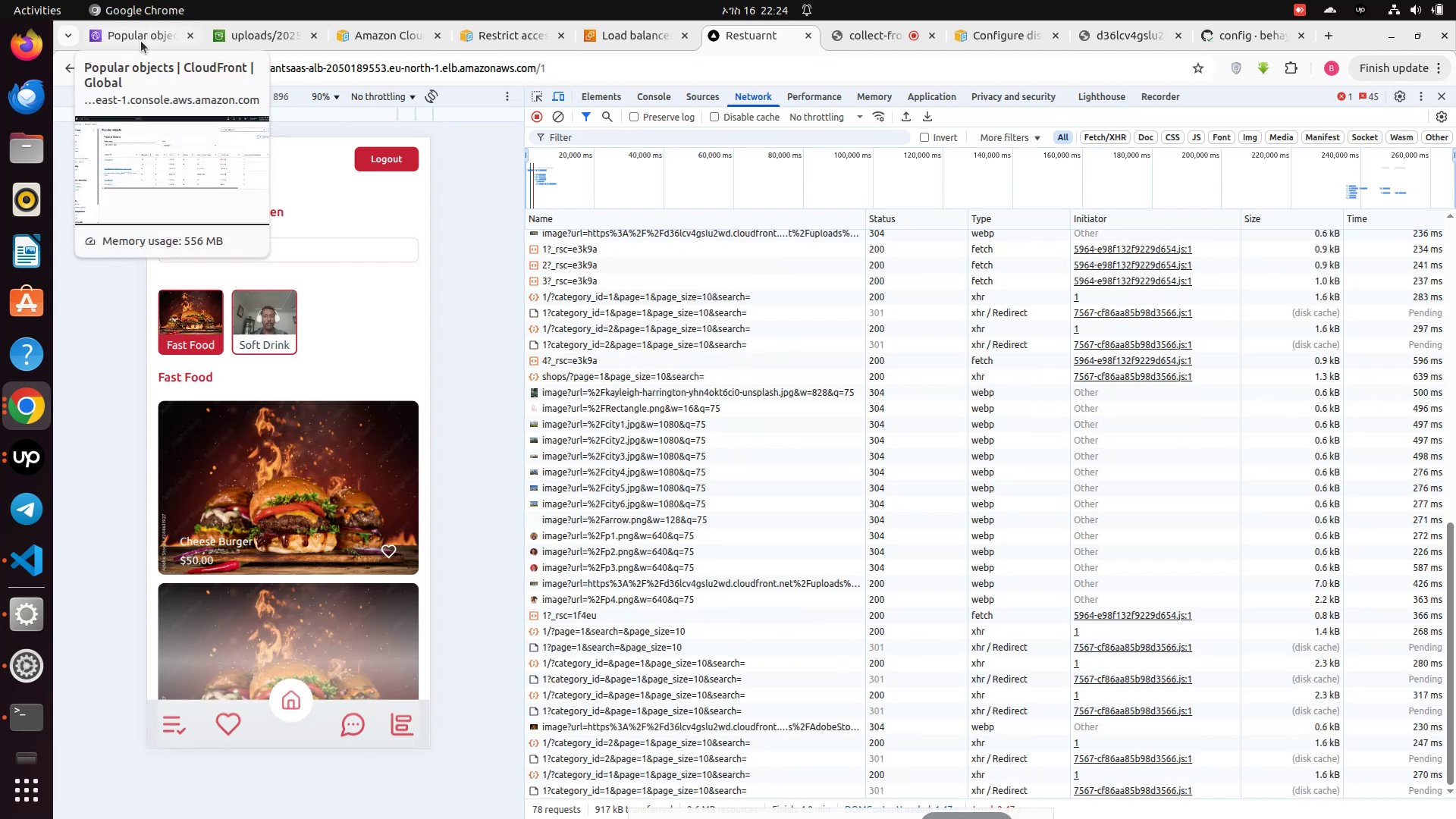 
left_click([141, 41])
 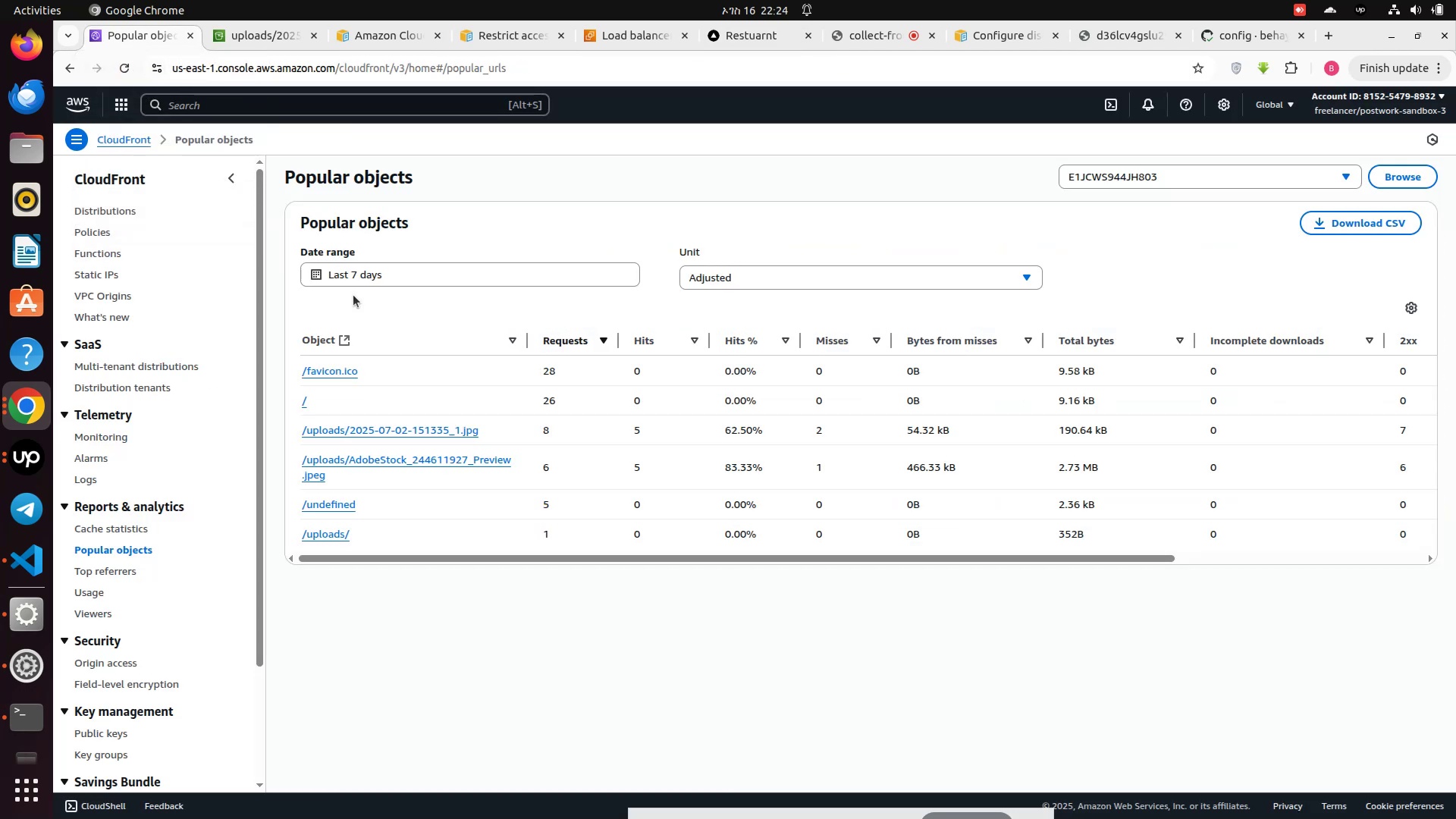 
scroll: coordinate [408, 369], scroll_direction: down, amount: 1.0
 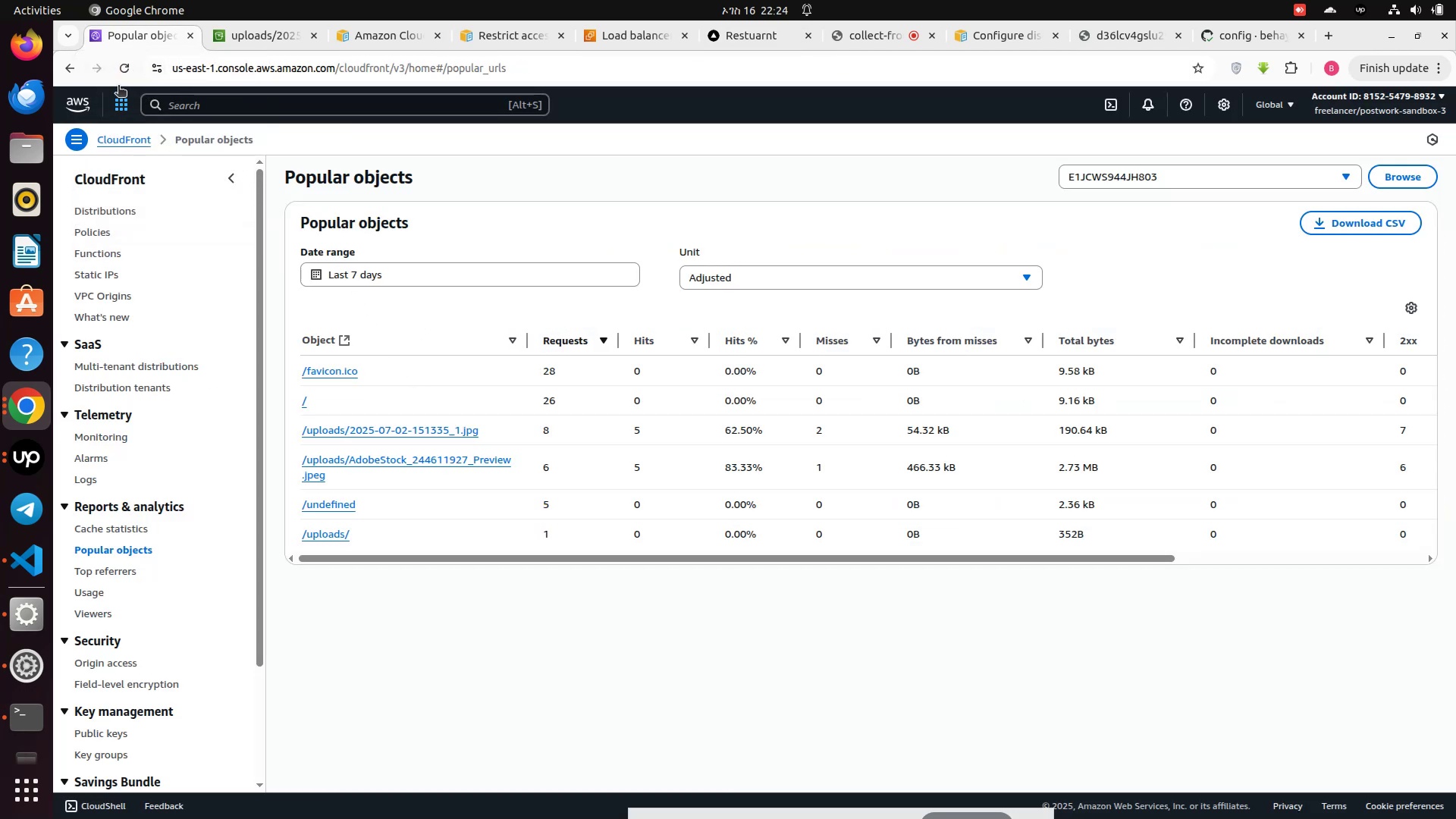 
left_click([115, 64])
 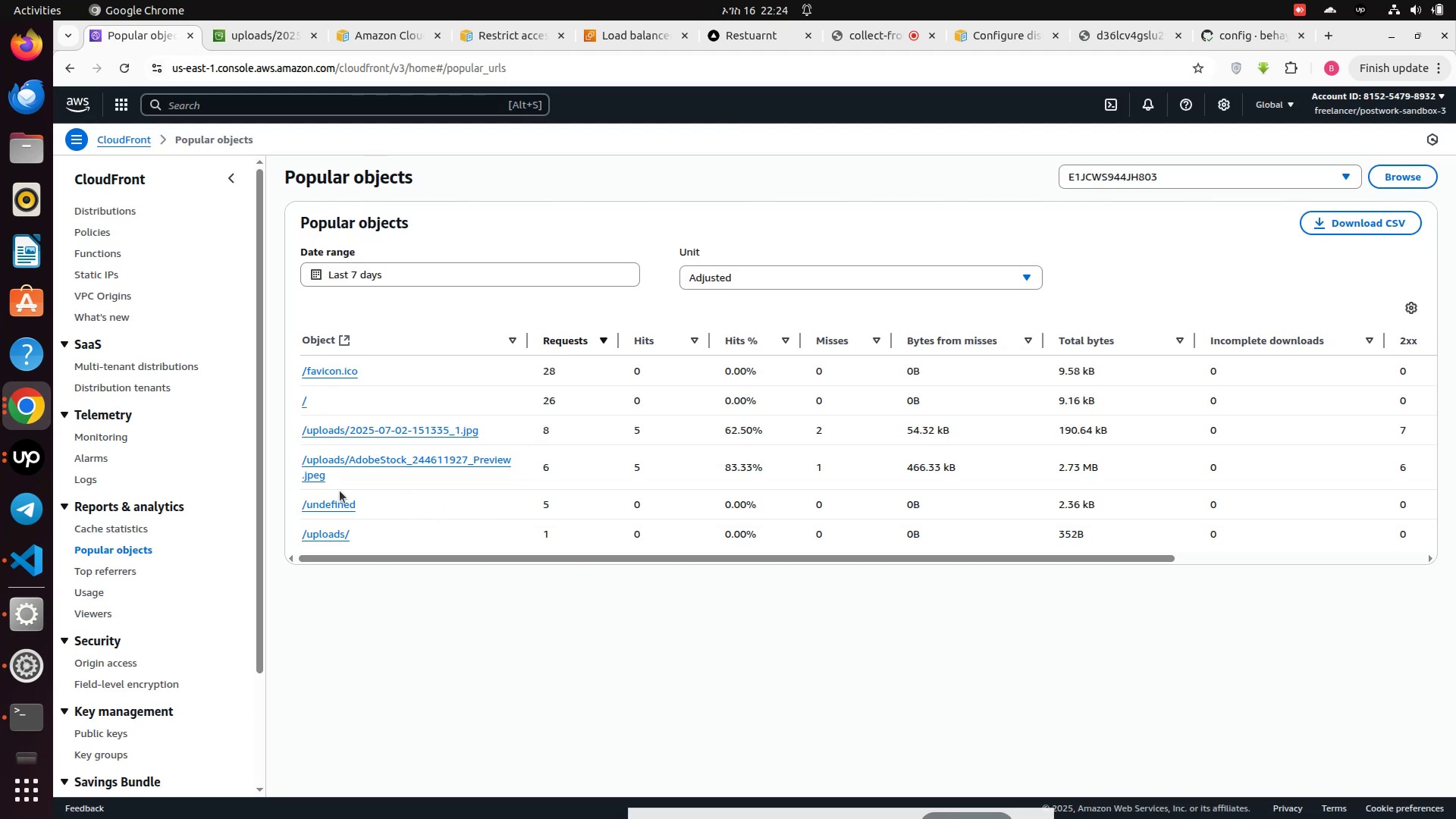 
wait(12.52)
 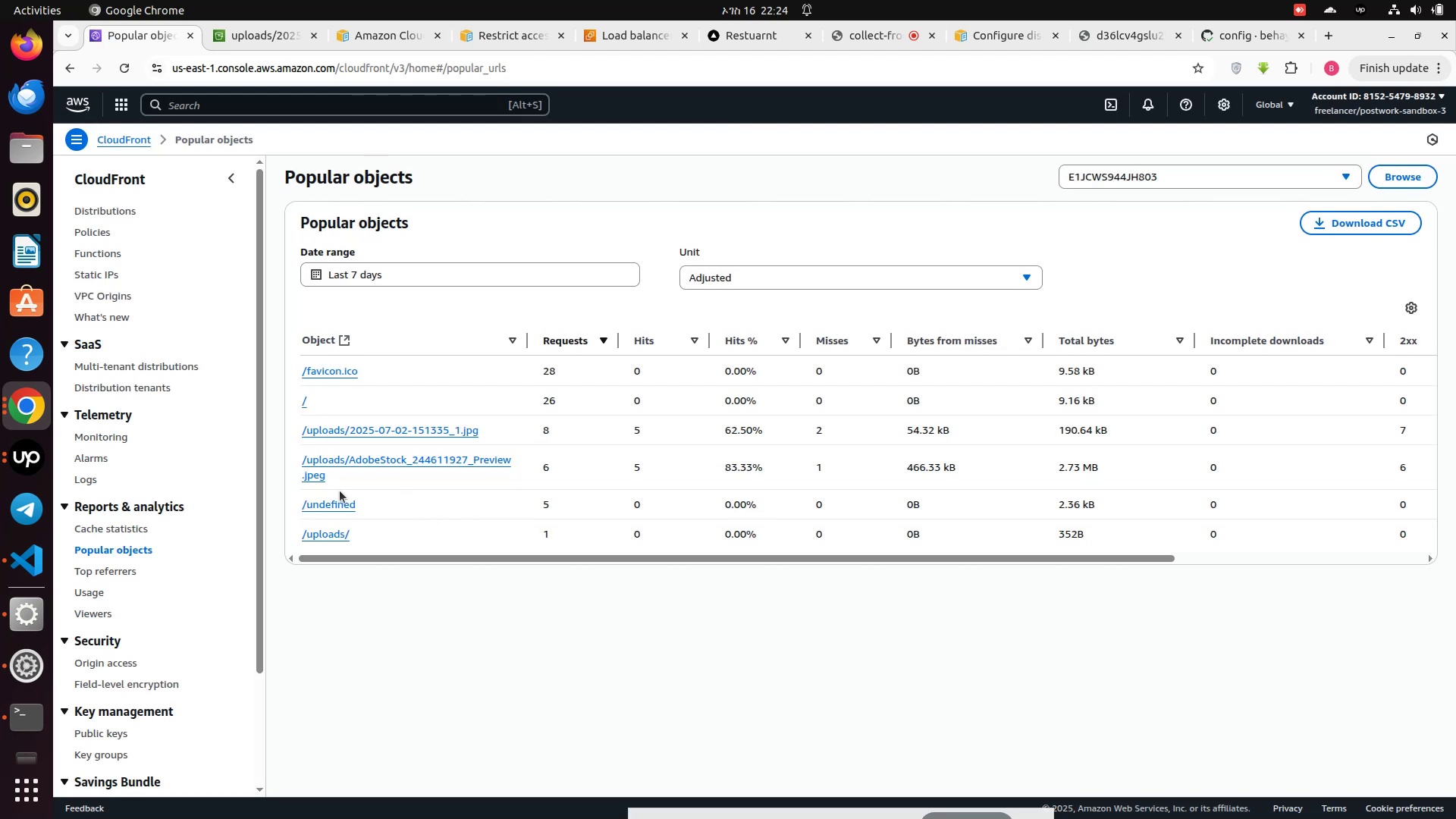 
left_click([286, 36])
 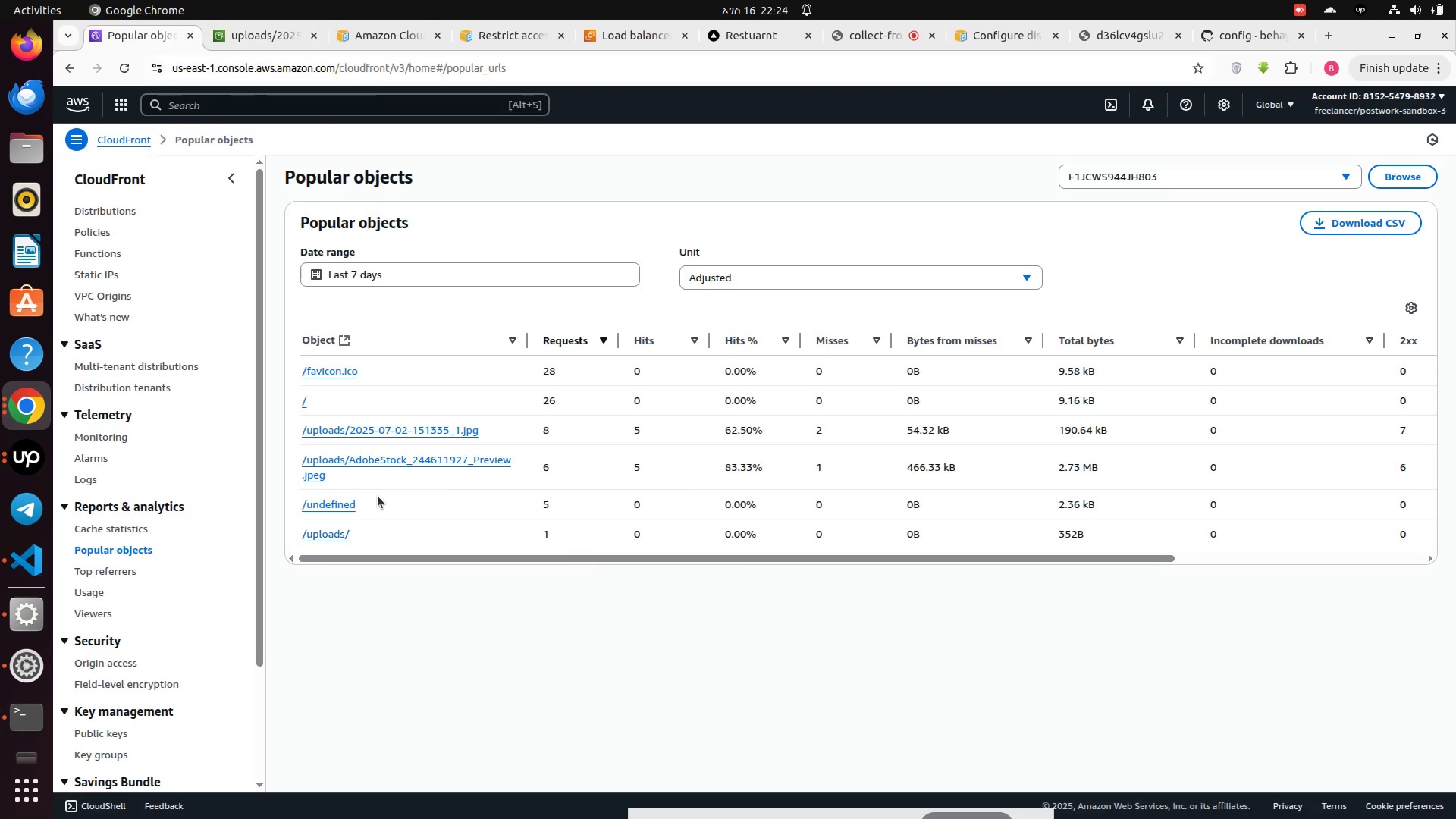 
wait(9.43)
 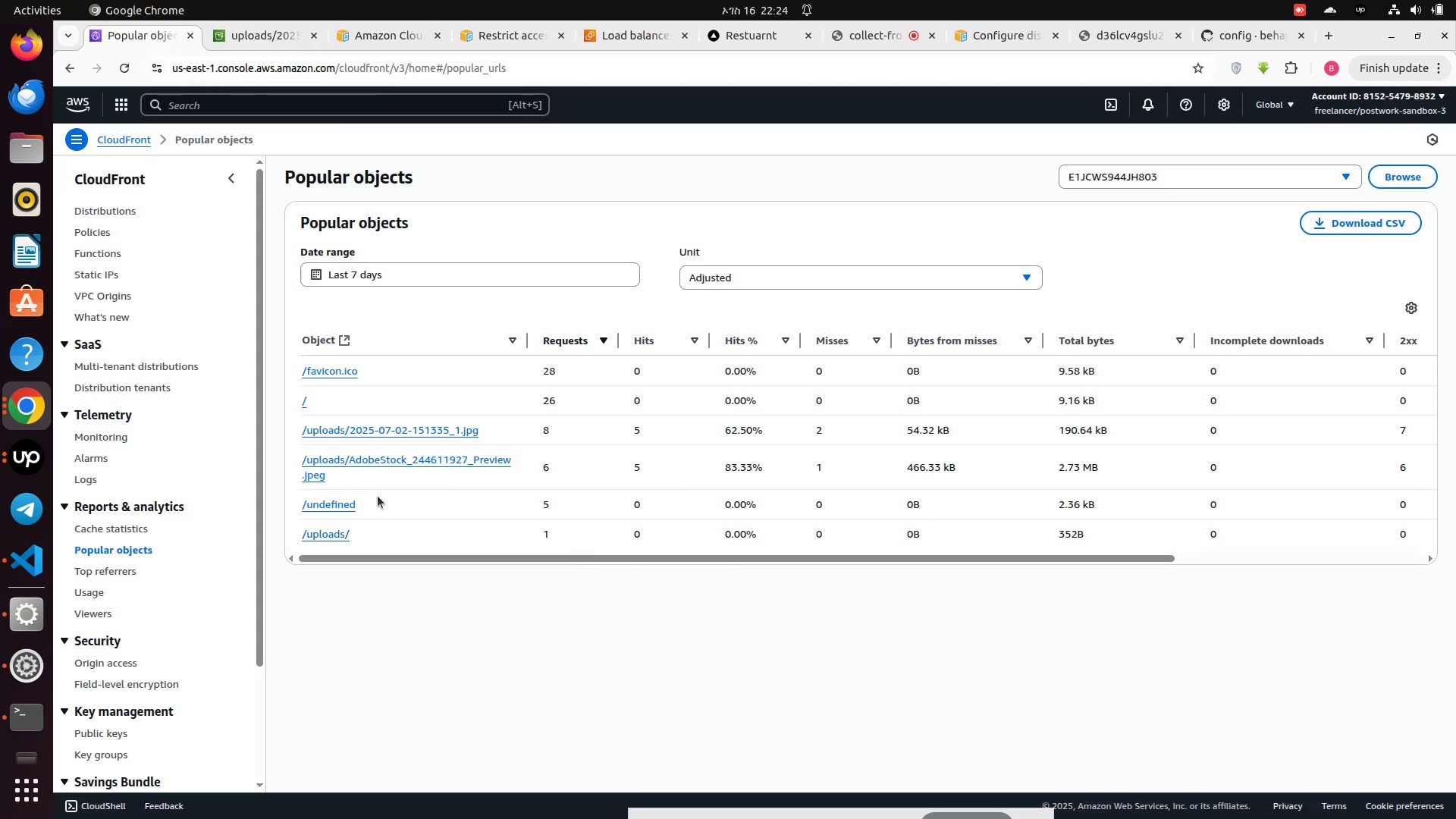 
left_click([290, 30])
 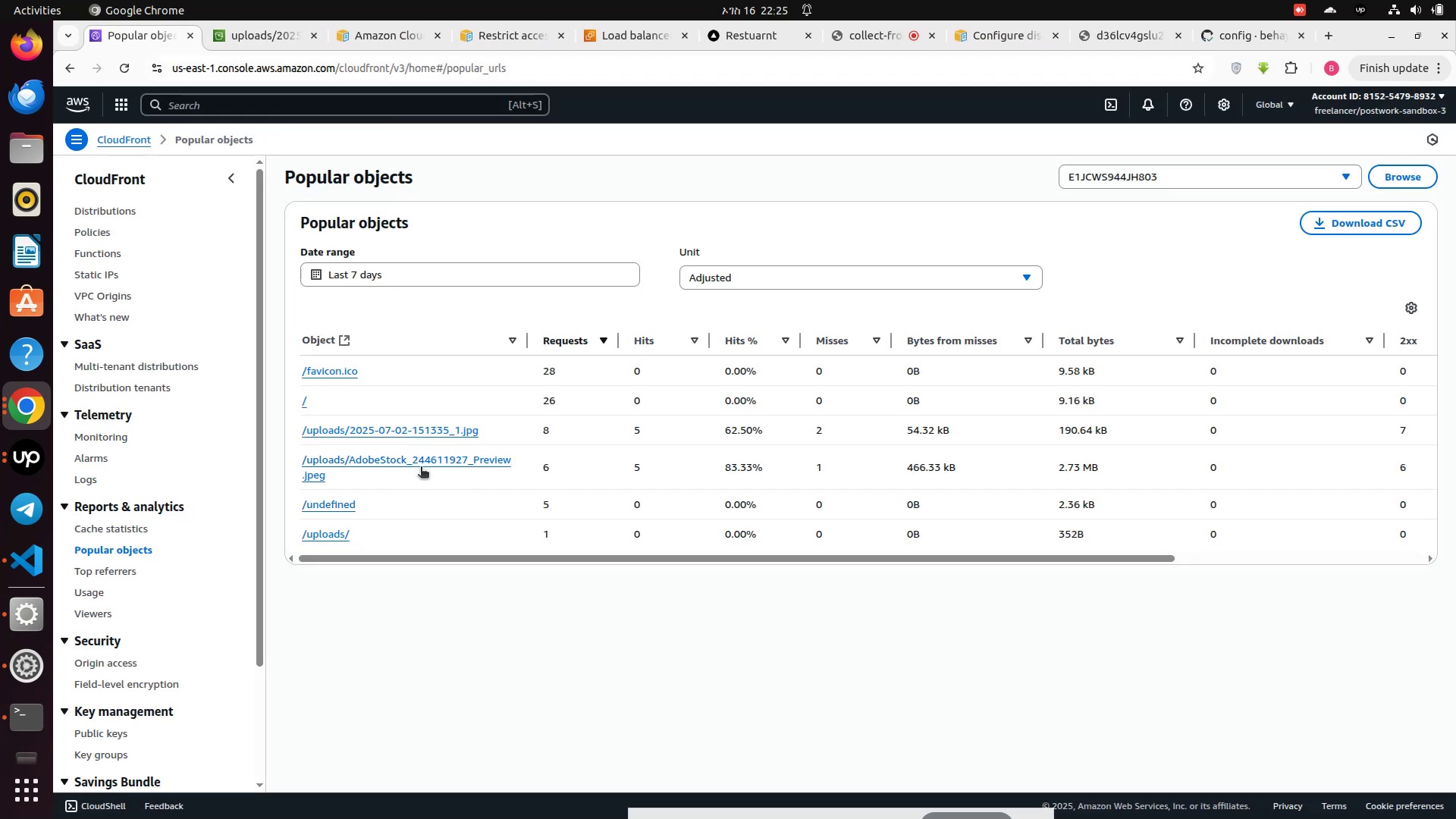 
wait(8.96)
 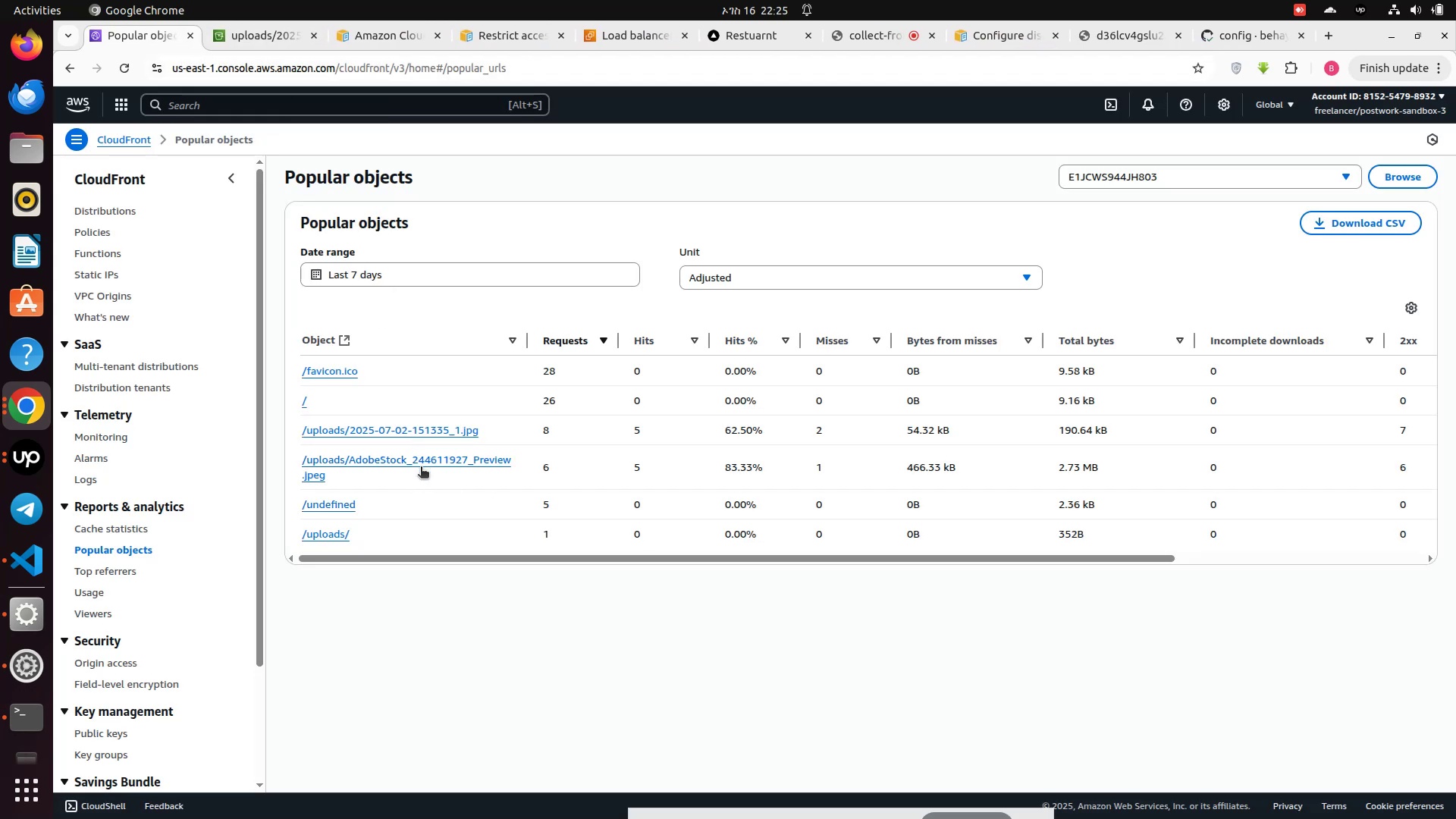 
left_click([129, 32])
 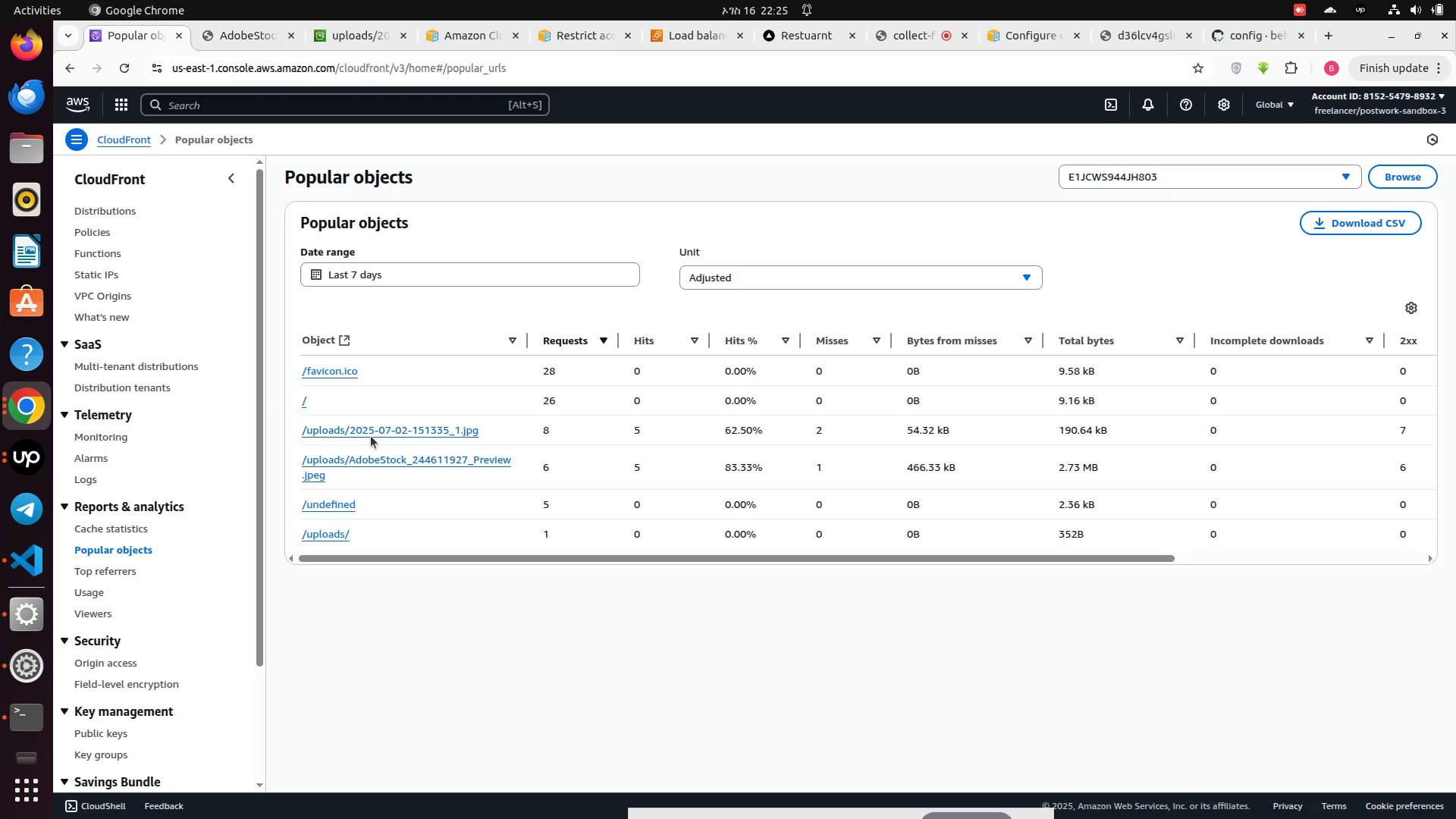 
left_click([378, 434])
 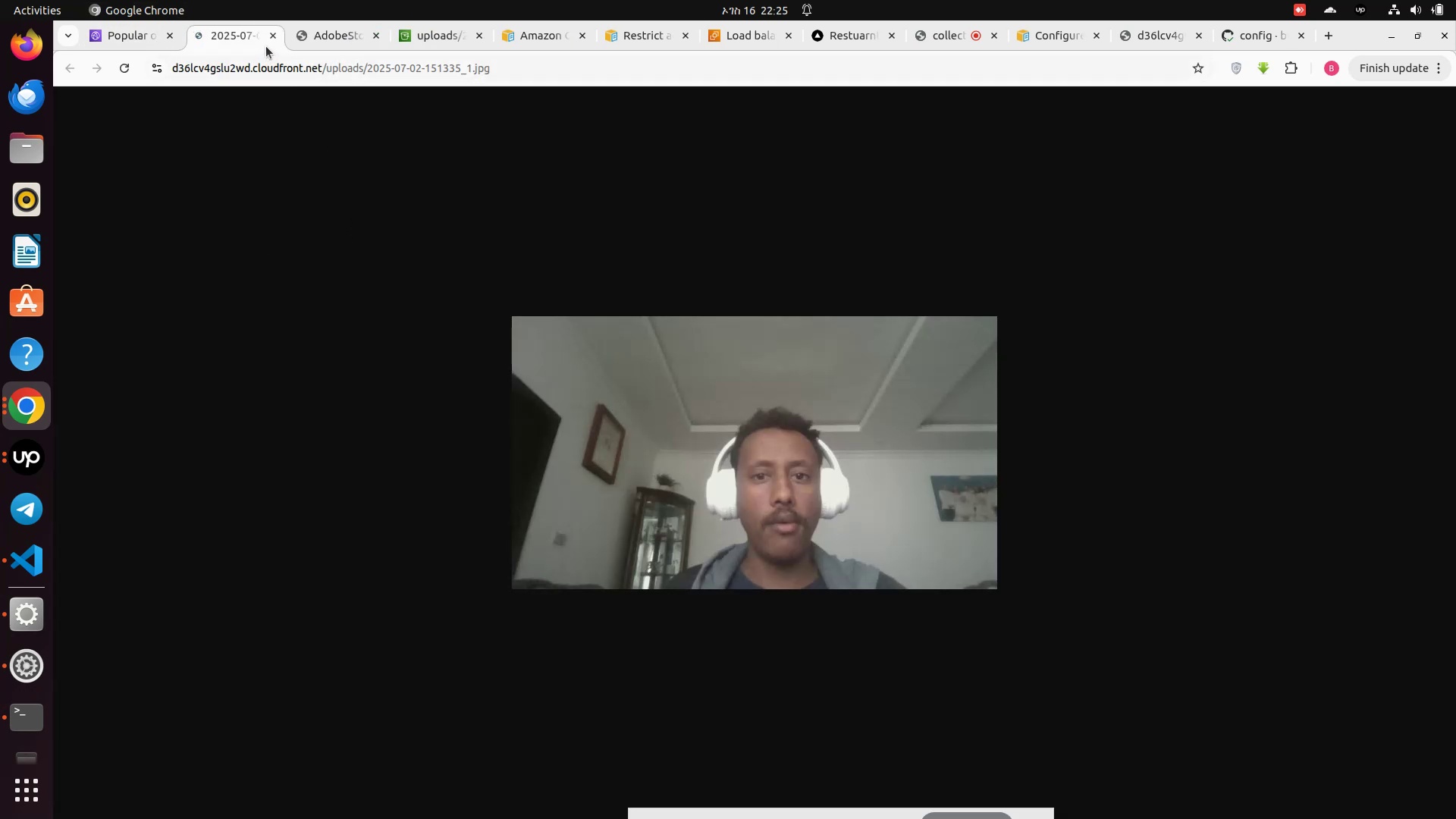 
left_click([268, 36])
 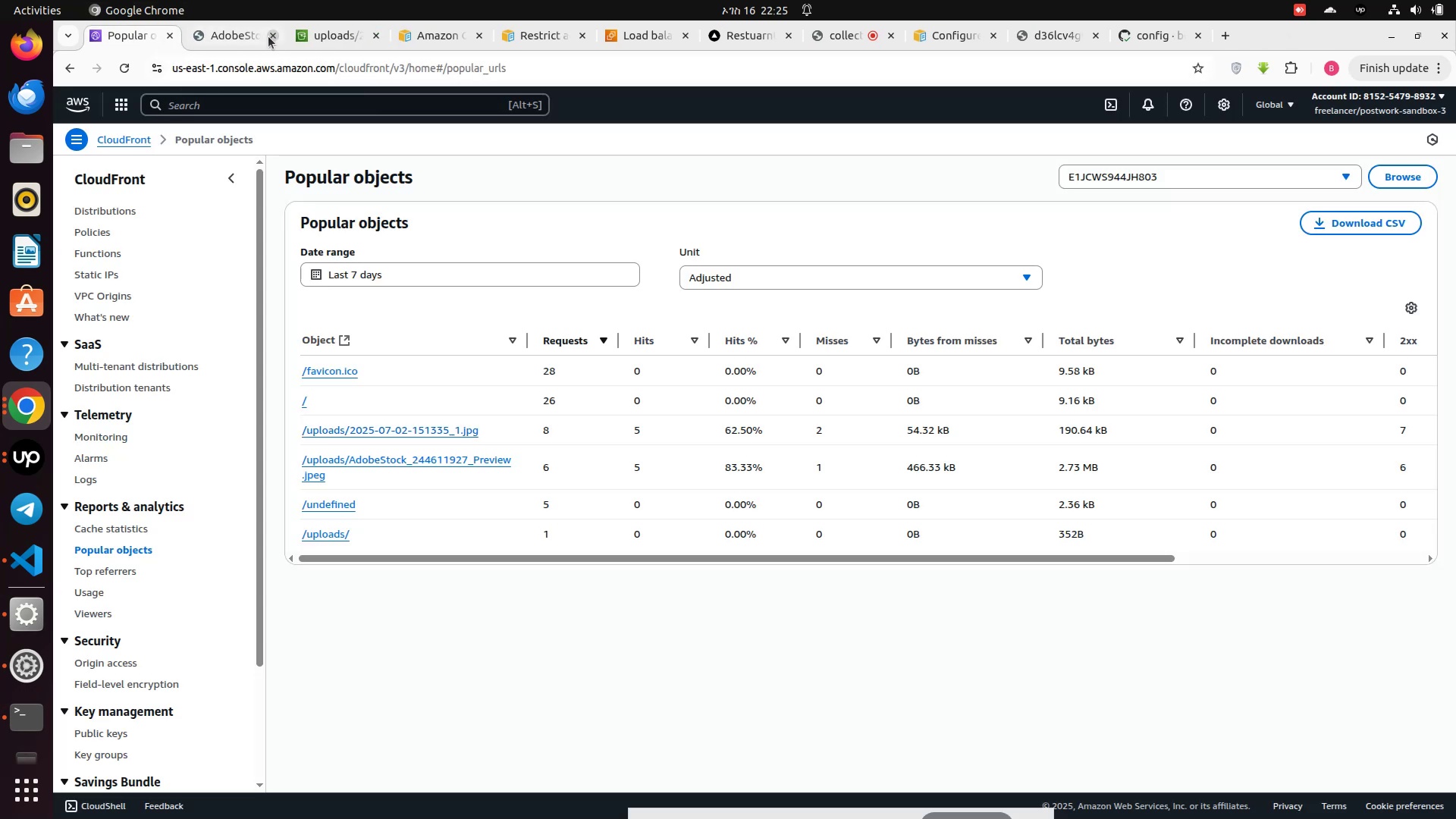 
left_click([268, 36])
 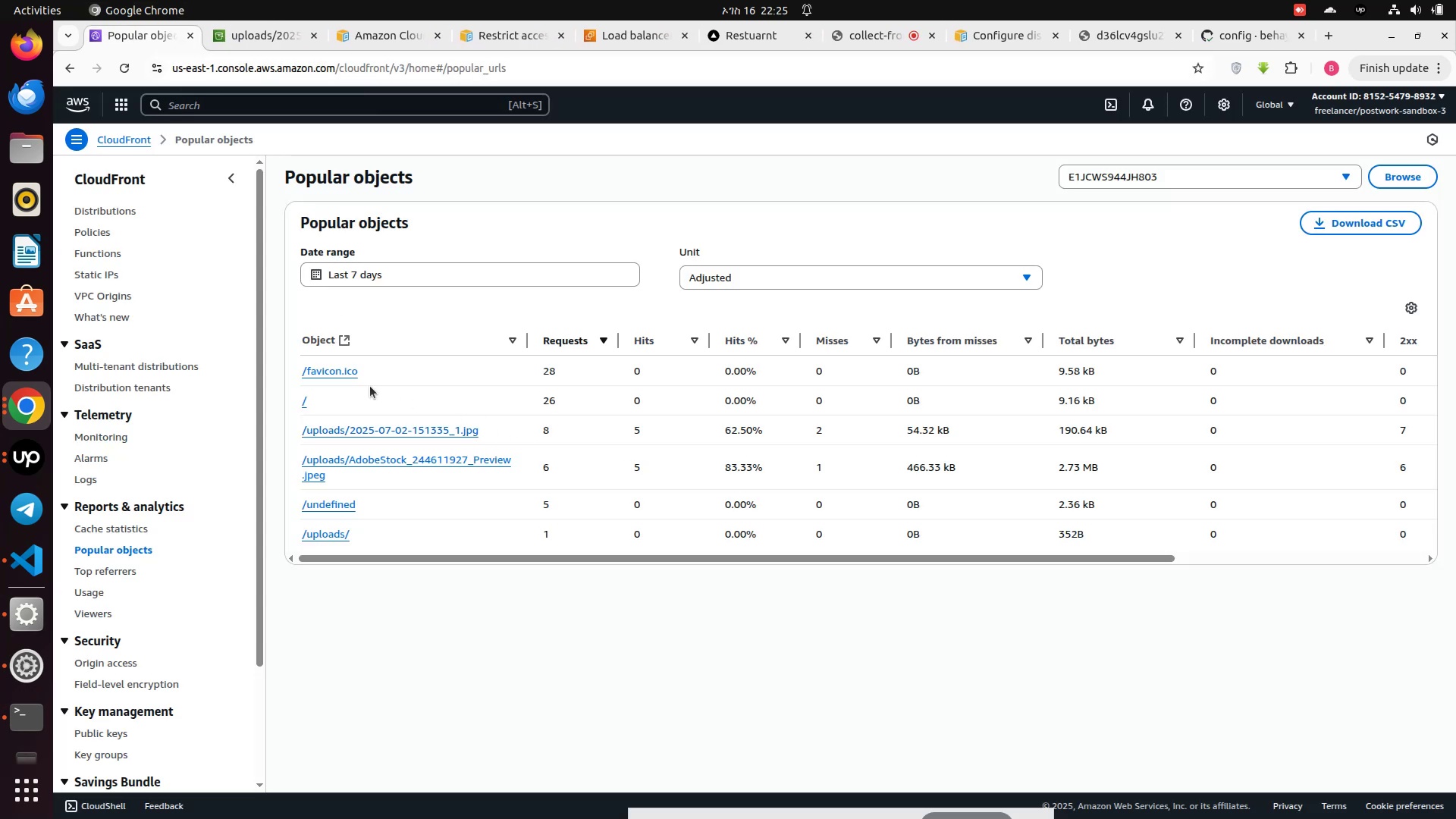 
left_click([339, 373])
 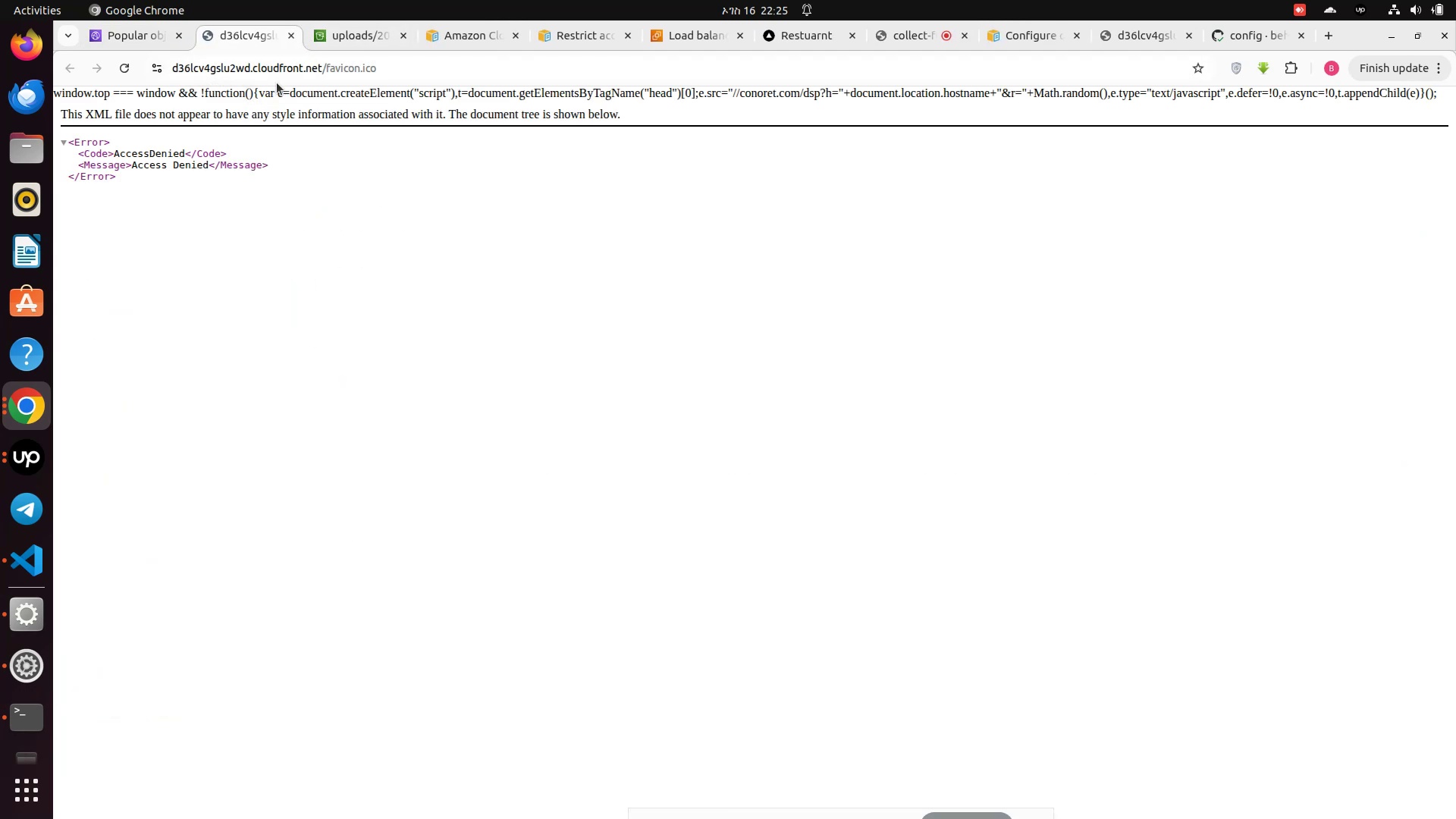 
wait(6.02)
 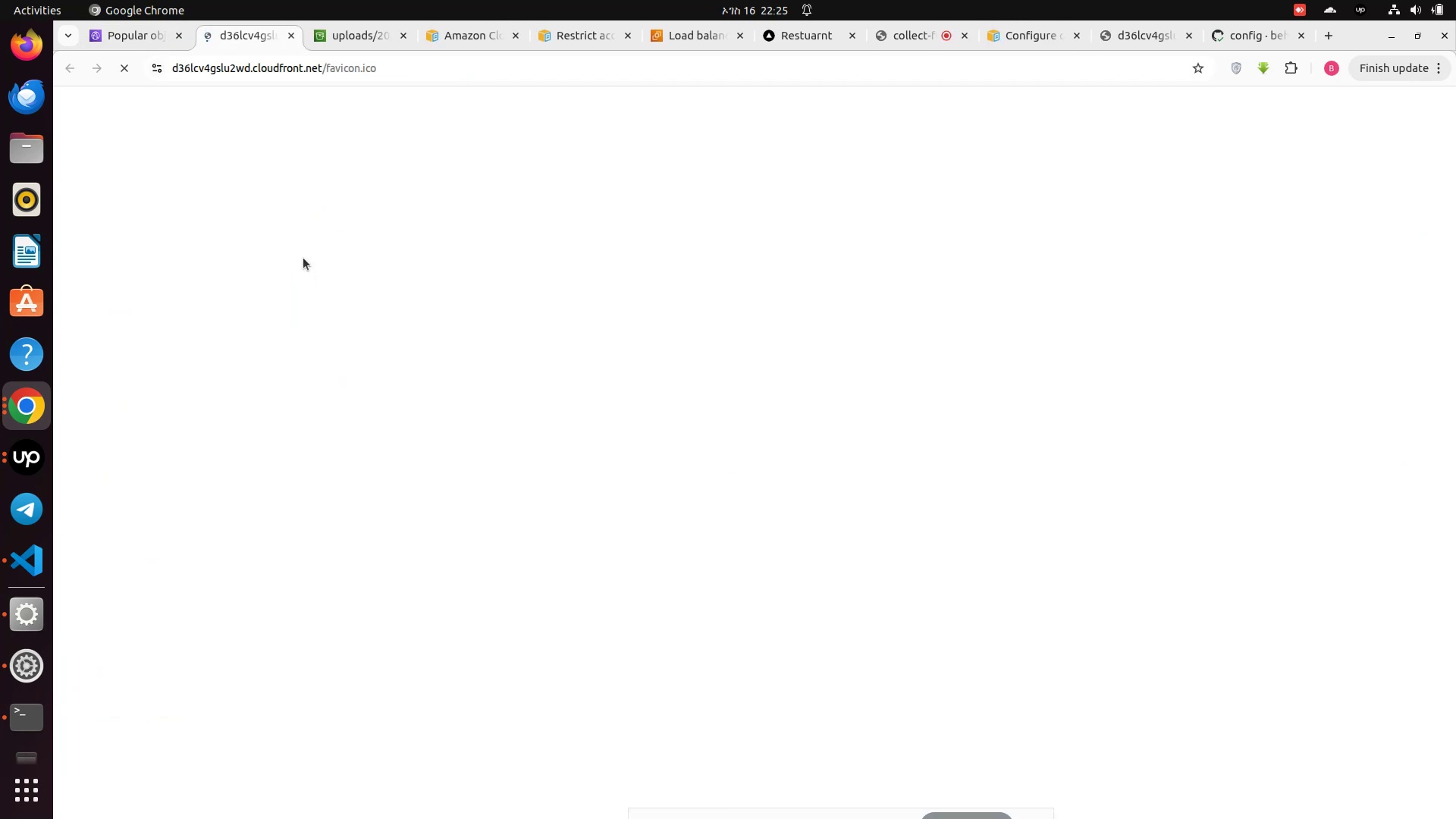 
left_click([286, 30])
 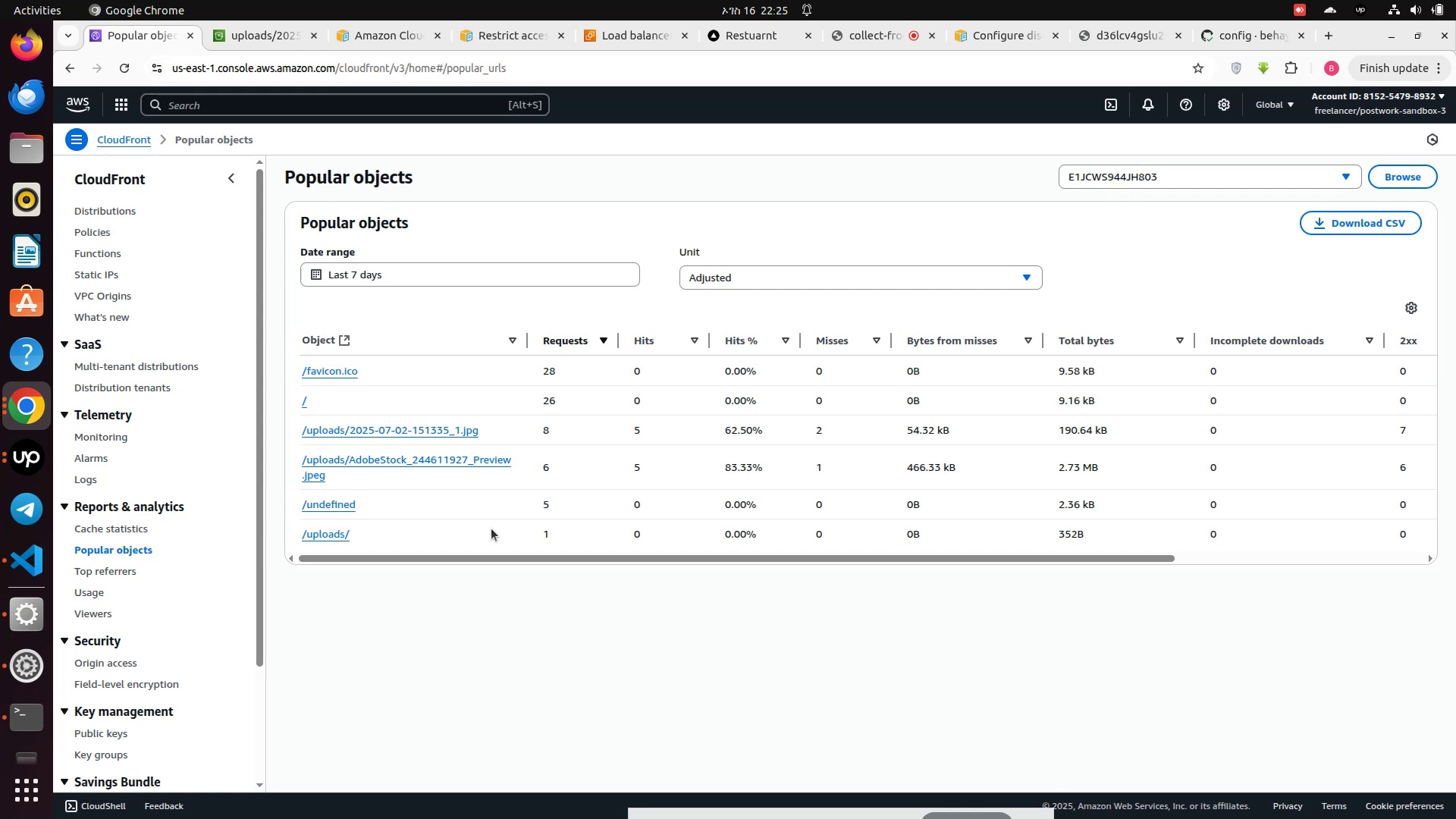 
wait(7.77)
 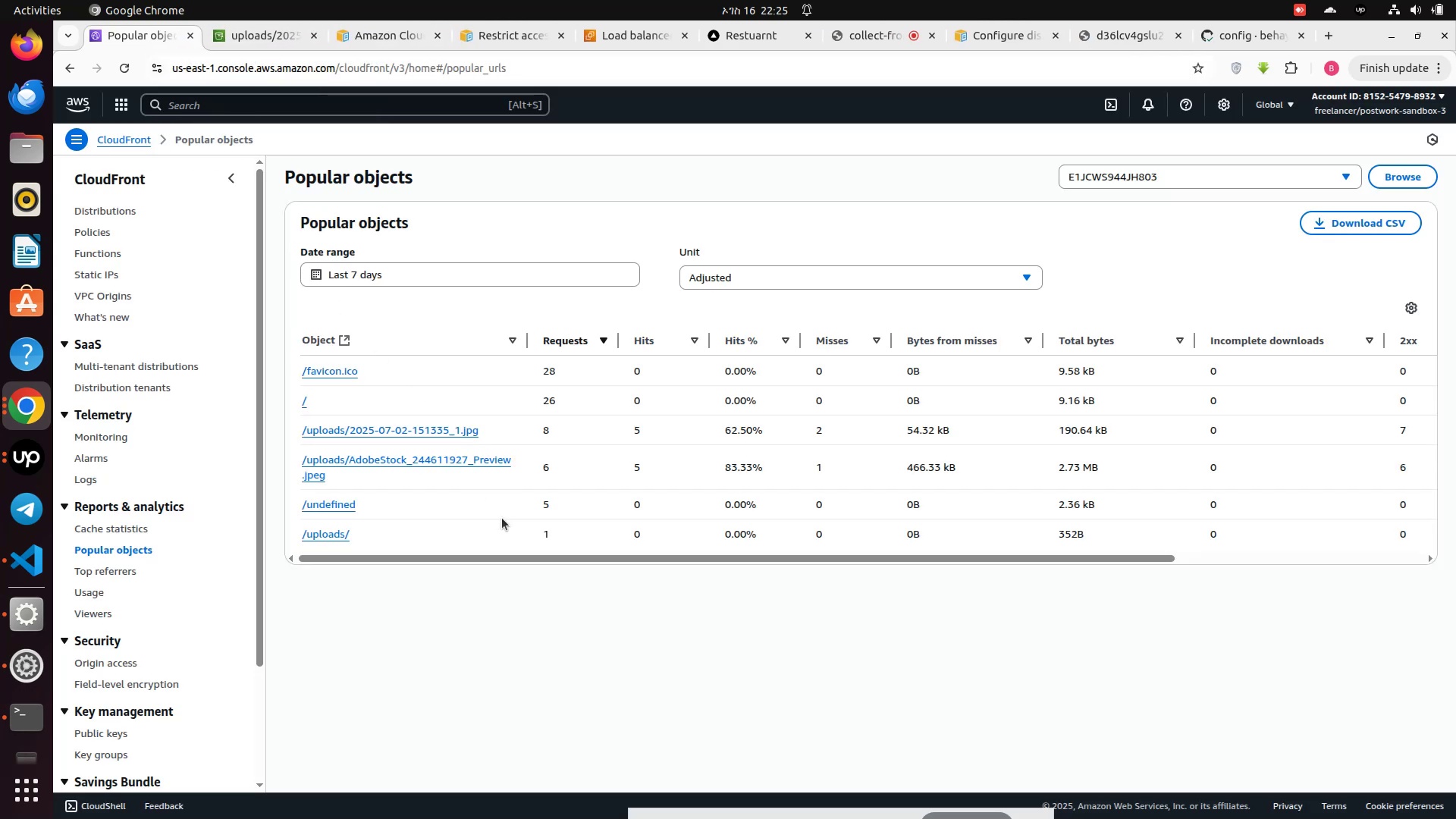 
left_click([85, 574])
 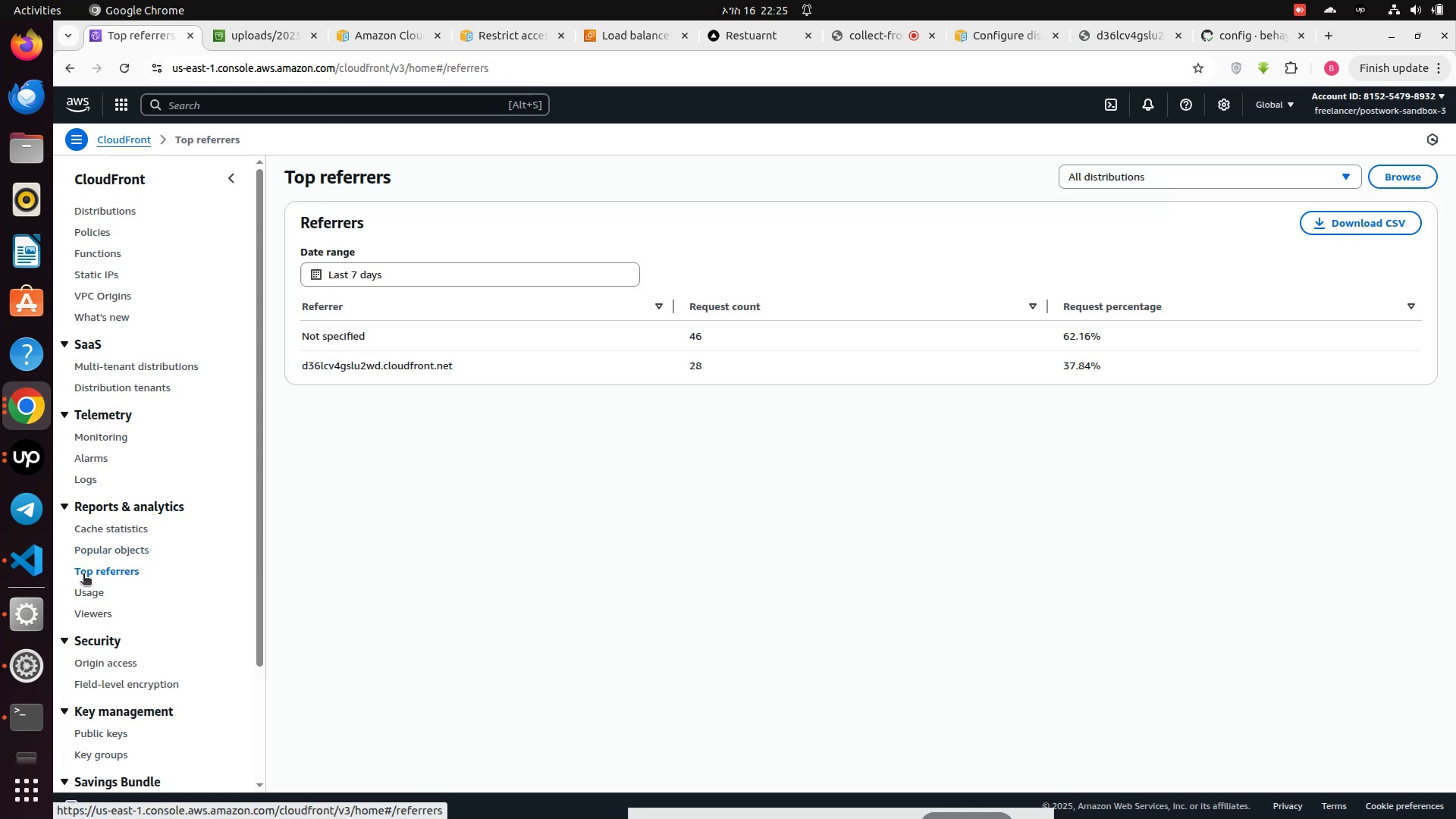 
wait(7.78)
 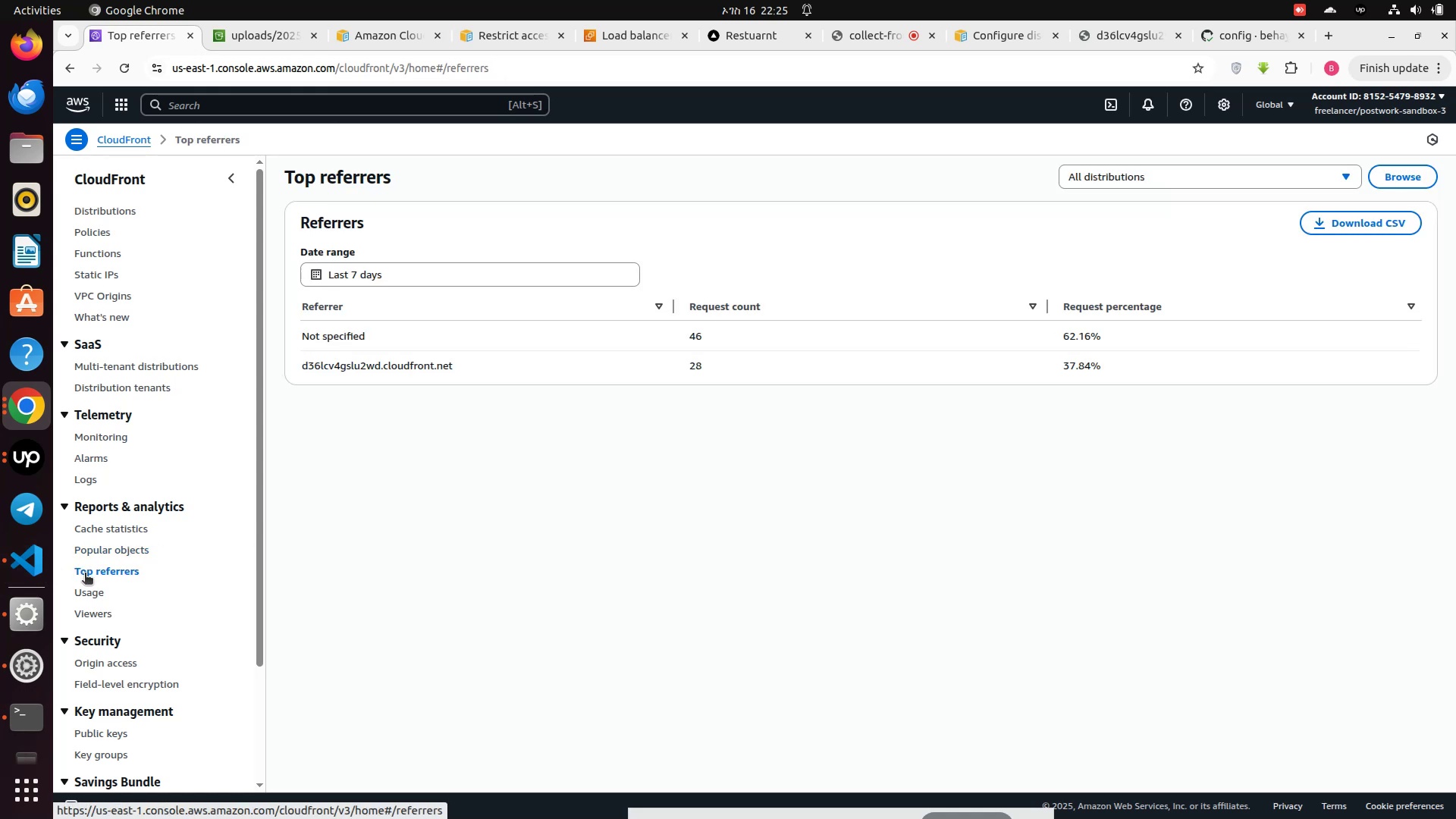 
left_click([96, 597])
 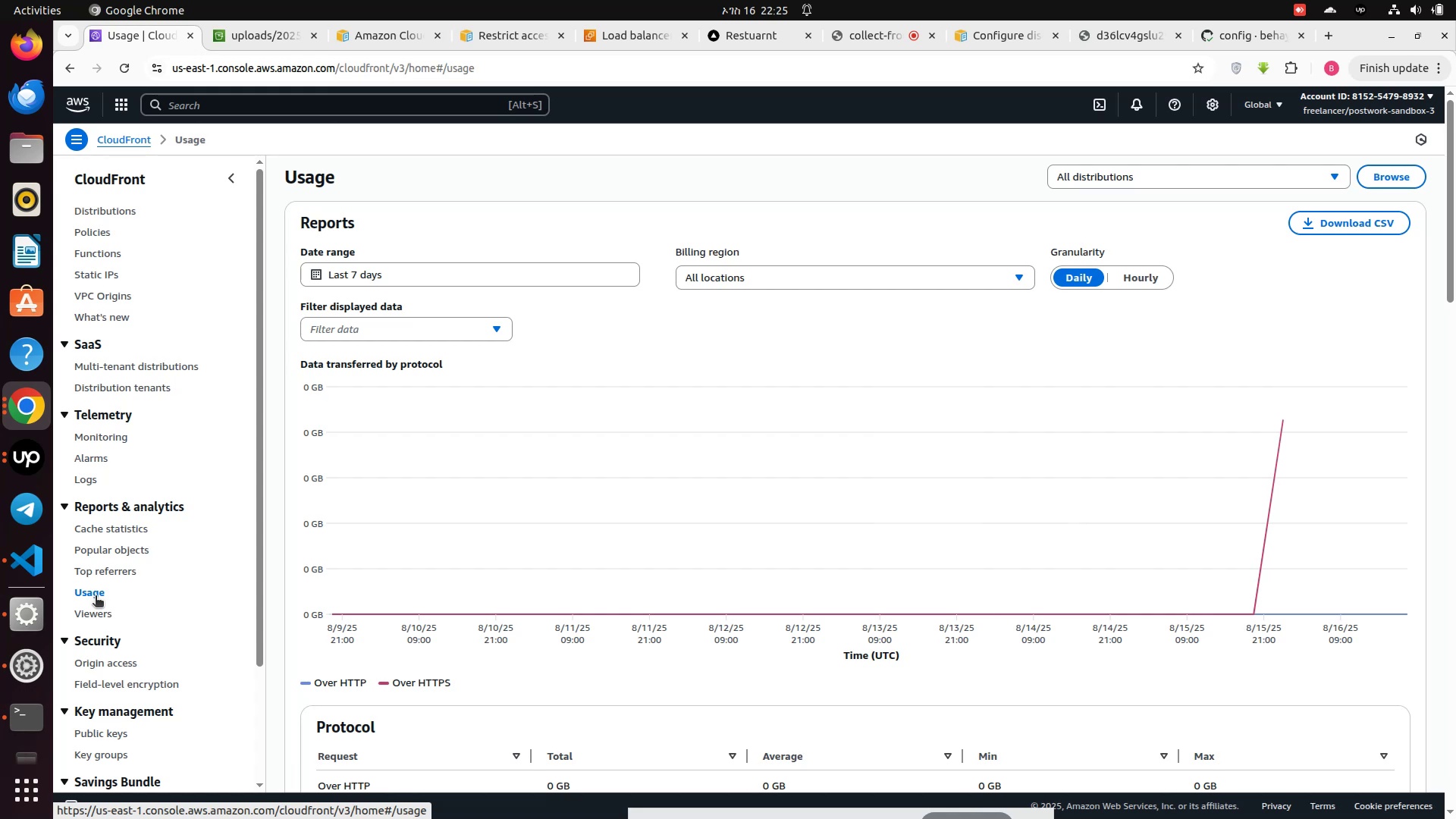 
wait(14.74)
 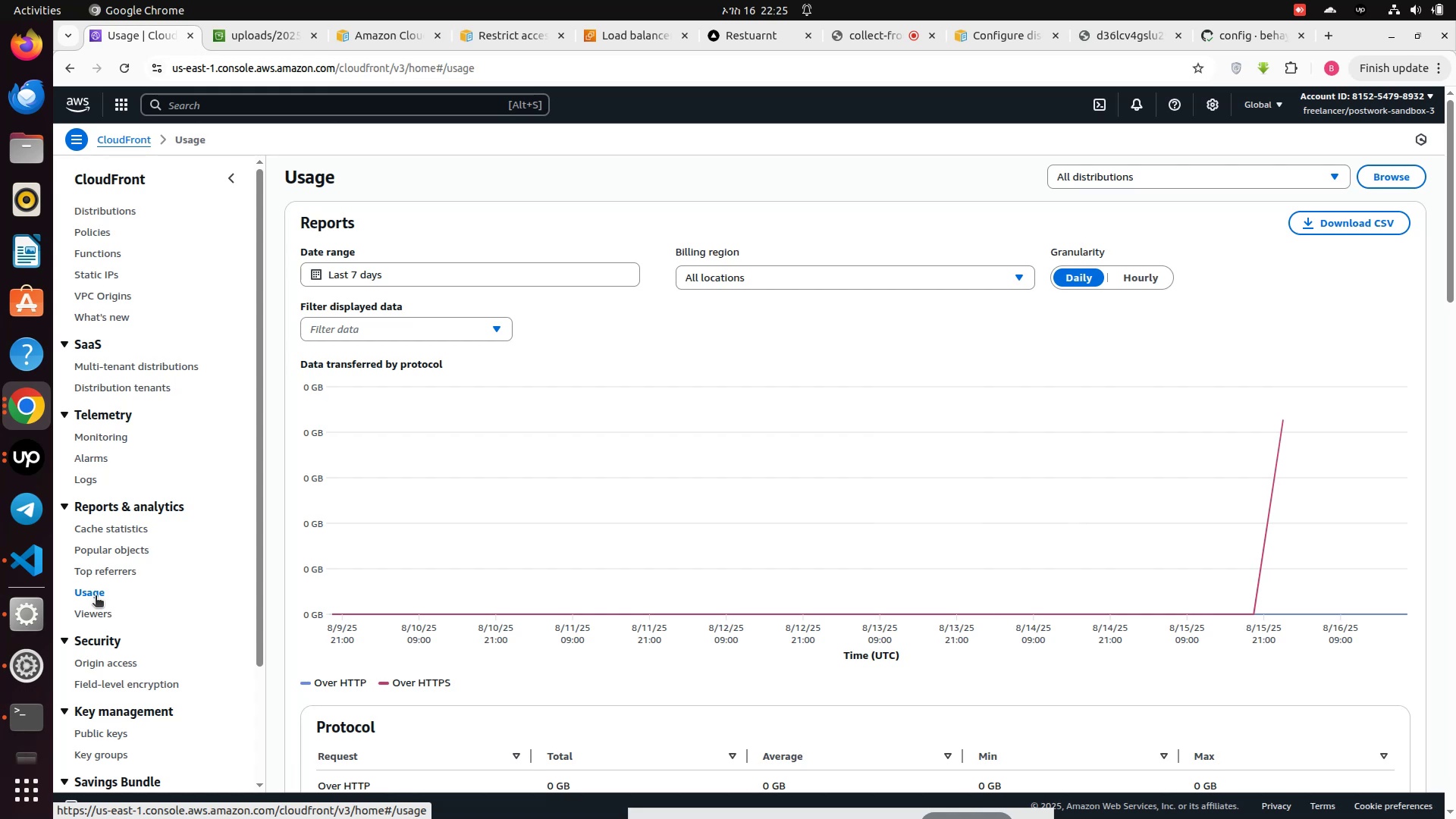 
scroll: coordinate [130, 576], scroll_direction: down, amount: 1.0
 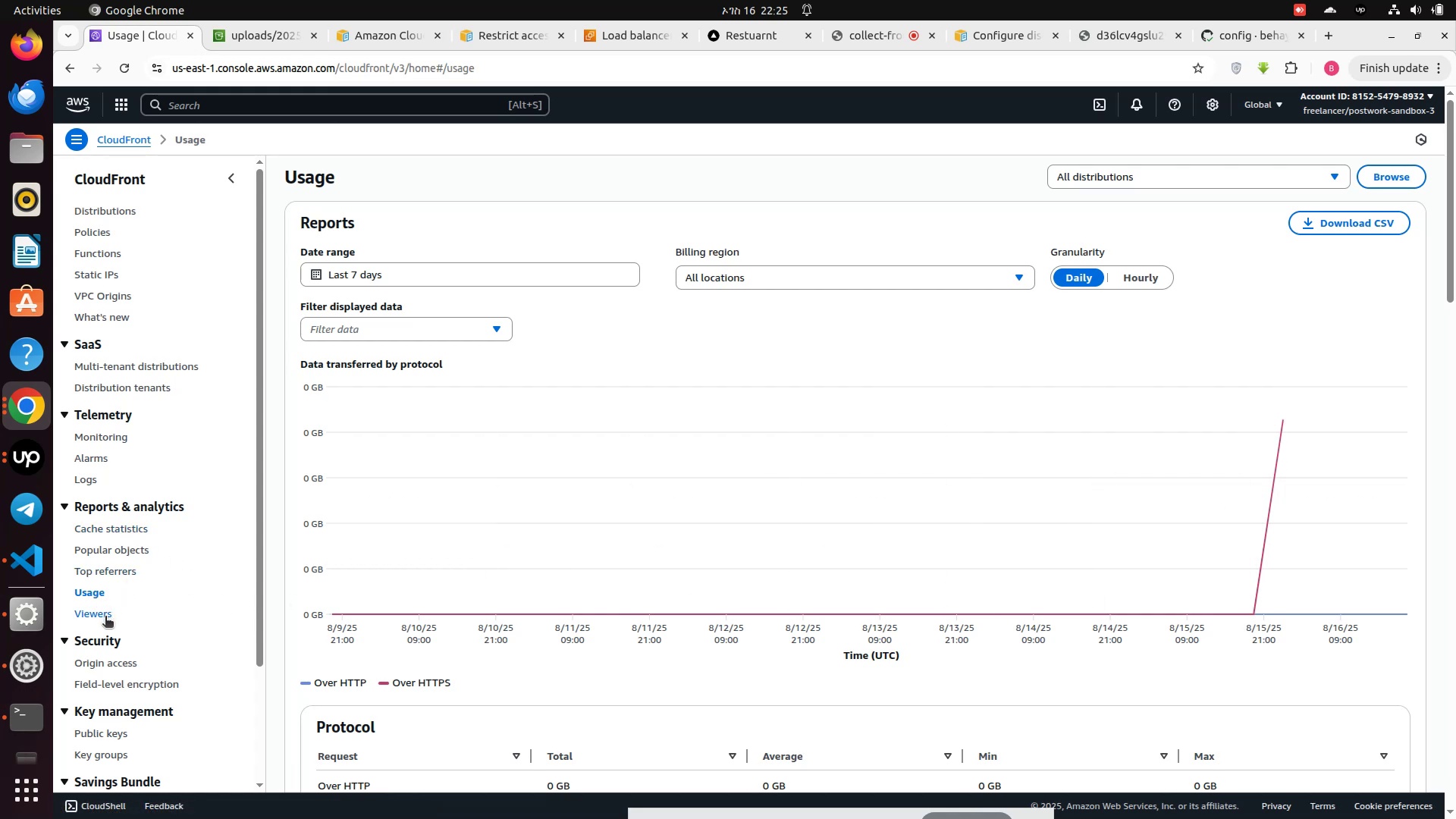 
left_click([105, 618])
 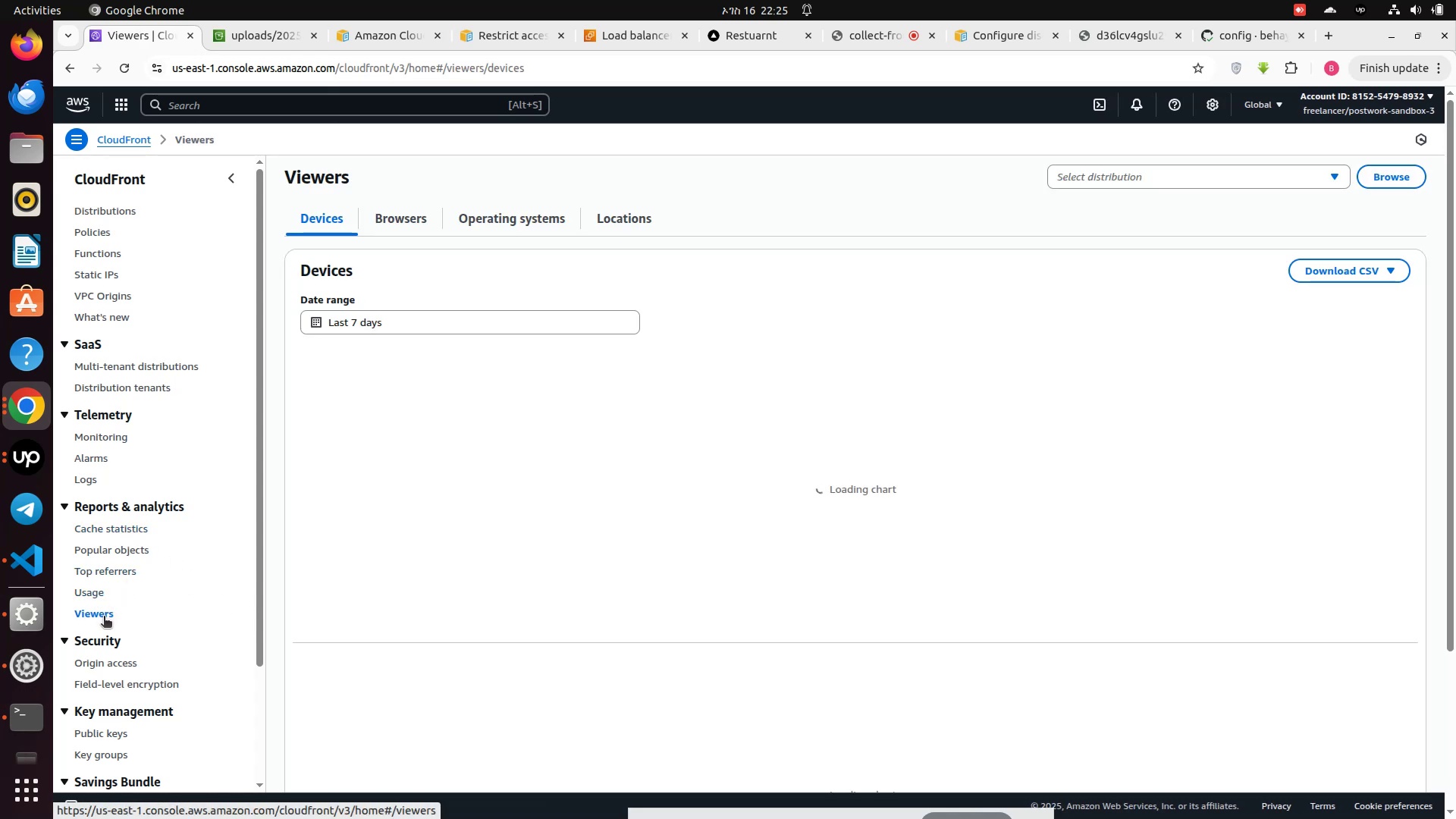 
scroll: coordinate [104, 617], scroll_direction: down, amount: 2.0
 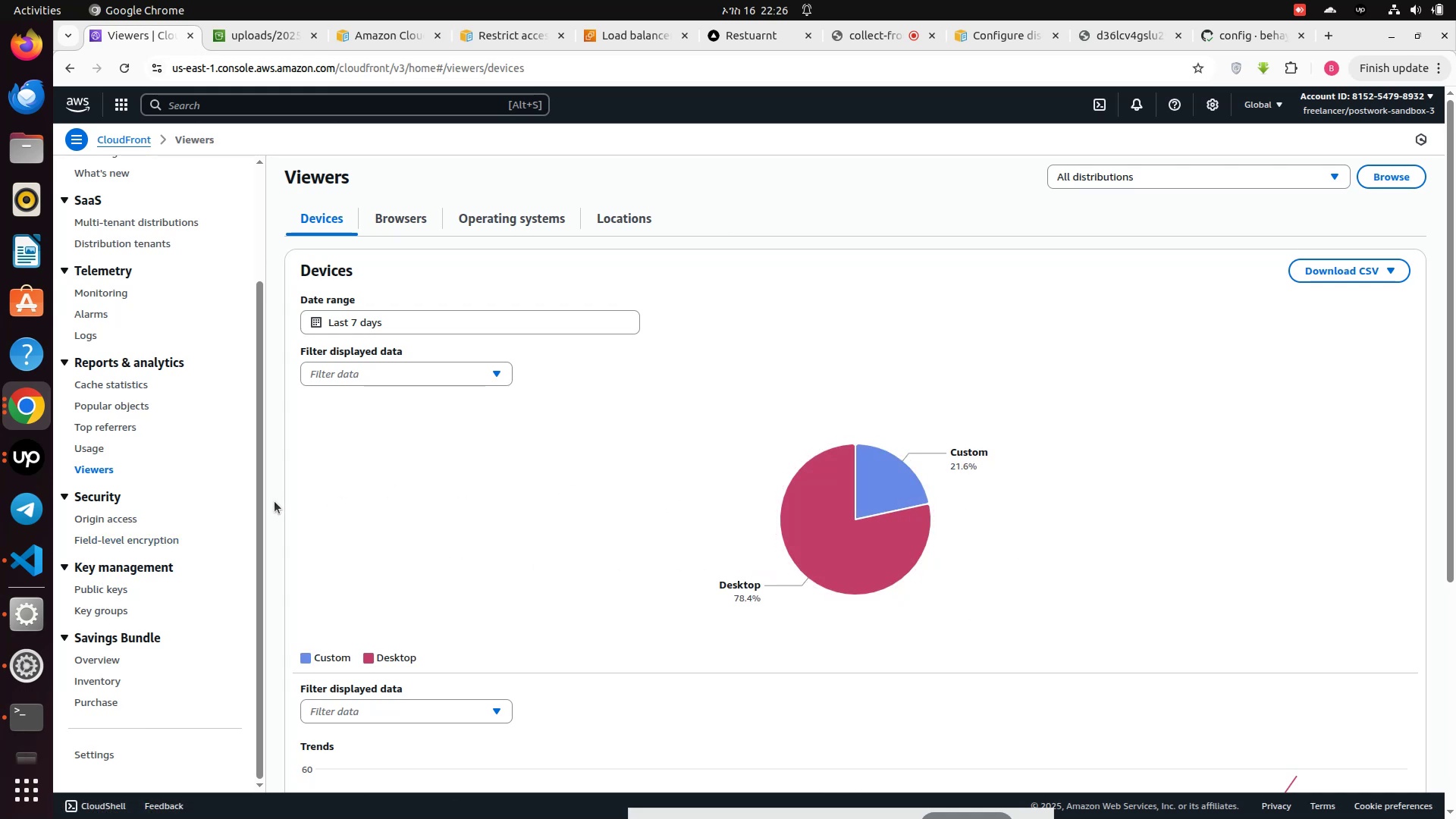 
wait(6.01)
 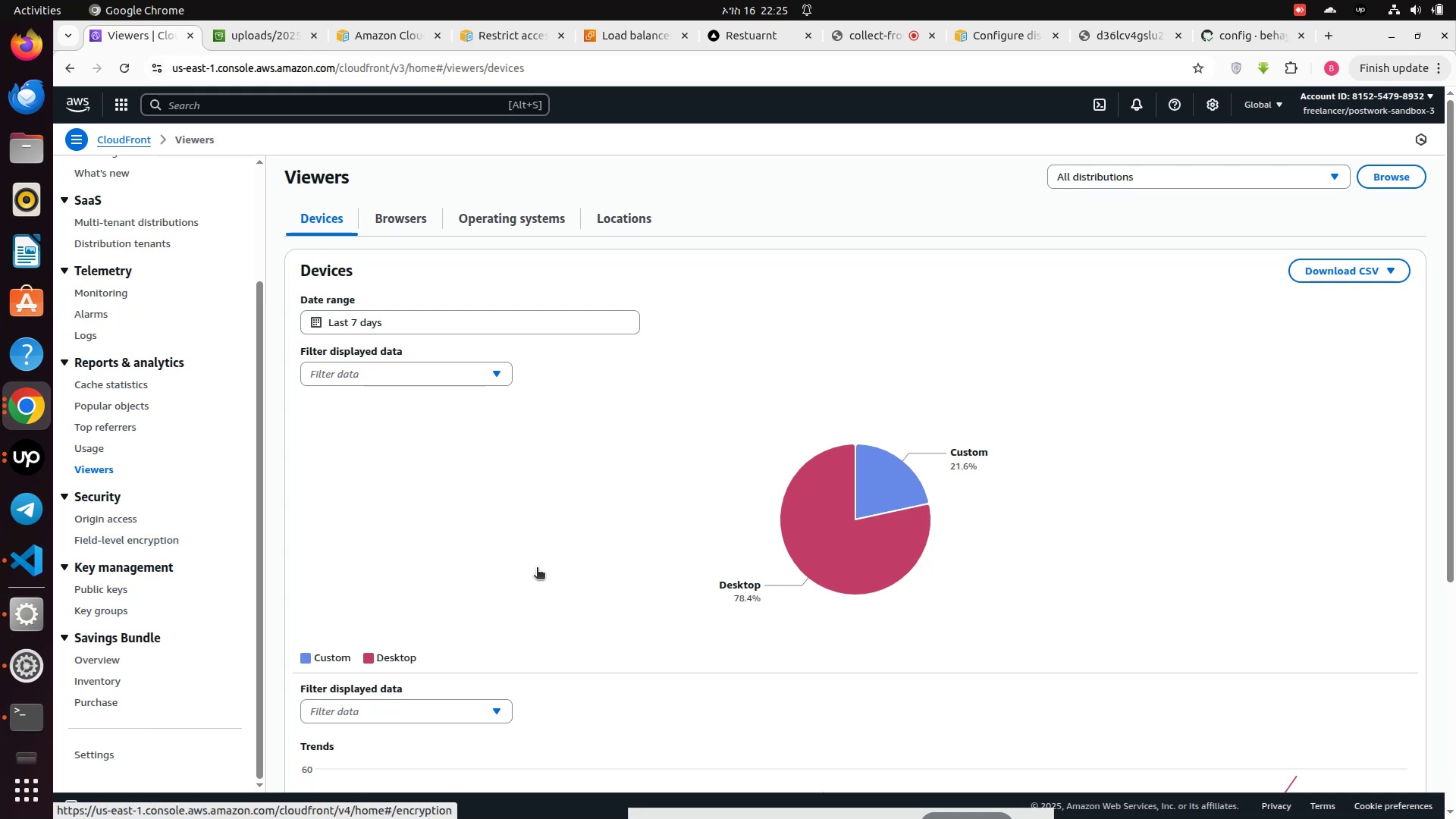 
left_click([95, 525])
 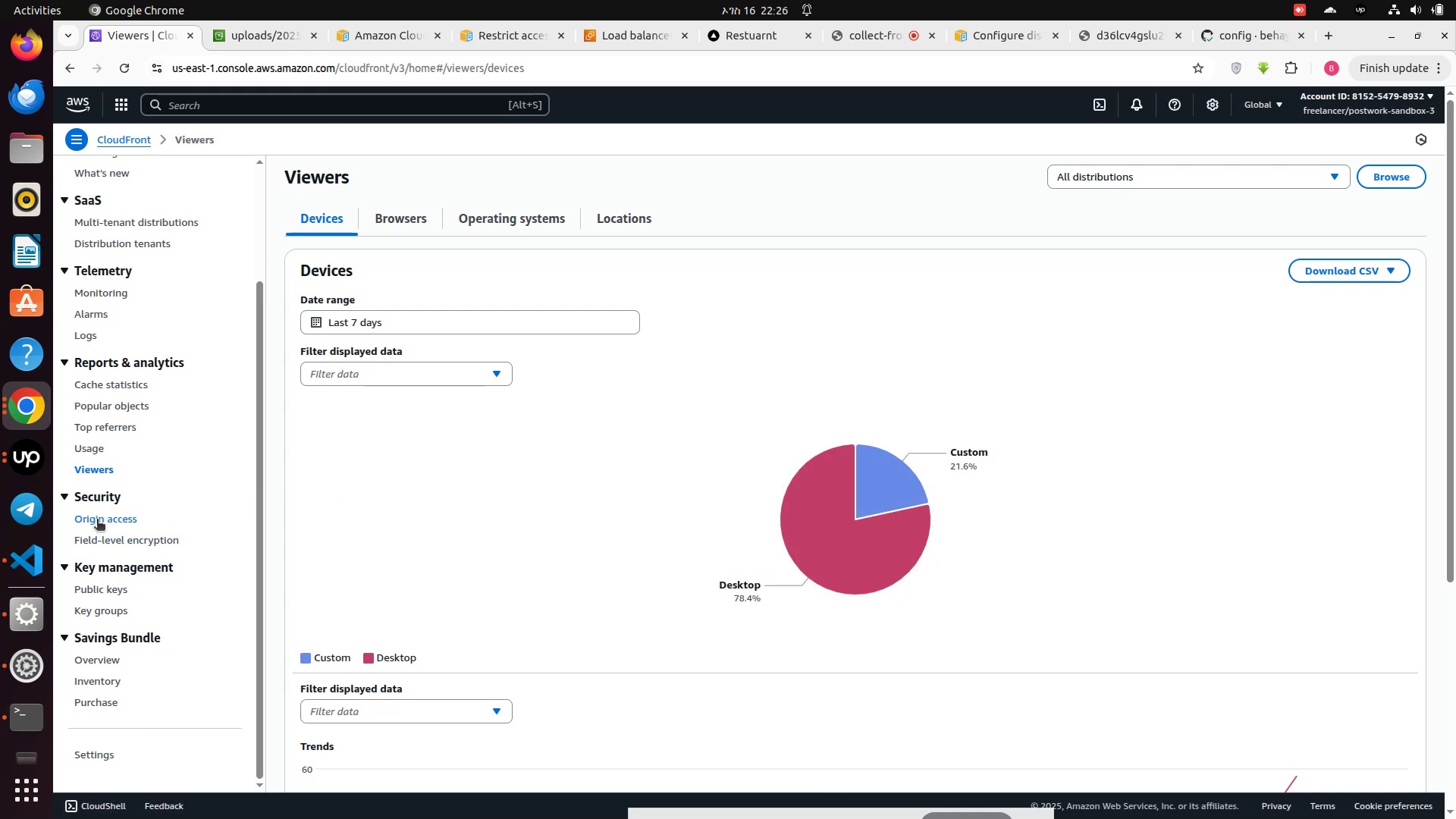 
left_click([97, 520])
 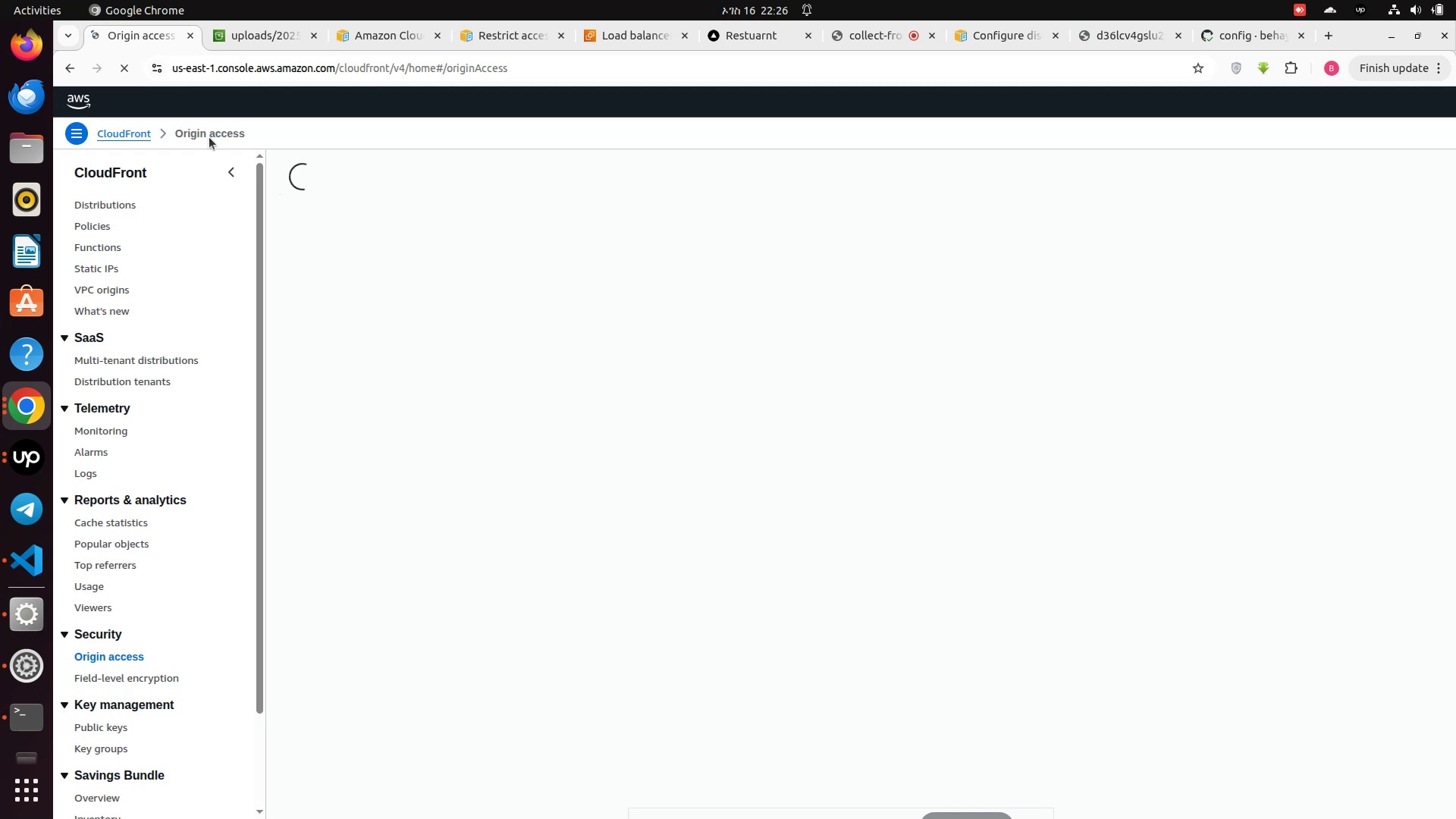 
wait(5.68)
 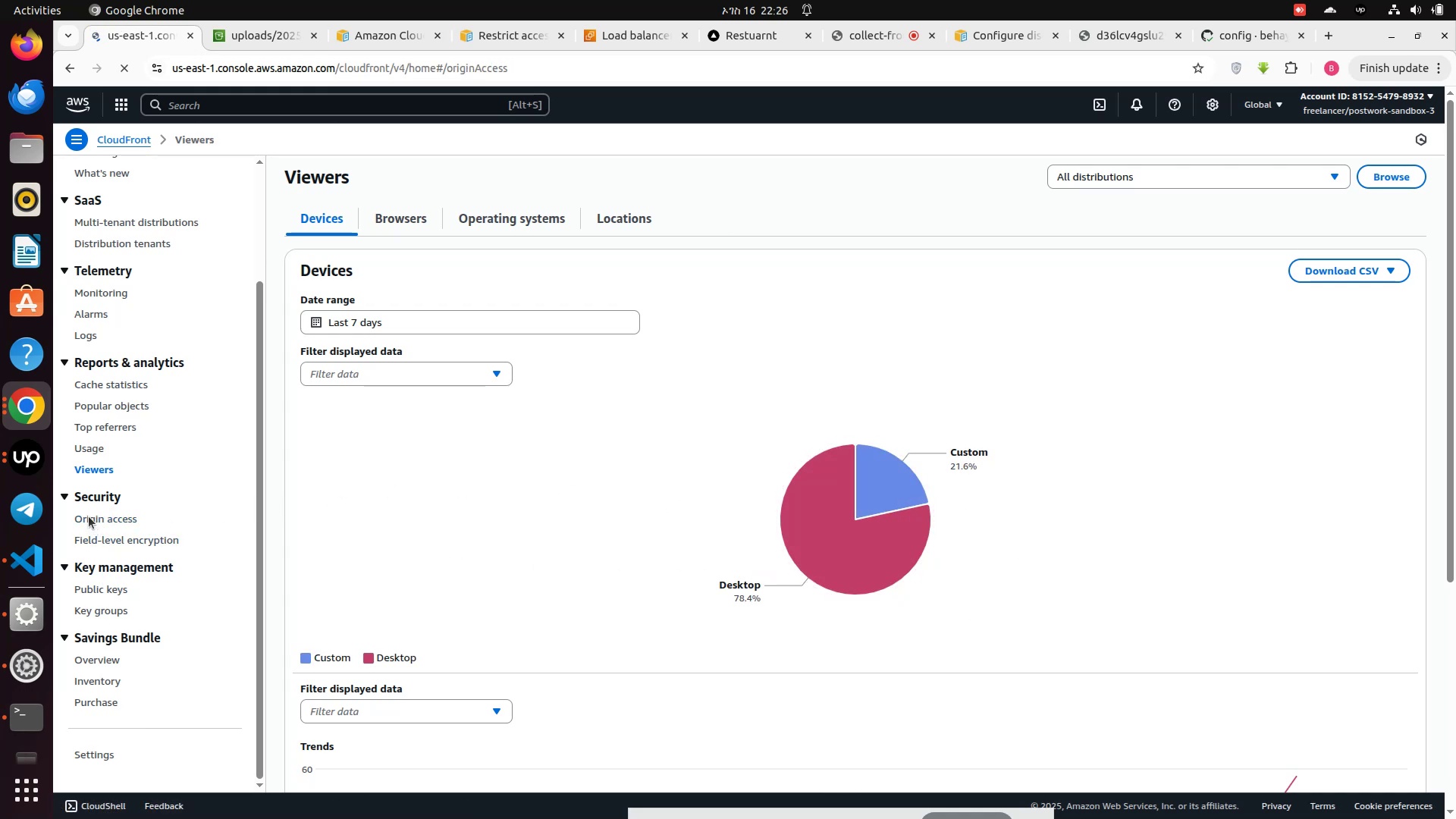 
scroll: coordinate [133, 649], scroll_direction: down, amount: 1.0
 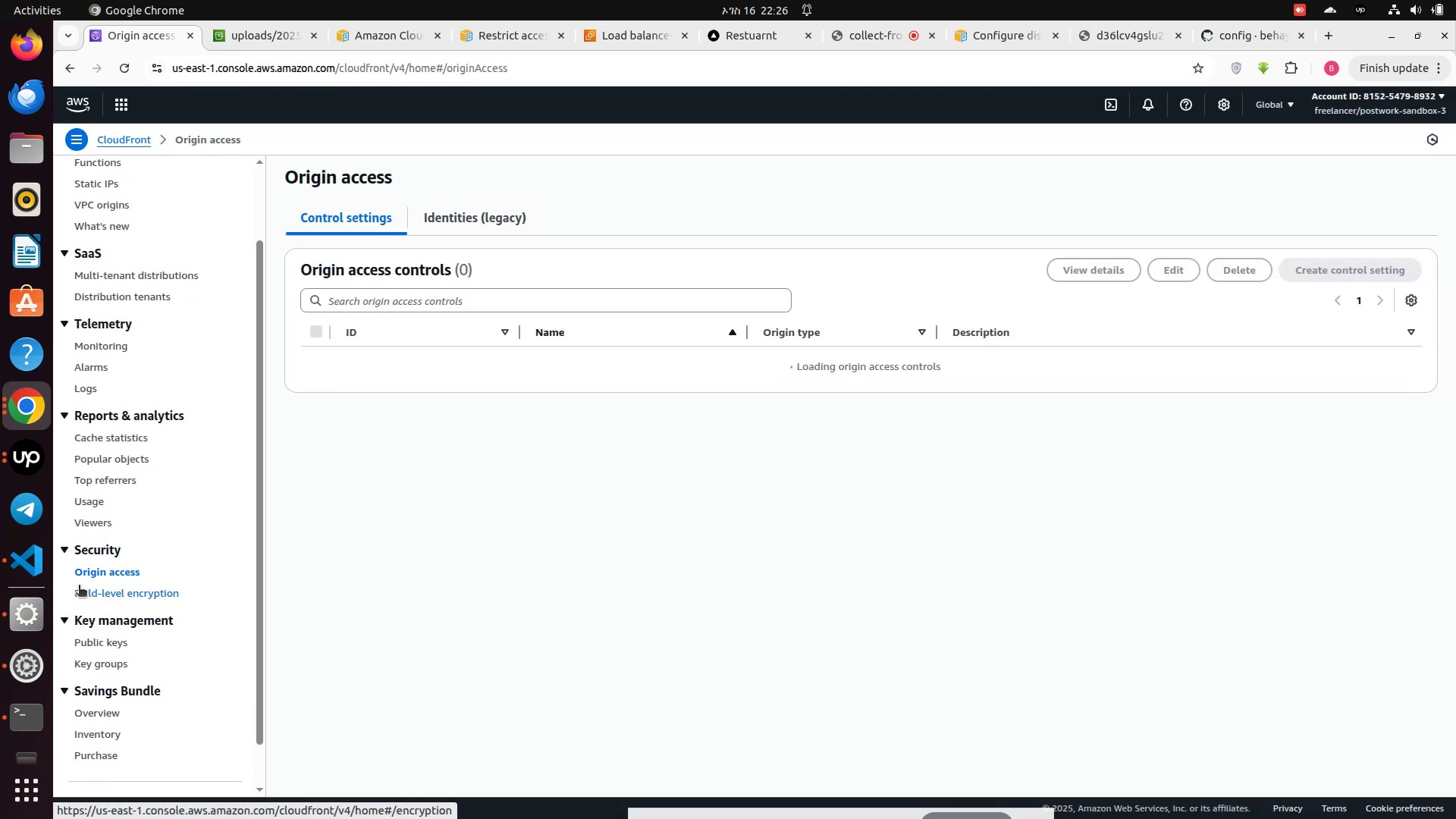 
left_click([87, 595])
 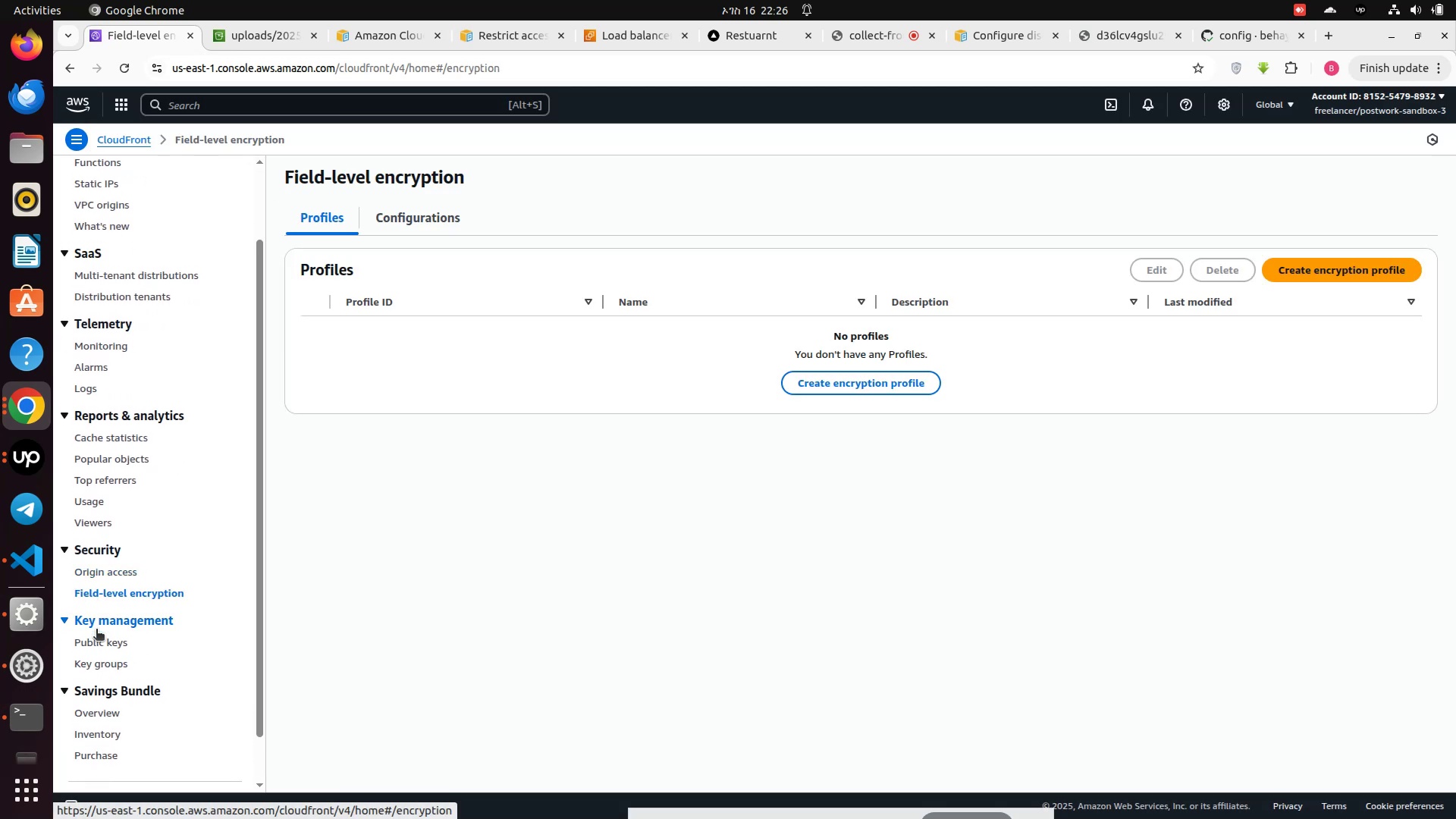 
left_click([99, 647])
 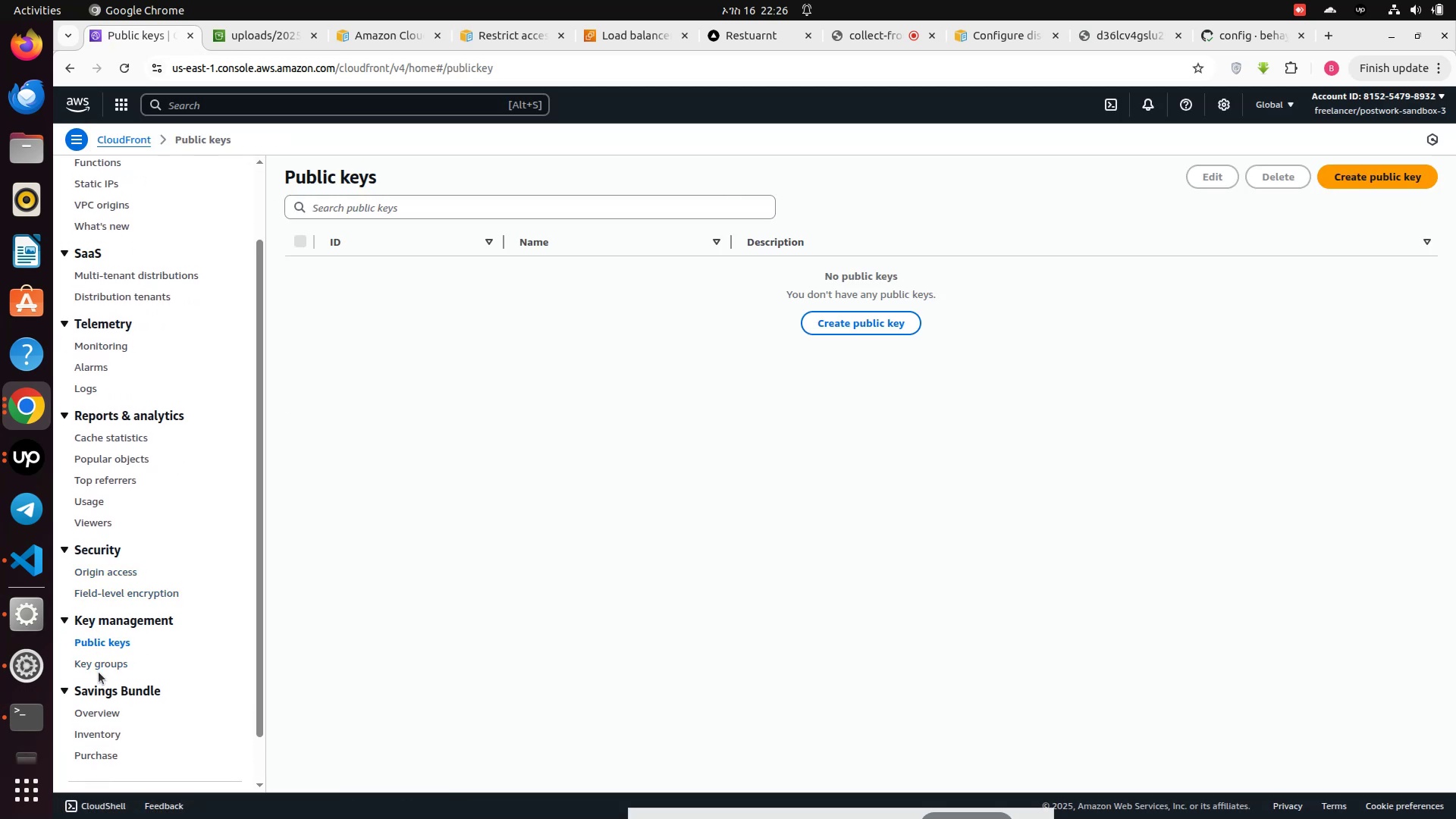 
left_click([99, 672])
 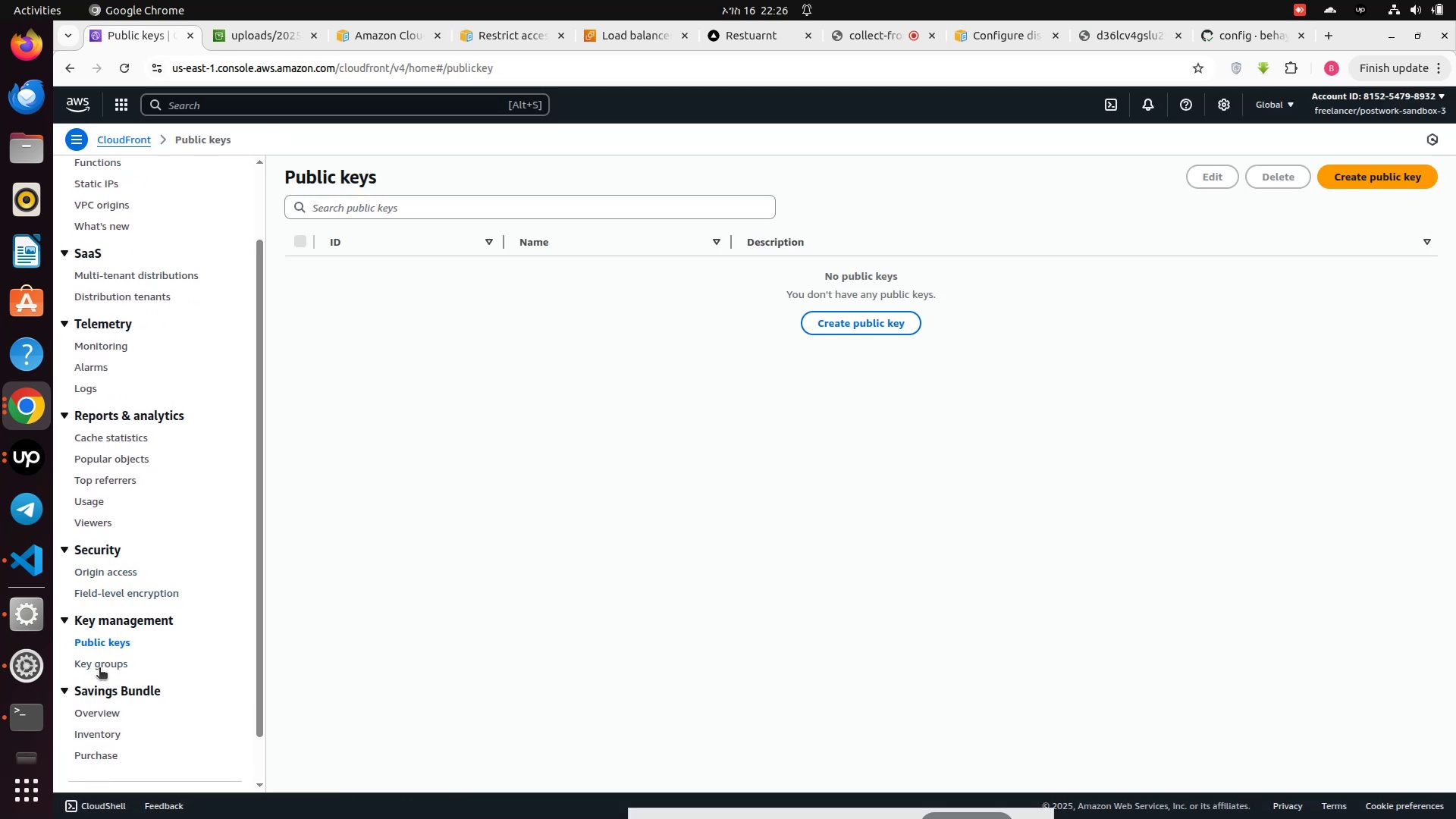 
left_click([100, 668])
 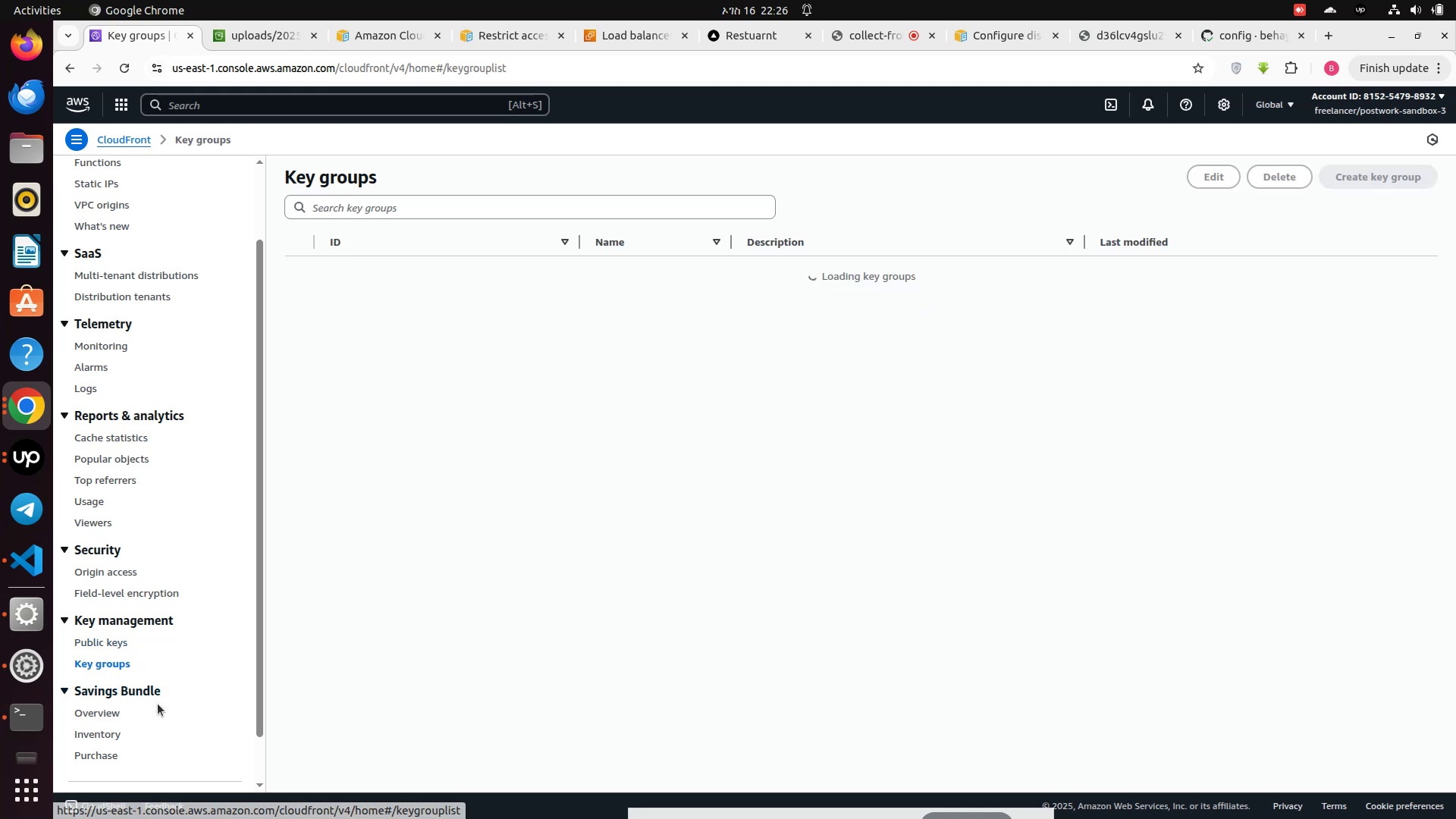 
scroll: coordinate [148, 689], scroll_direction: down, amount: 2.0
 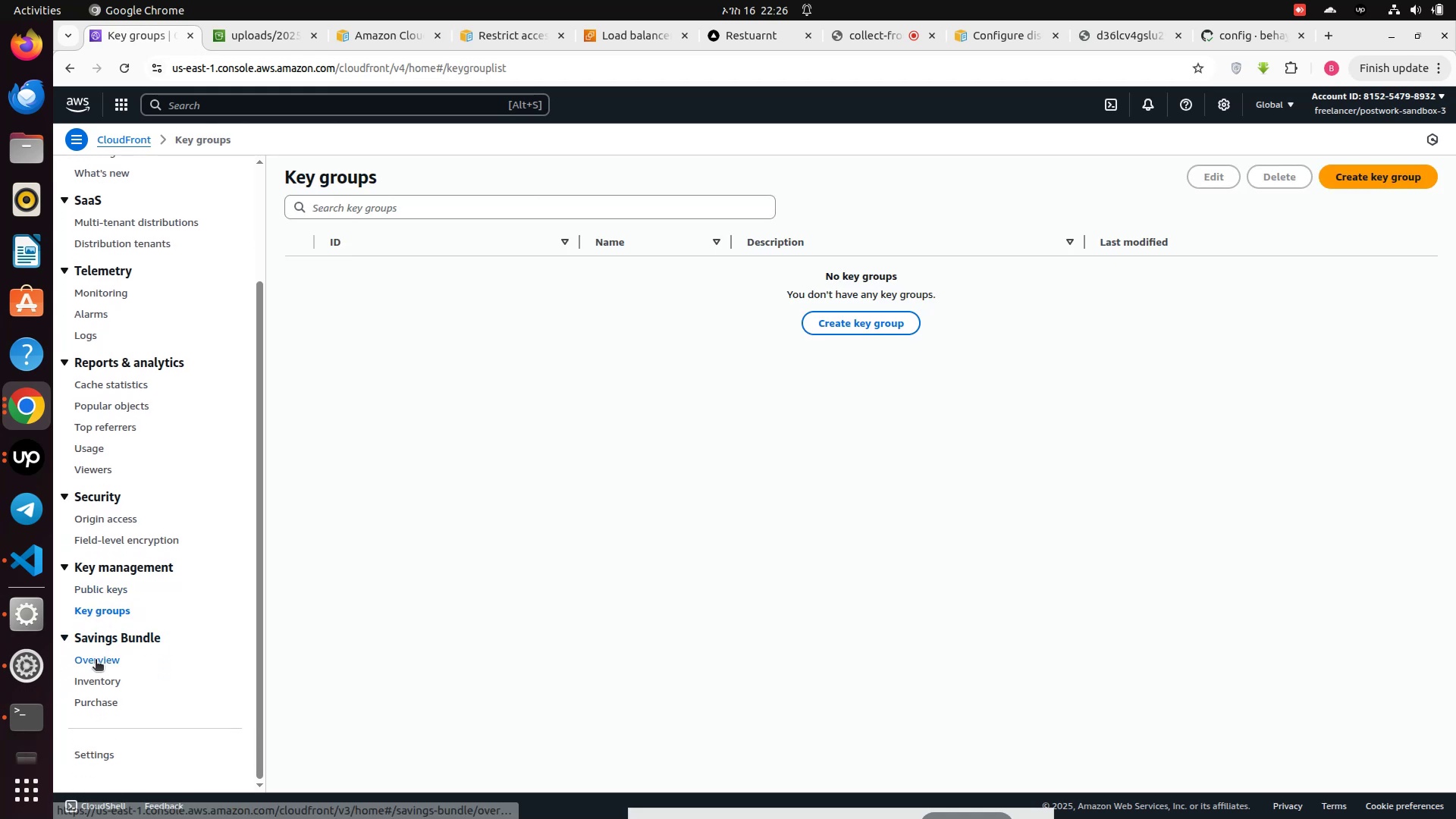 
left_click([97, 661])
 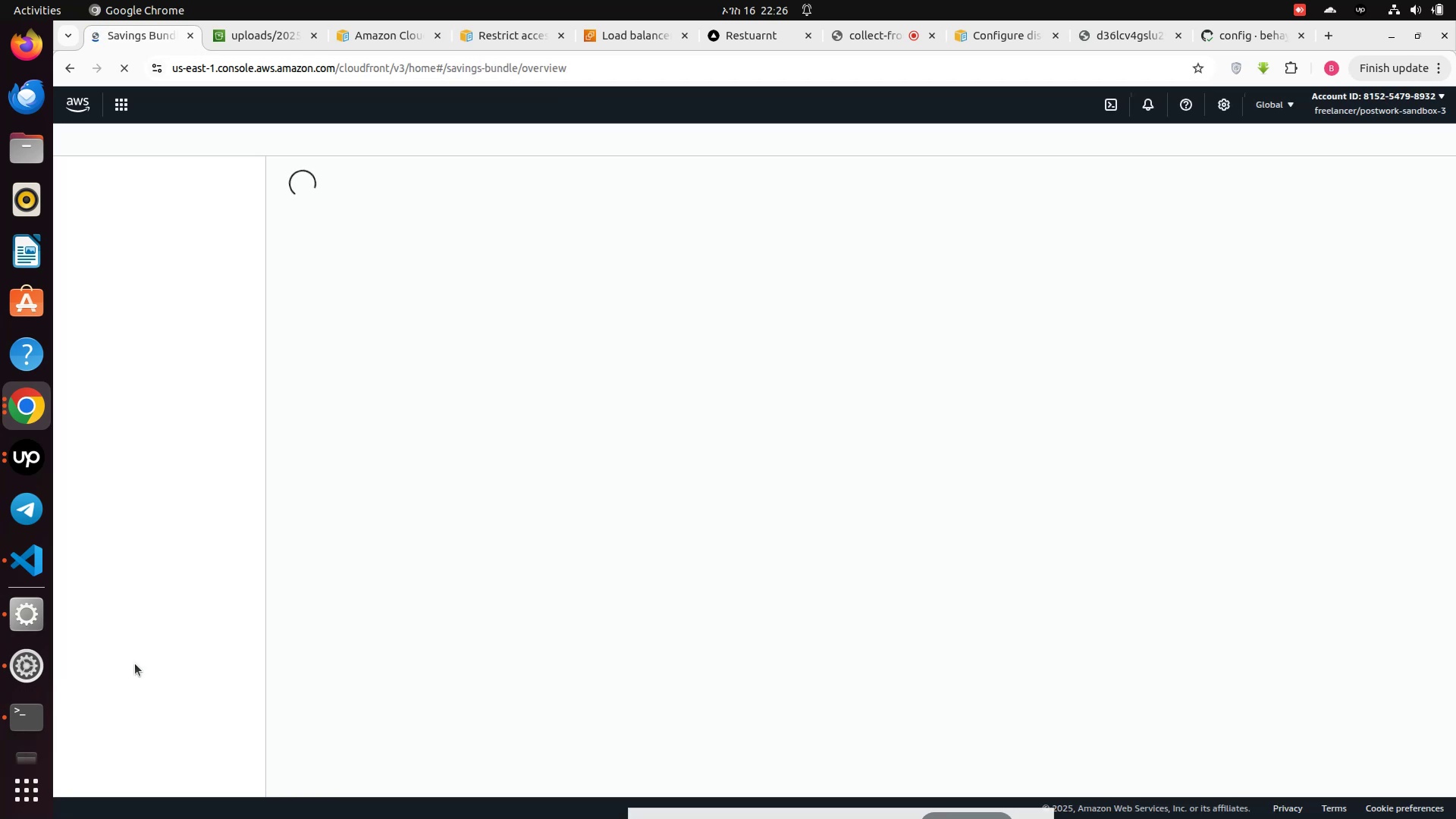 
wait(5.06)
 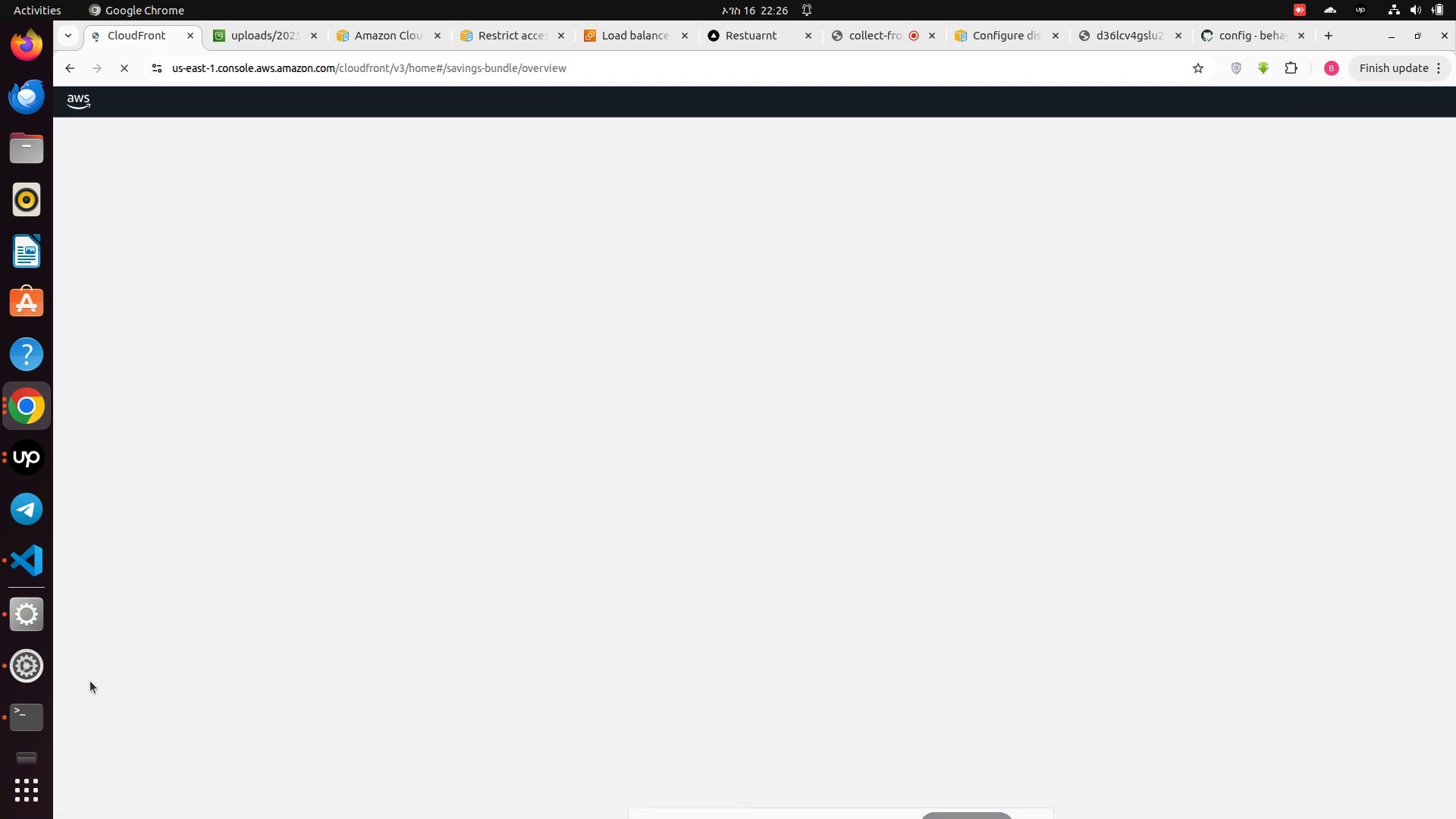 
scroll: coordinate [121, 718], scroll_direction: down, amount: 4.0
 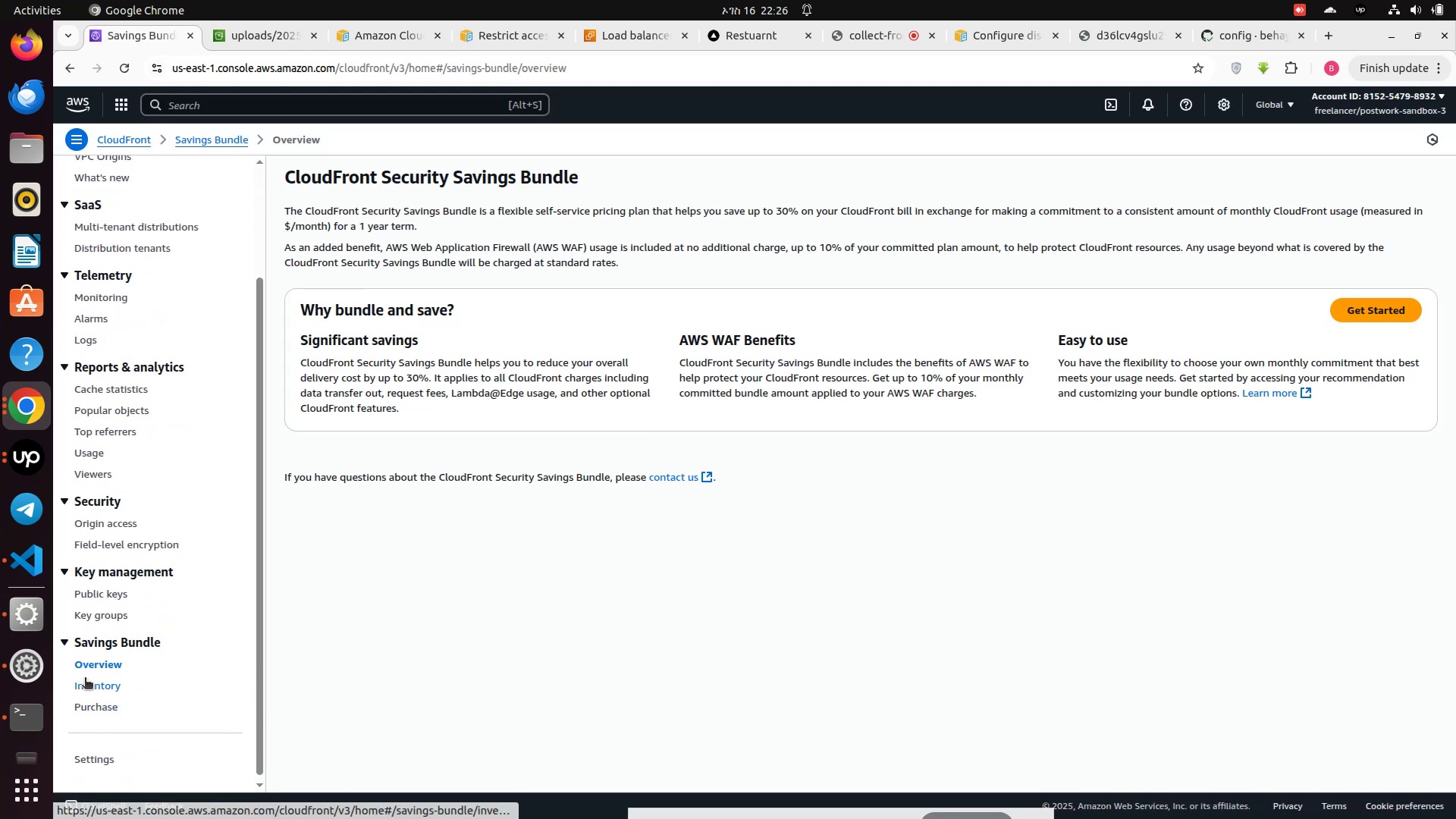 
left_click([87, 688])
 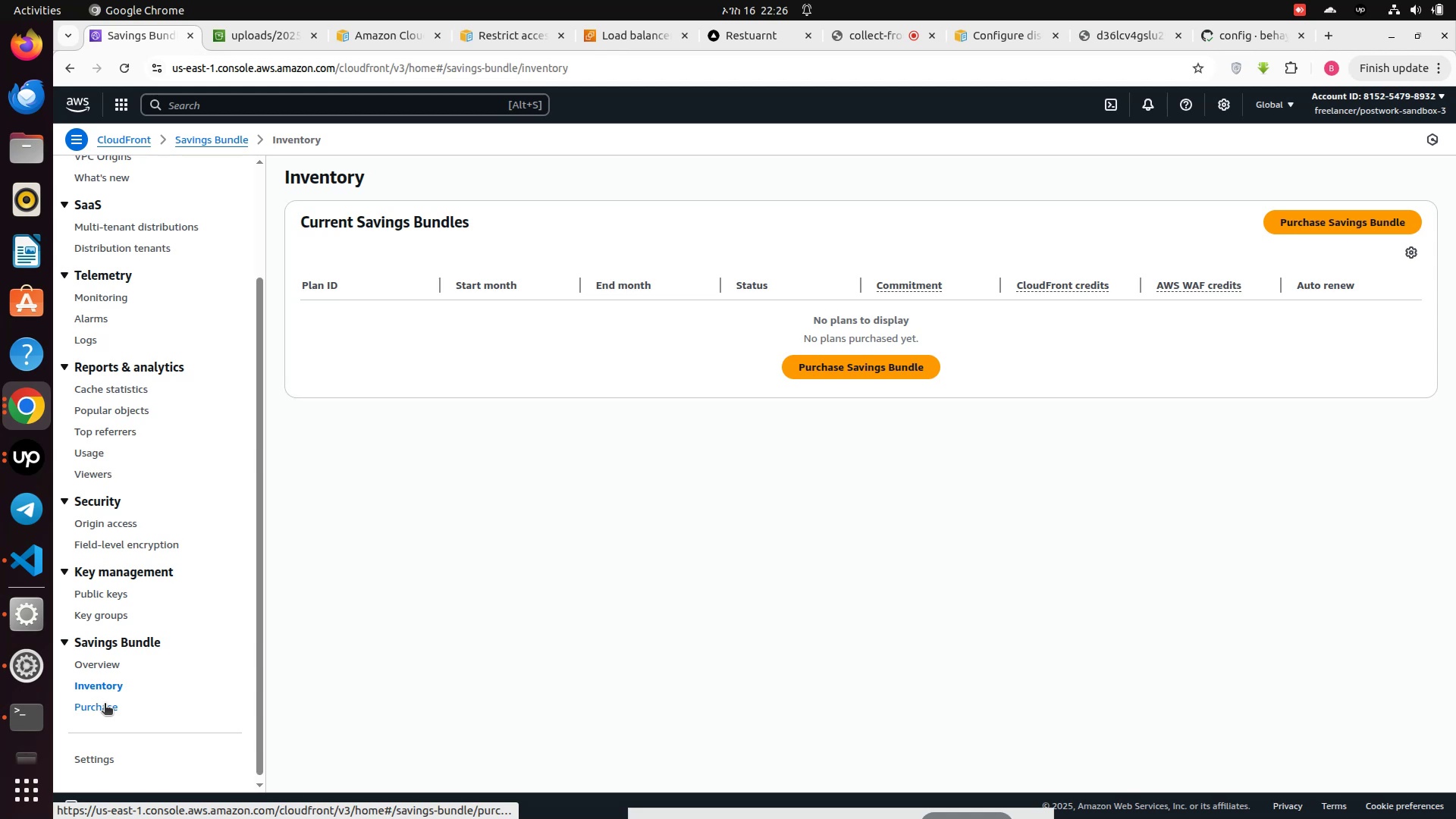 
left_click([105, 704])
 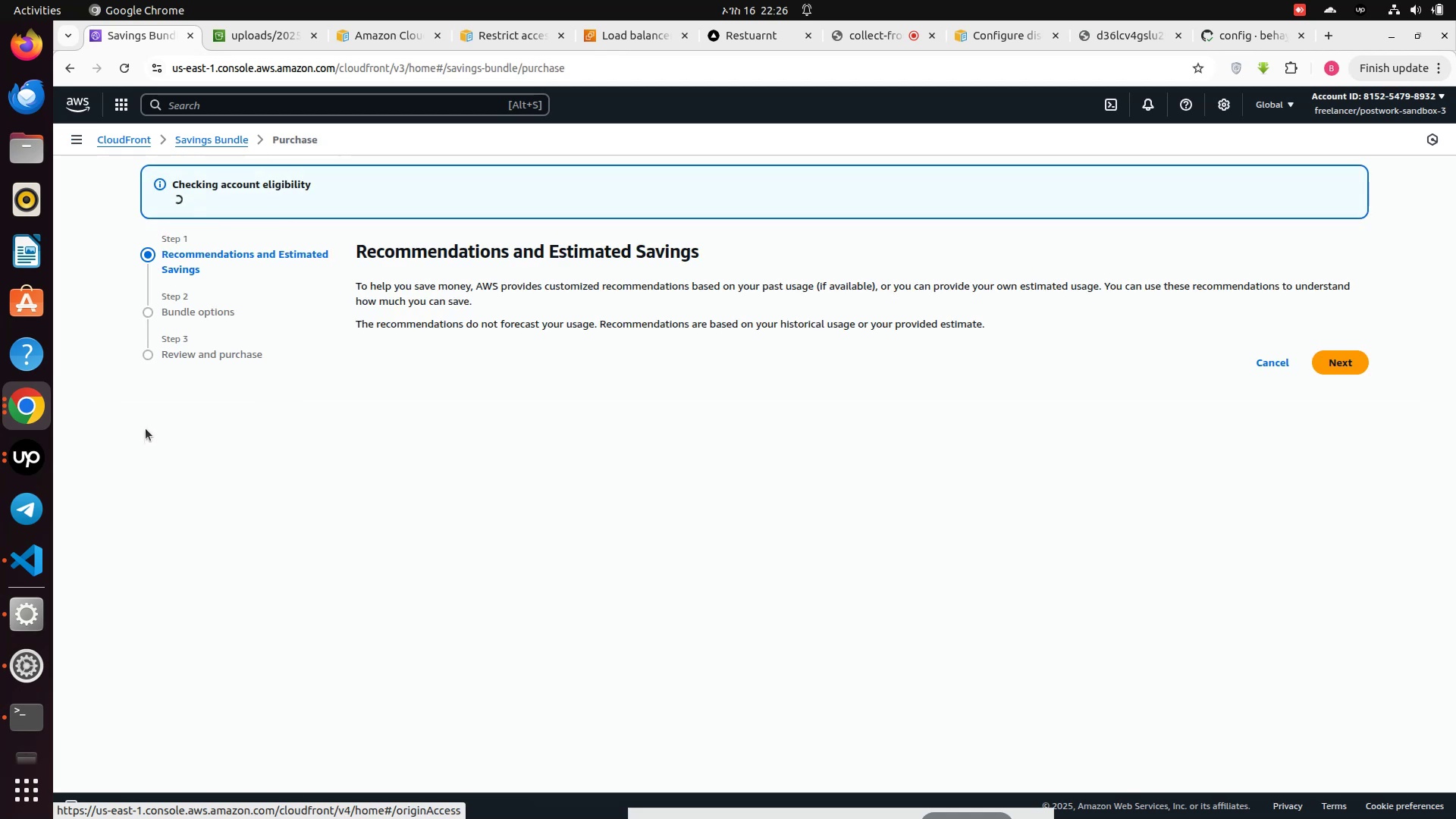 
scroll: coordinate [162, 441], scroll_direction: up, amount: 4.0
 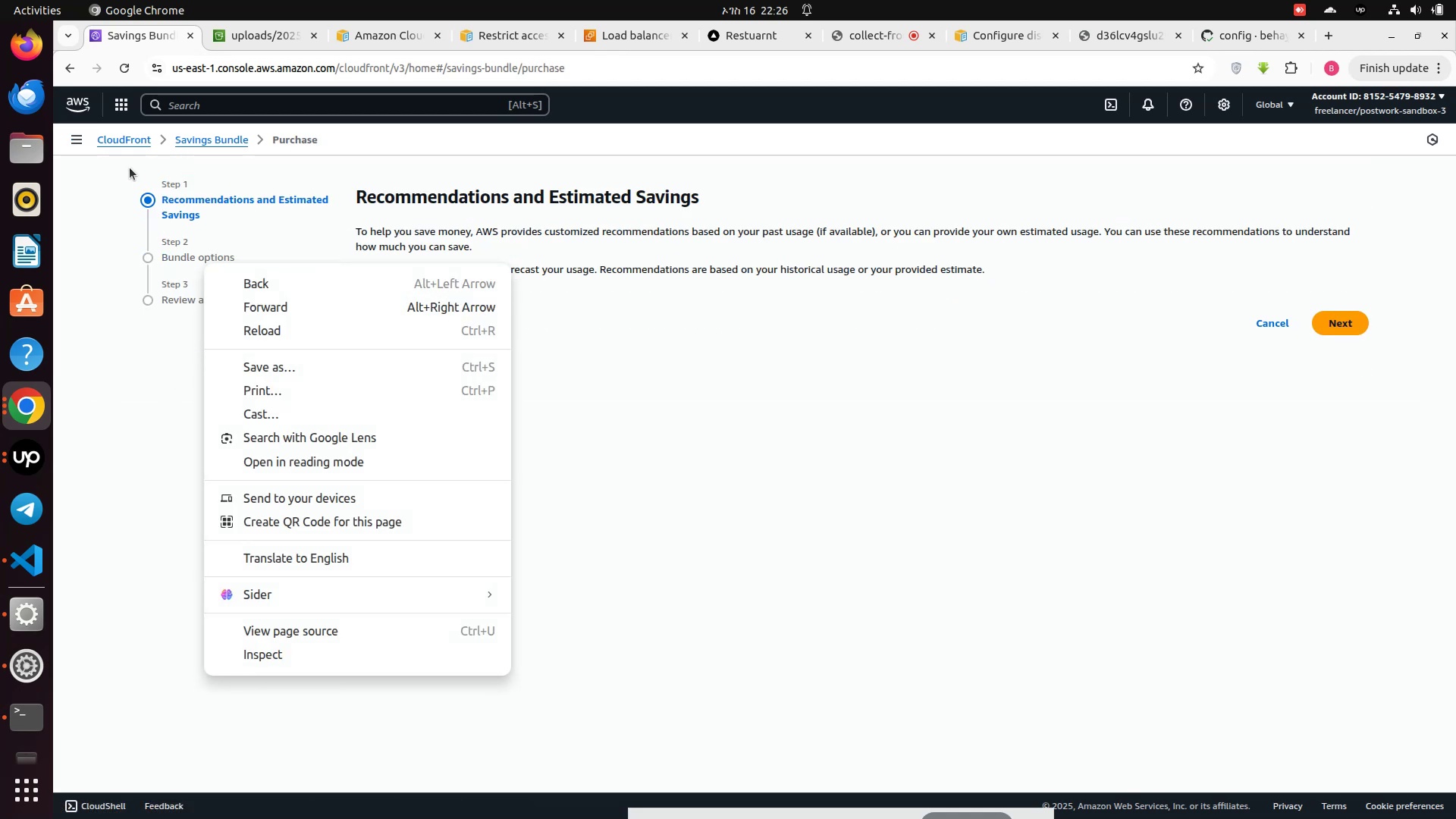 
left_click([124, 137])
 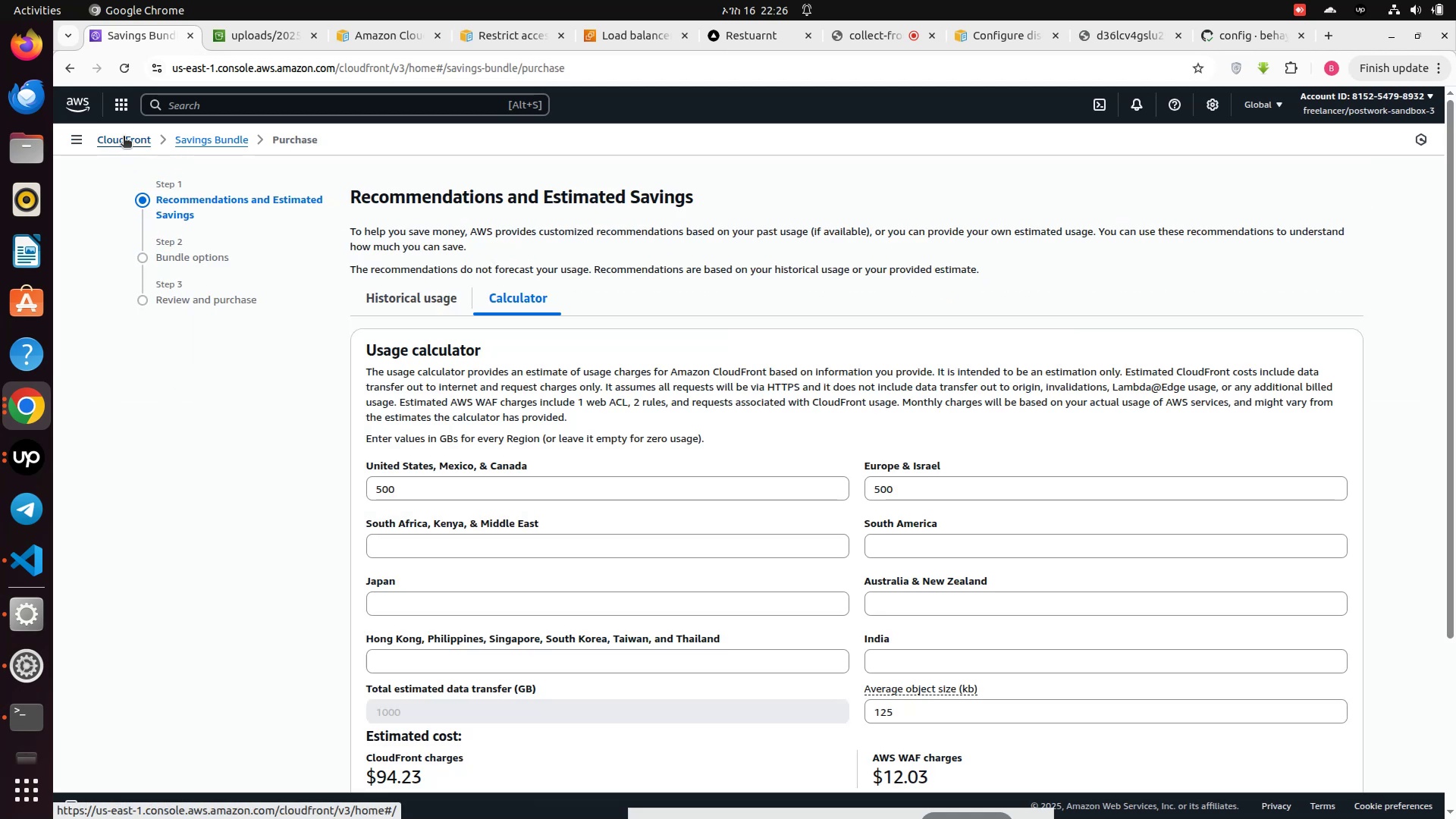 
left_click([124, 137])
 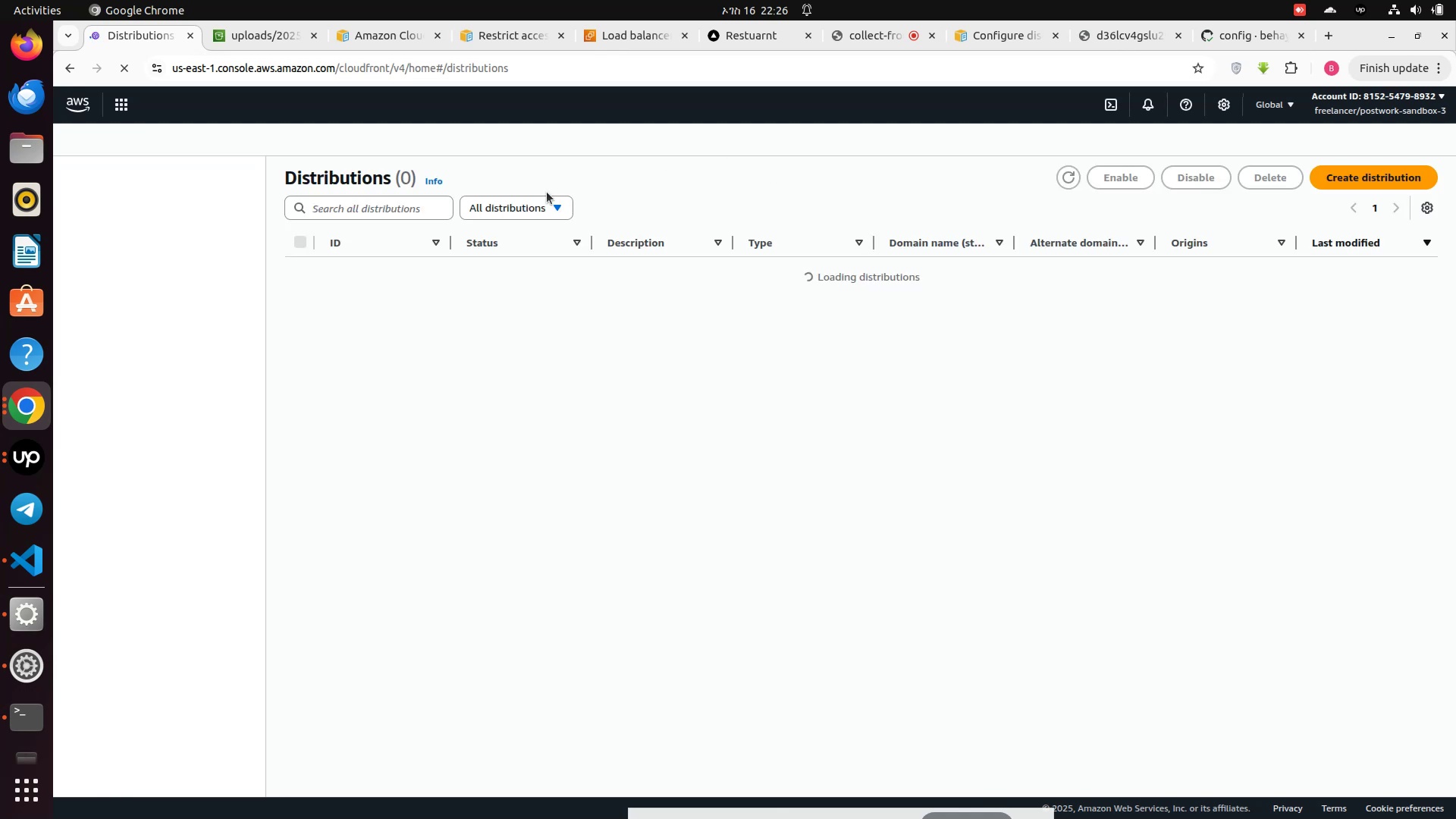 
wait(6.1)
 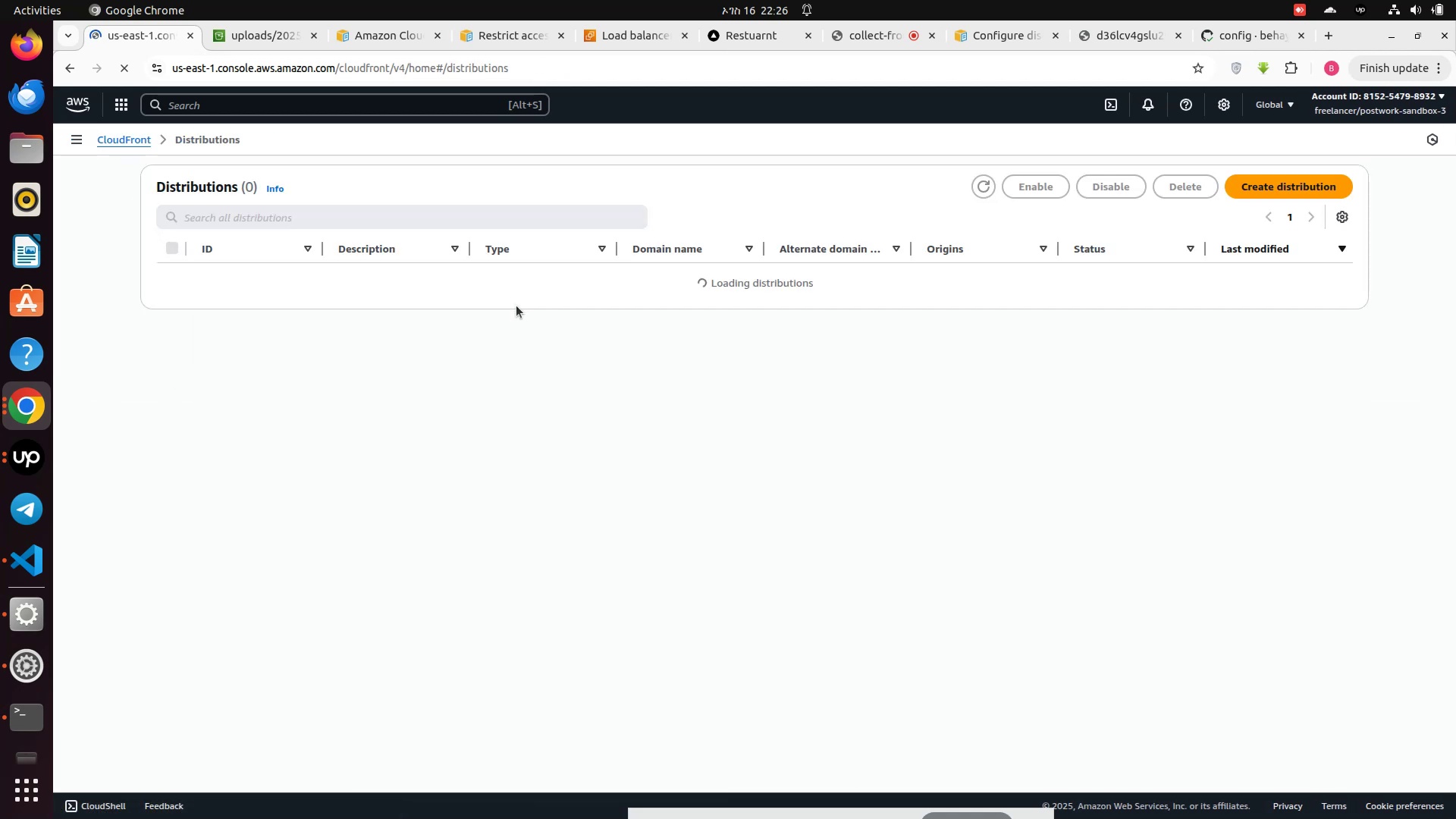 
mouse_move([142, 130])
 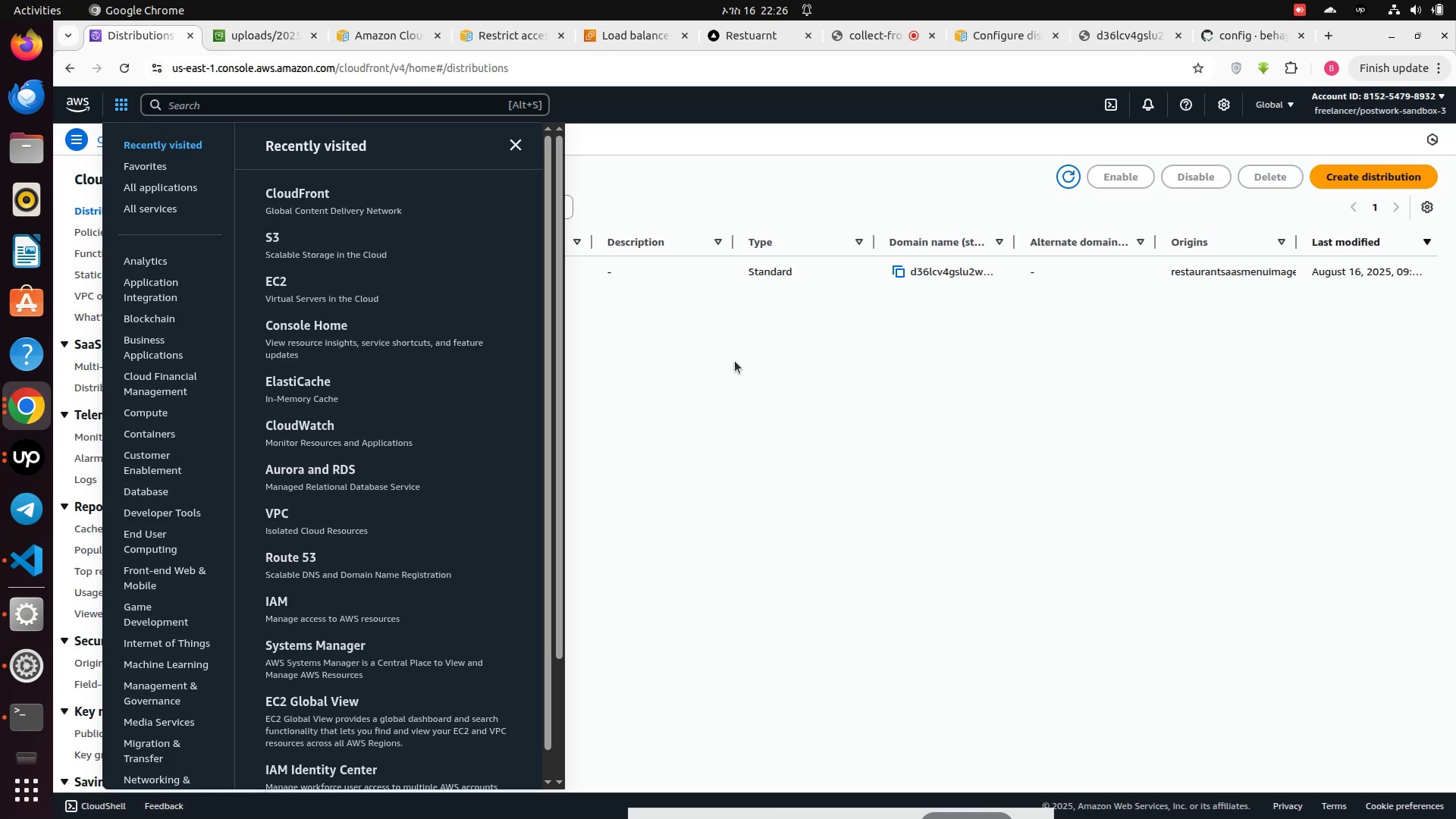 
wait(8.4)
 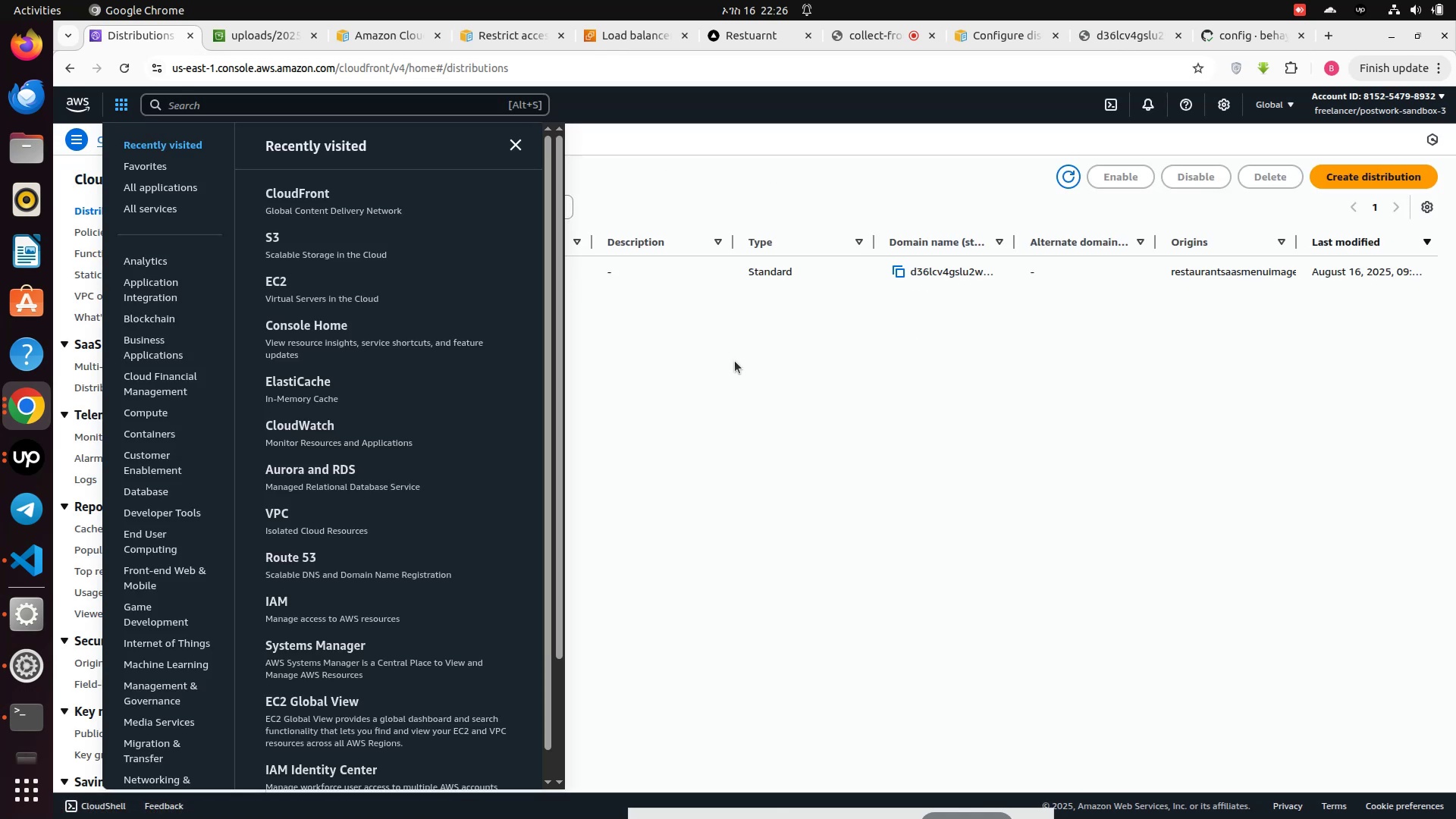 
scroll: coordinate [328, 370], scroll_direction: down, amount: 3.0
 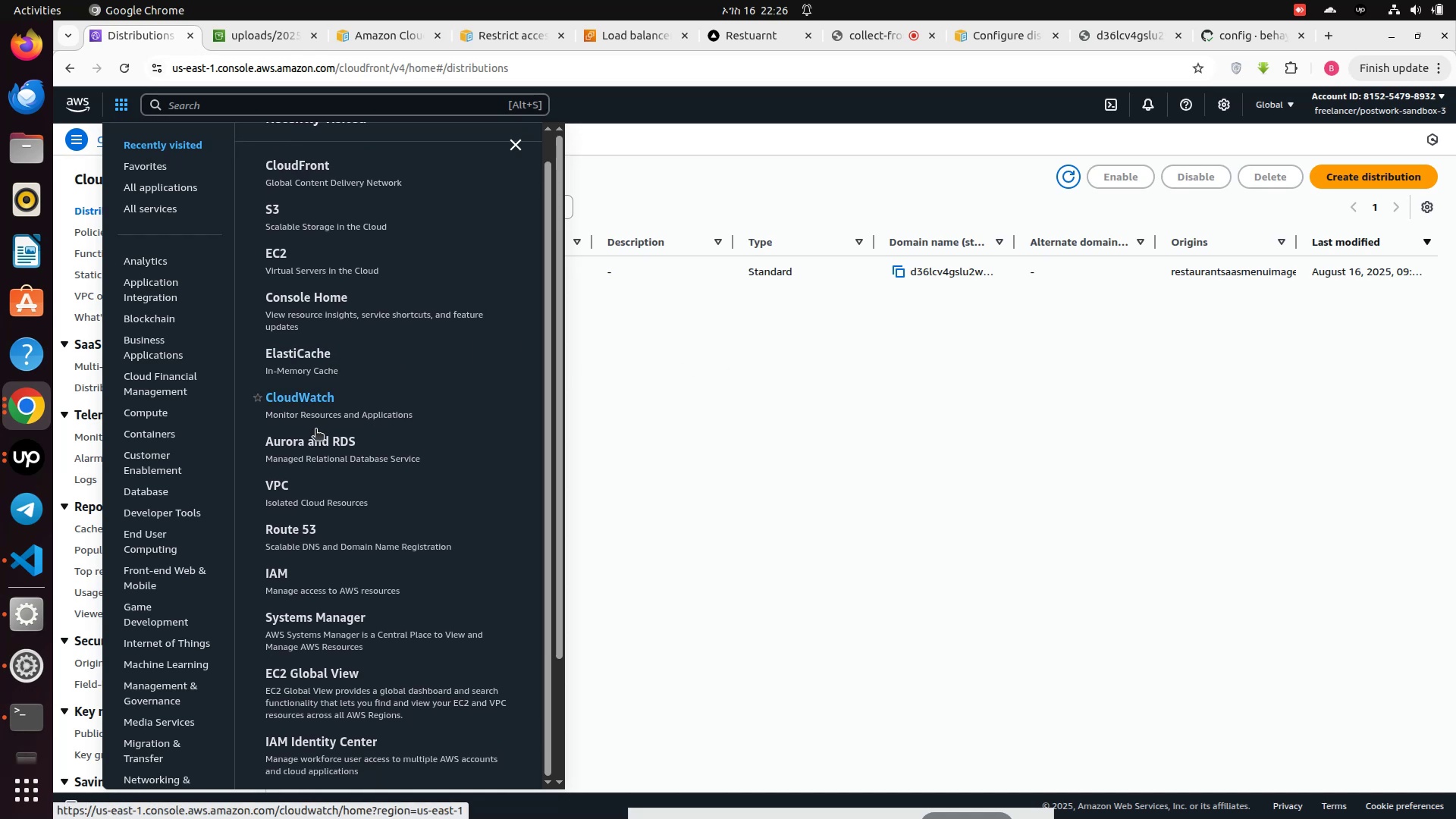 
mouse_move([300, 535])
 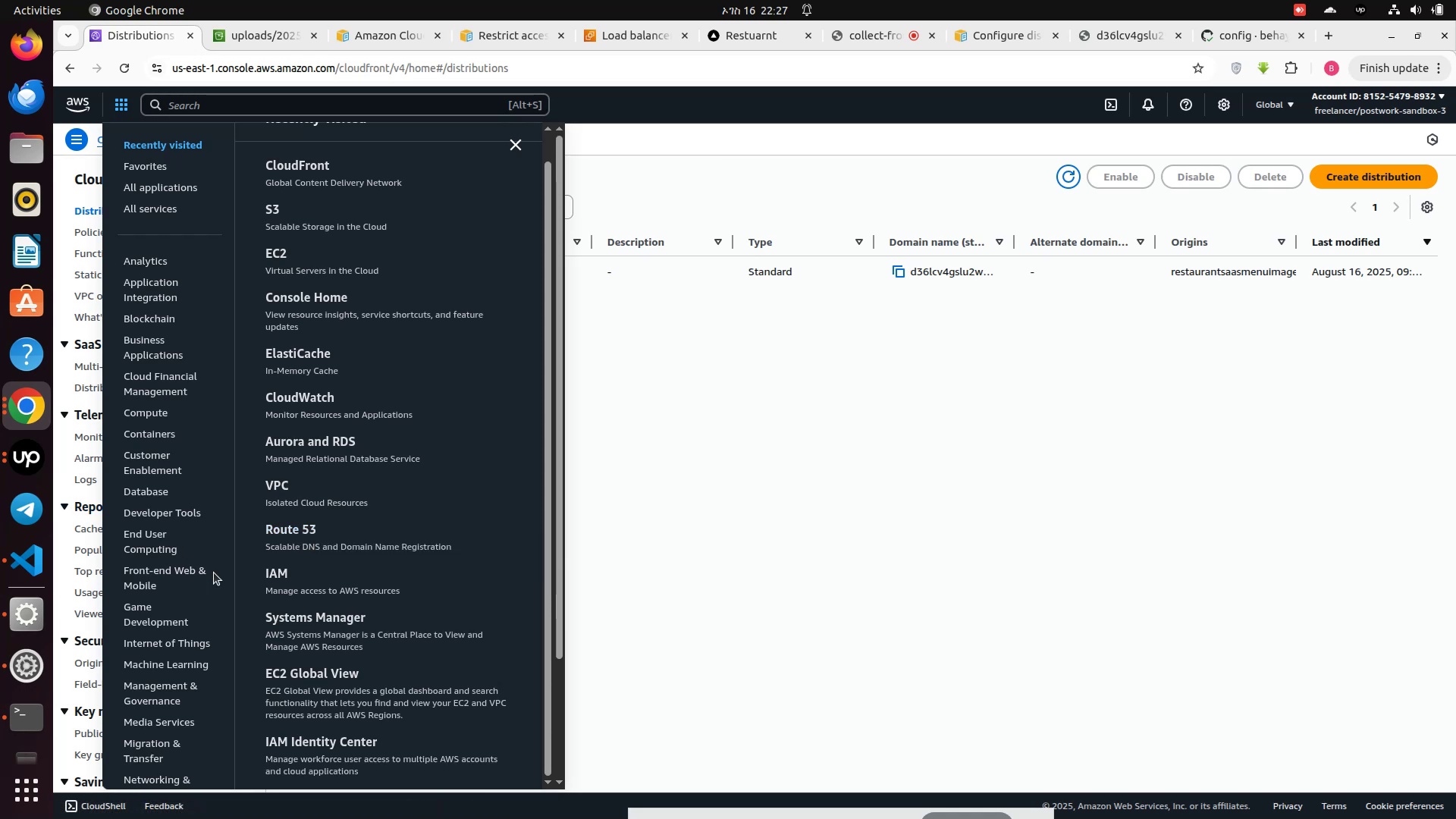 
wait(9.23)
 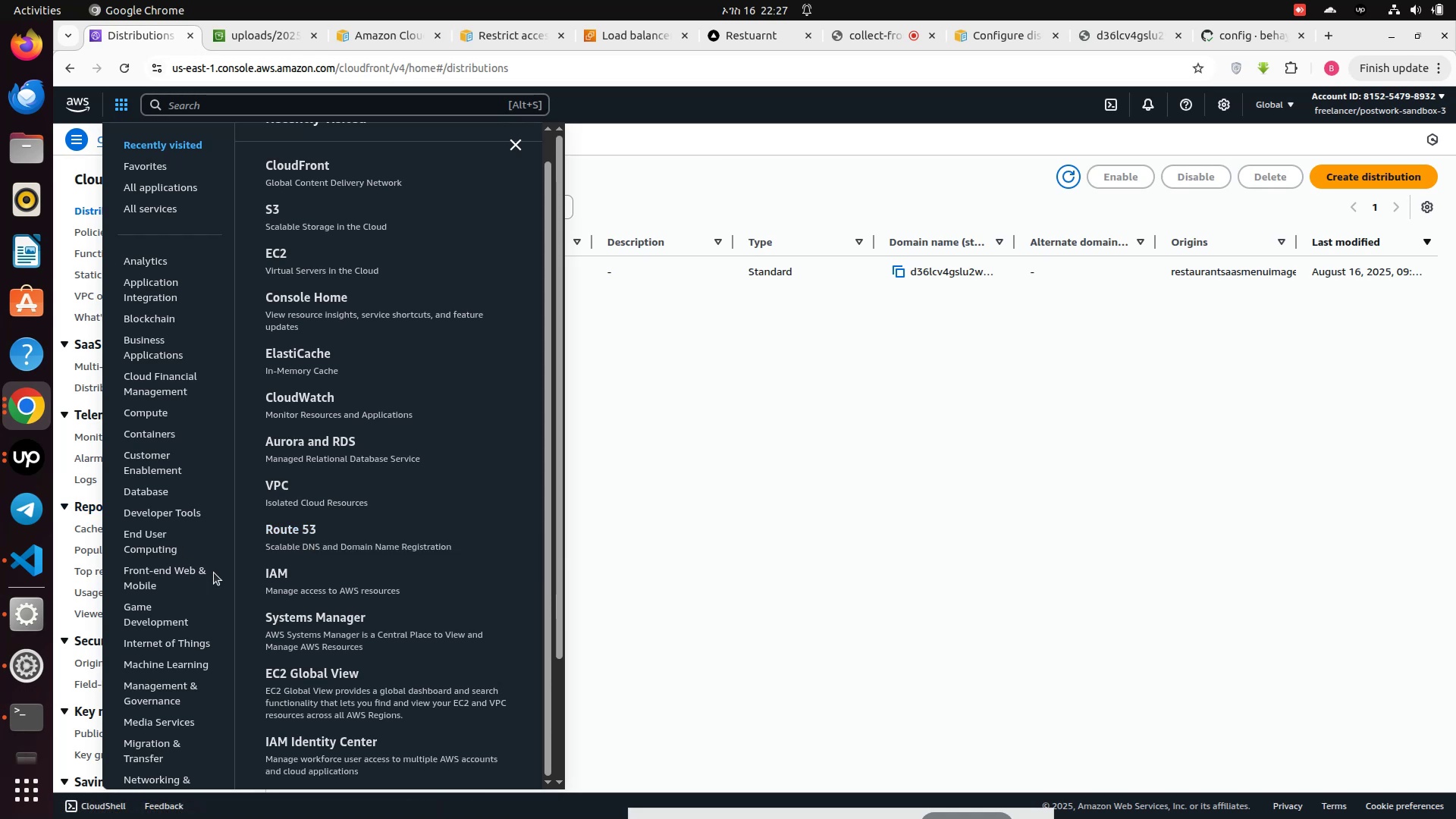 
left_click([722, 342])
 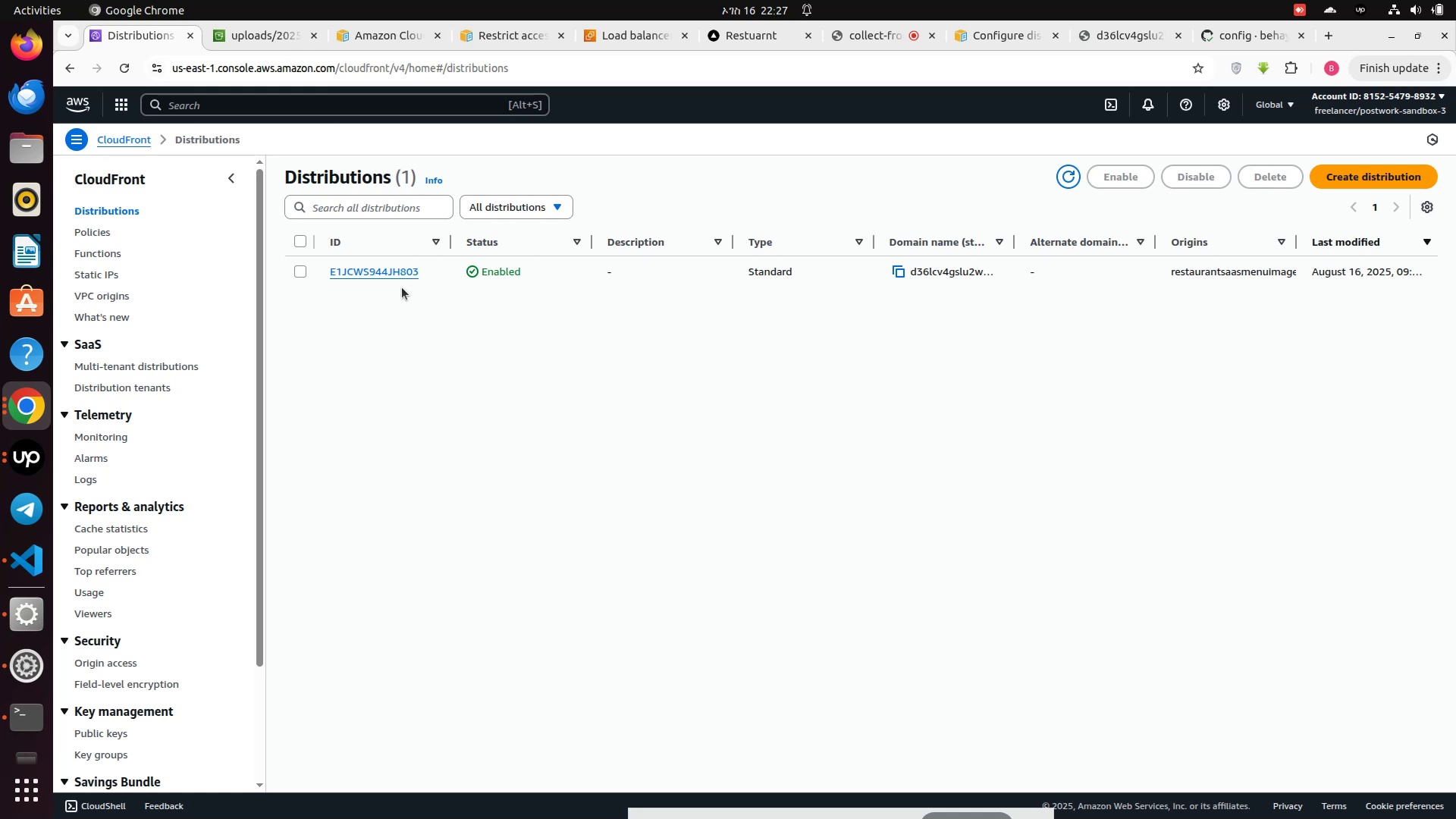 
left_click([382, 273])
 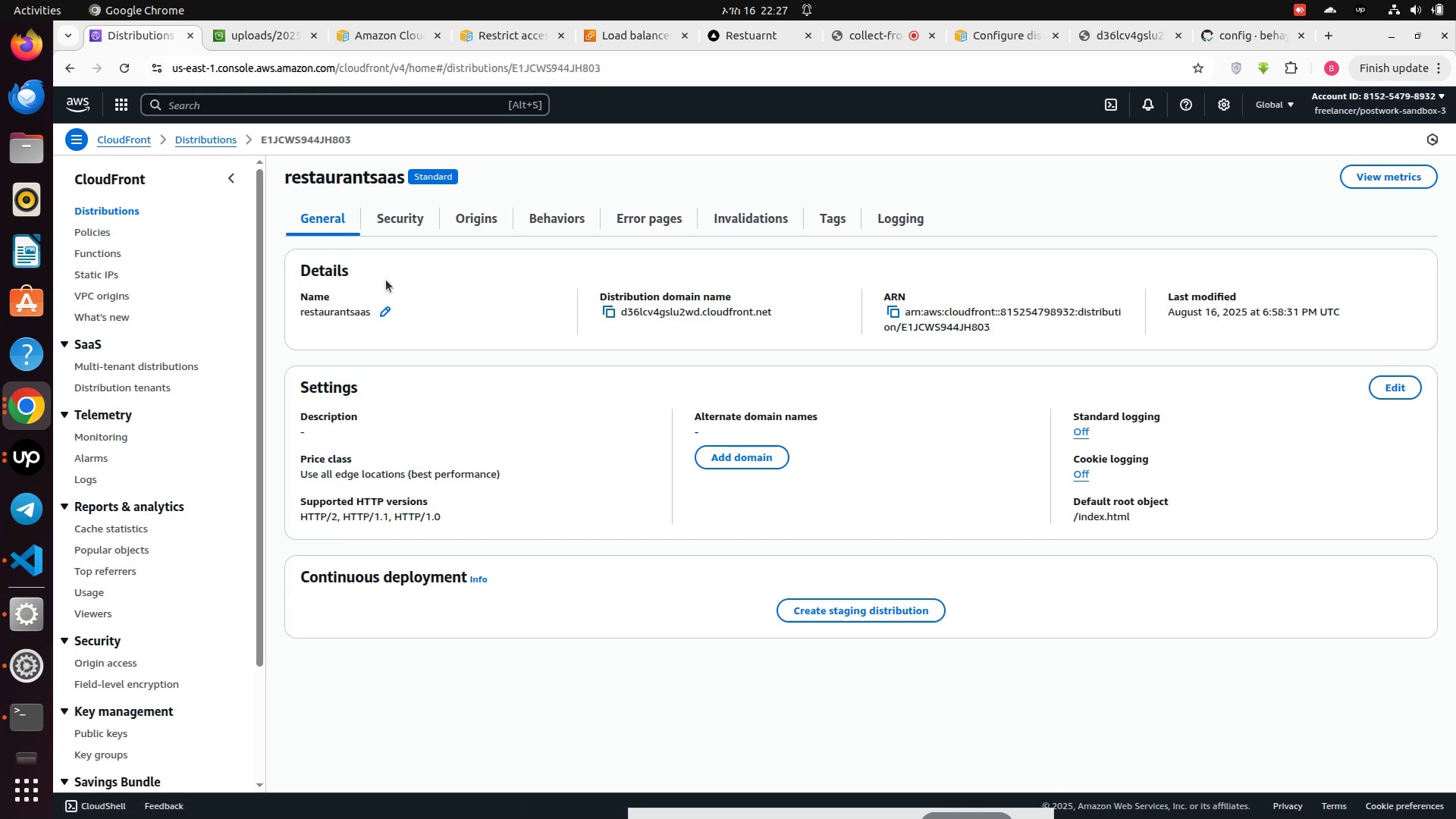 
wait(9.82)
 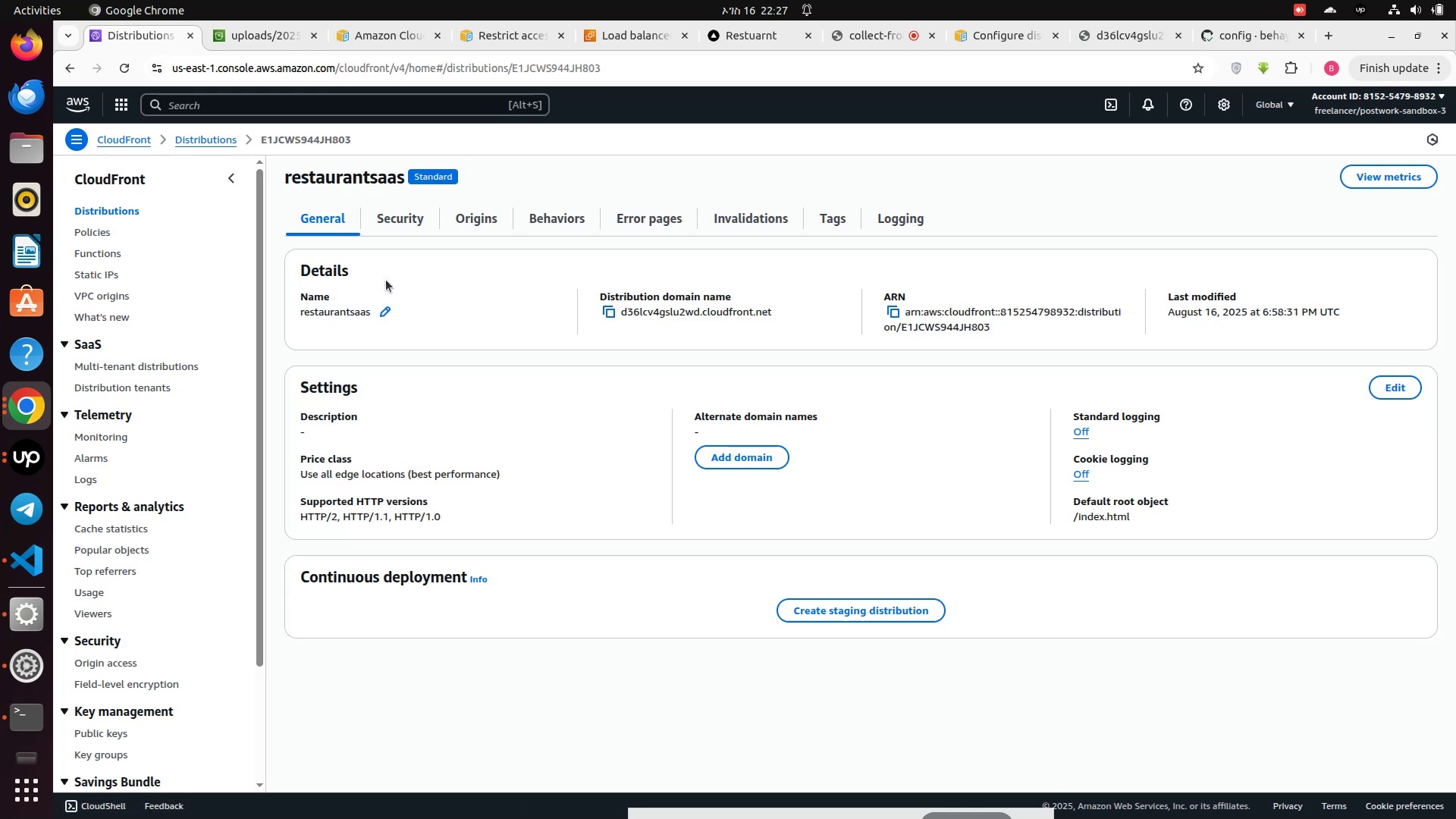 
left_click([402, 214])
 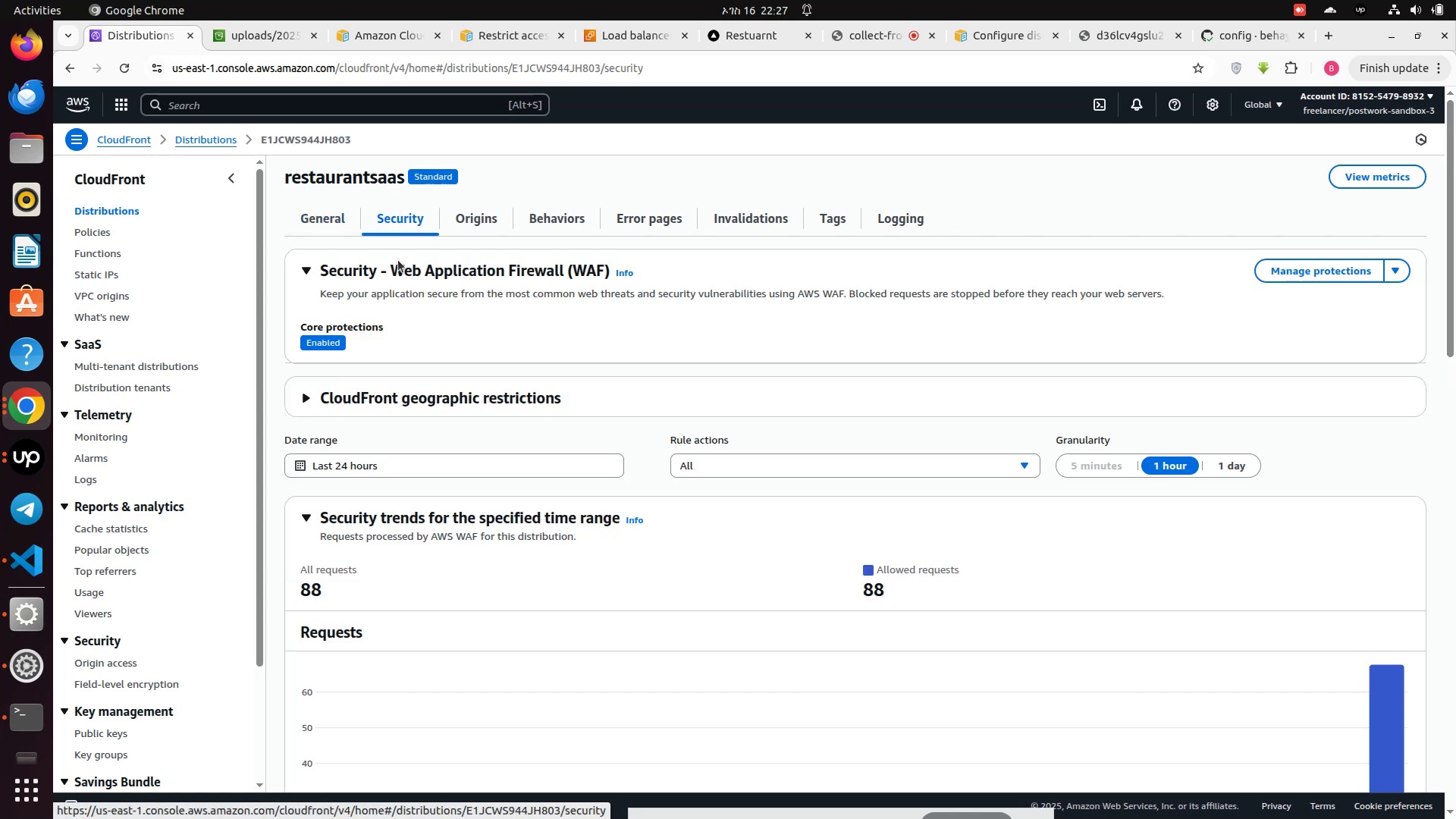 
wait(9.99)
 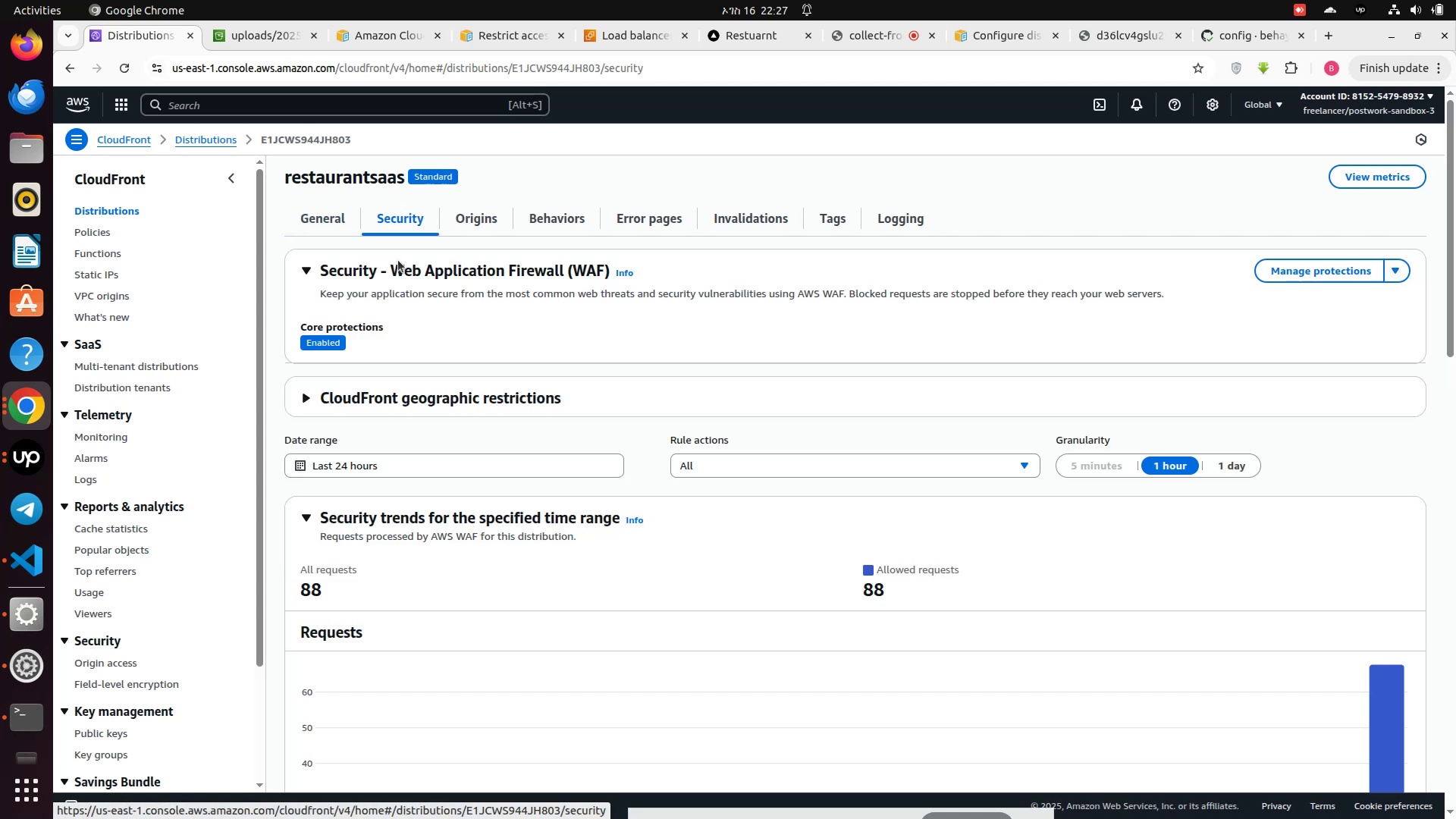 
left_click([618, 561])
 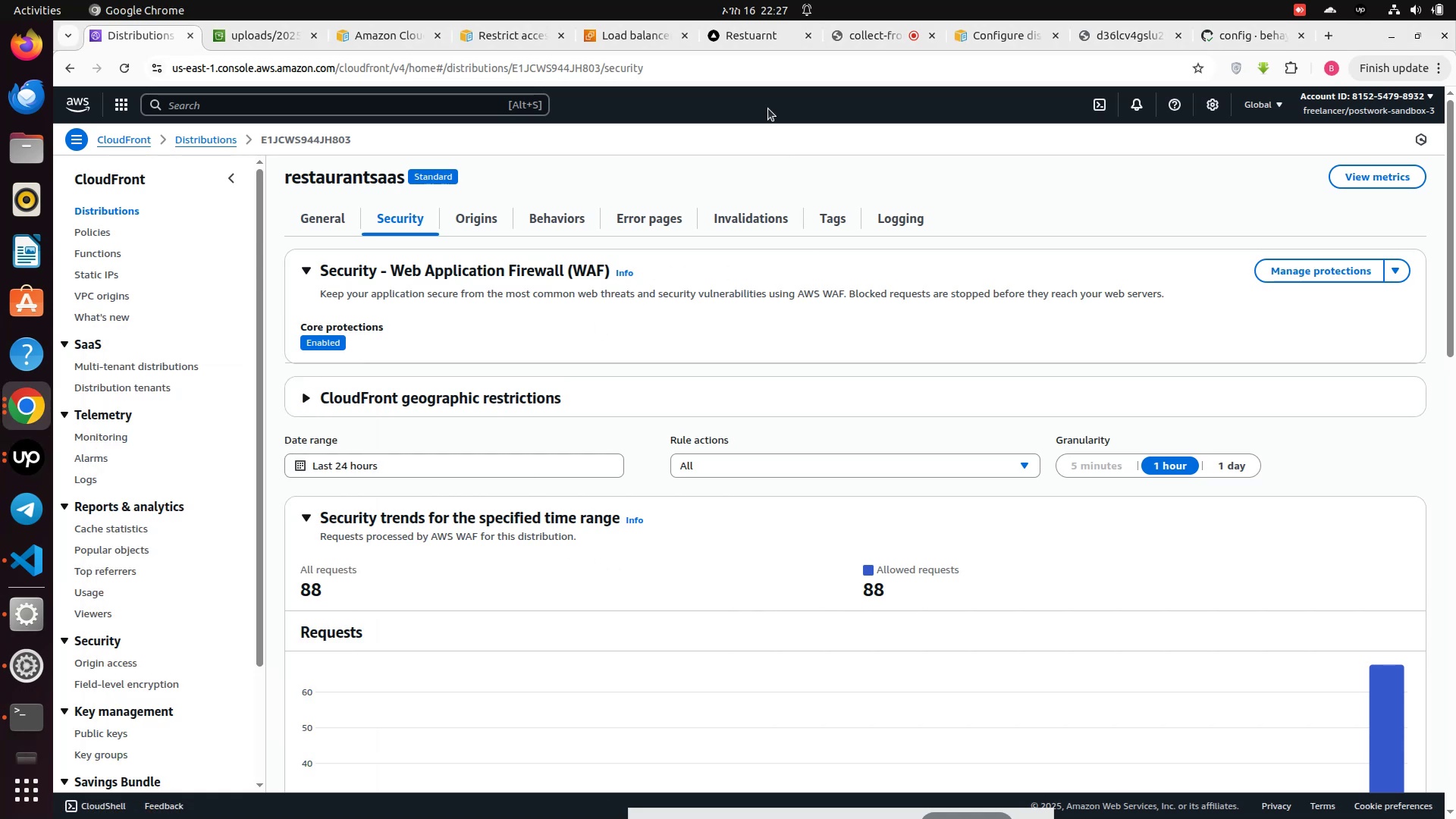 
left_click([873, 37])
 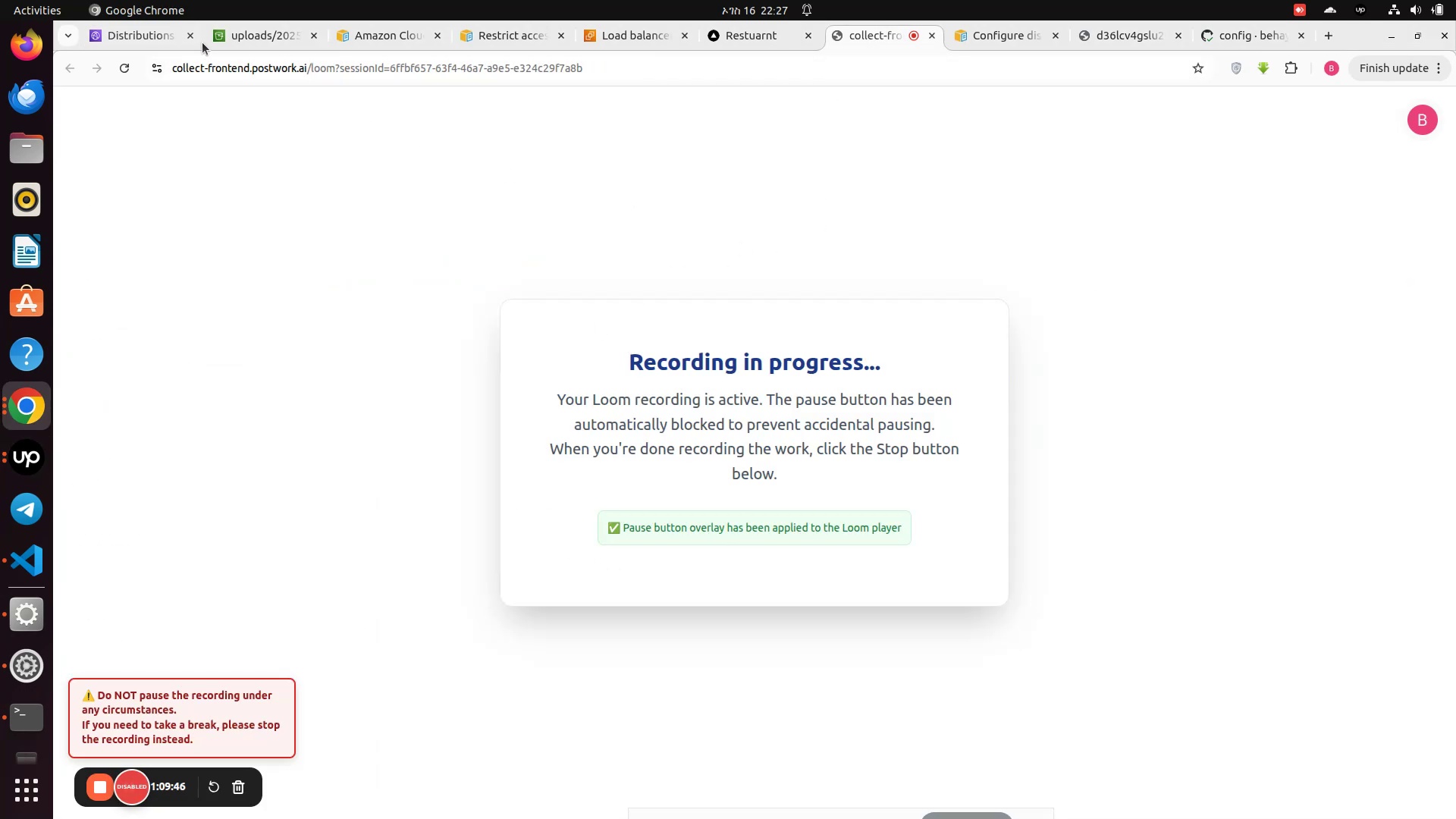 
left_click([230, 39])
 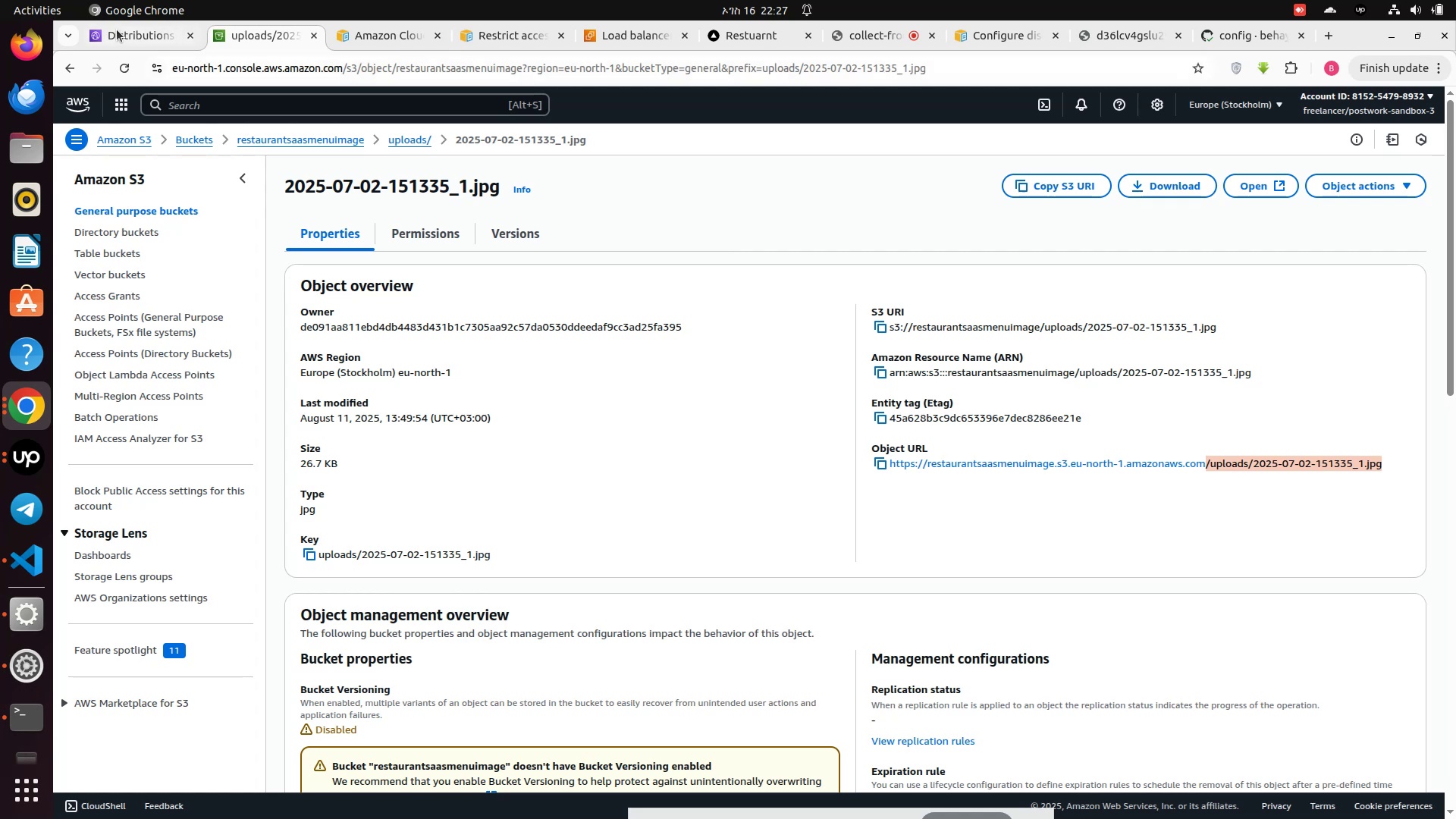 
left_click([117, 30])
 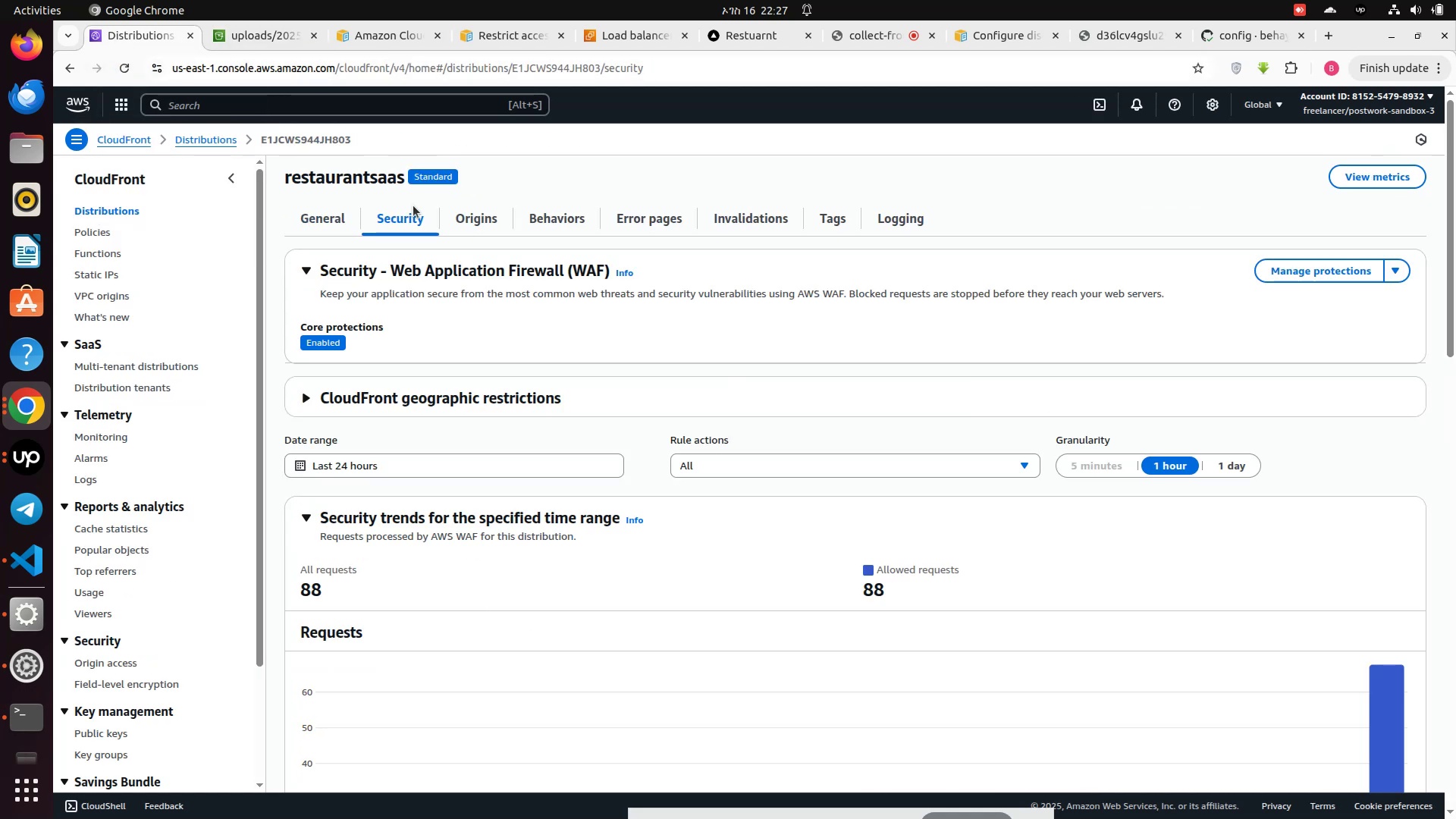 
scroll: coordinate [534, 310], scroll_direction: down, amount: 2.0
 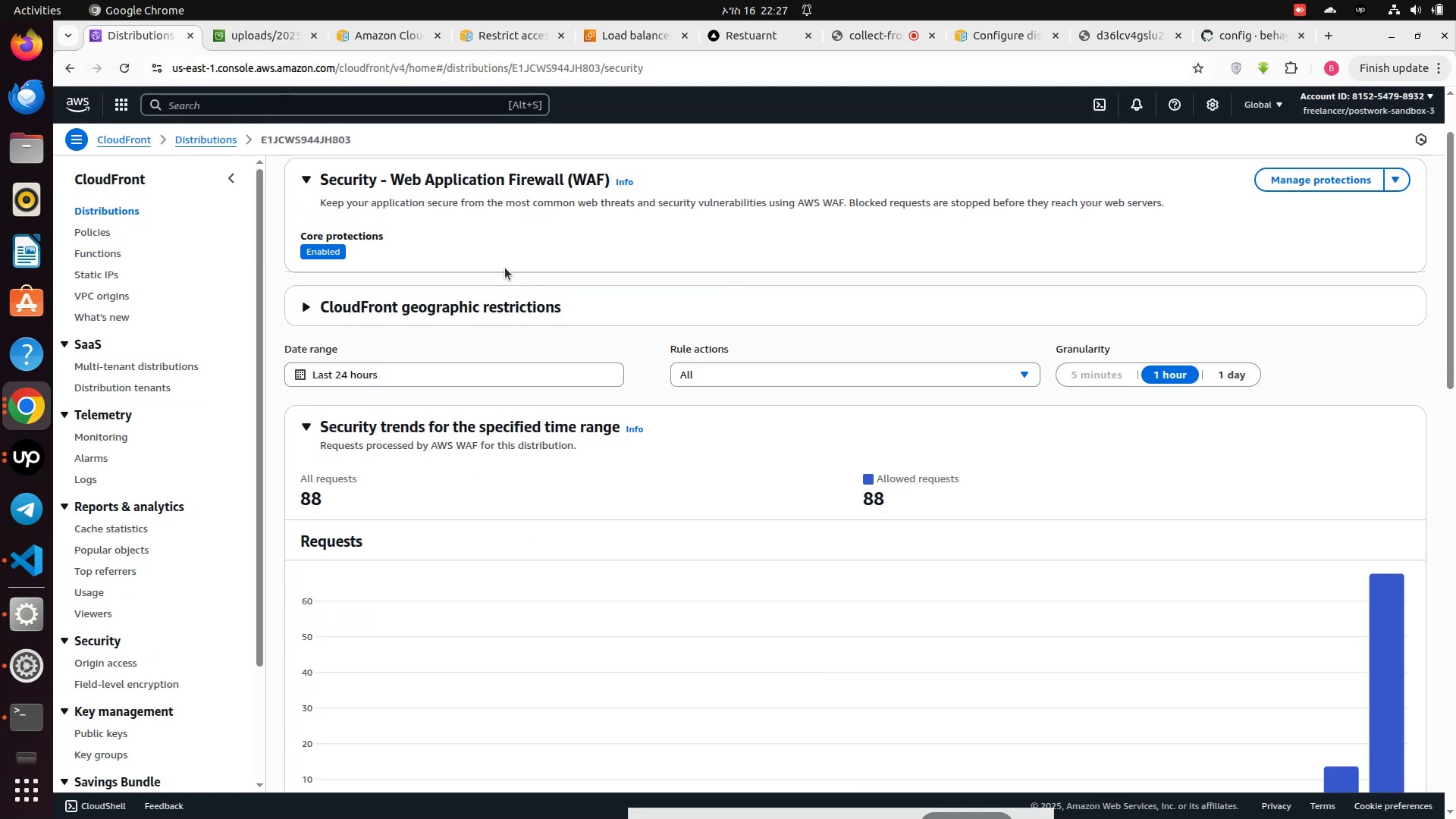 
scroll: coordinate [505, 268], scroll_direction: up, amount: 2.0
 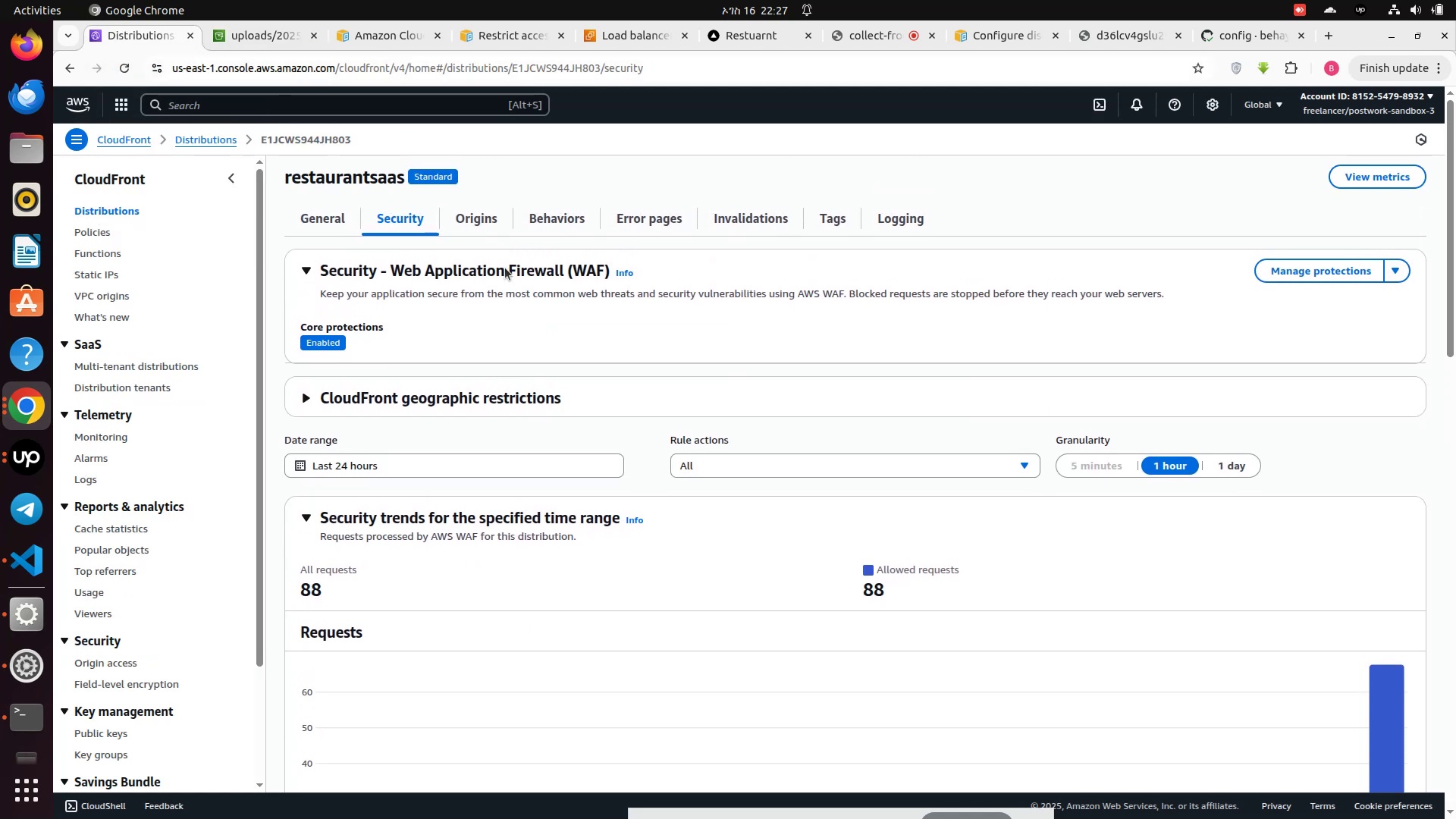 
scroll: coordinate [505, 268], scroll_direction: down, amount: 2.0
 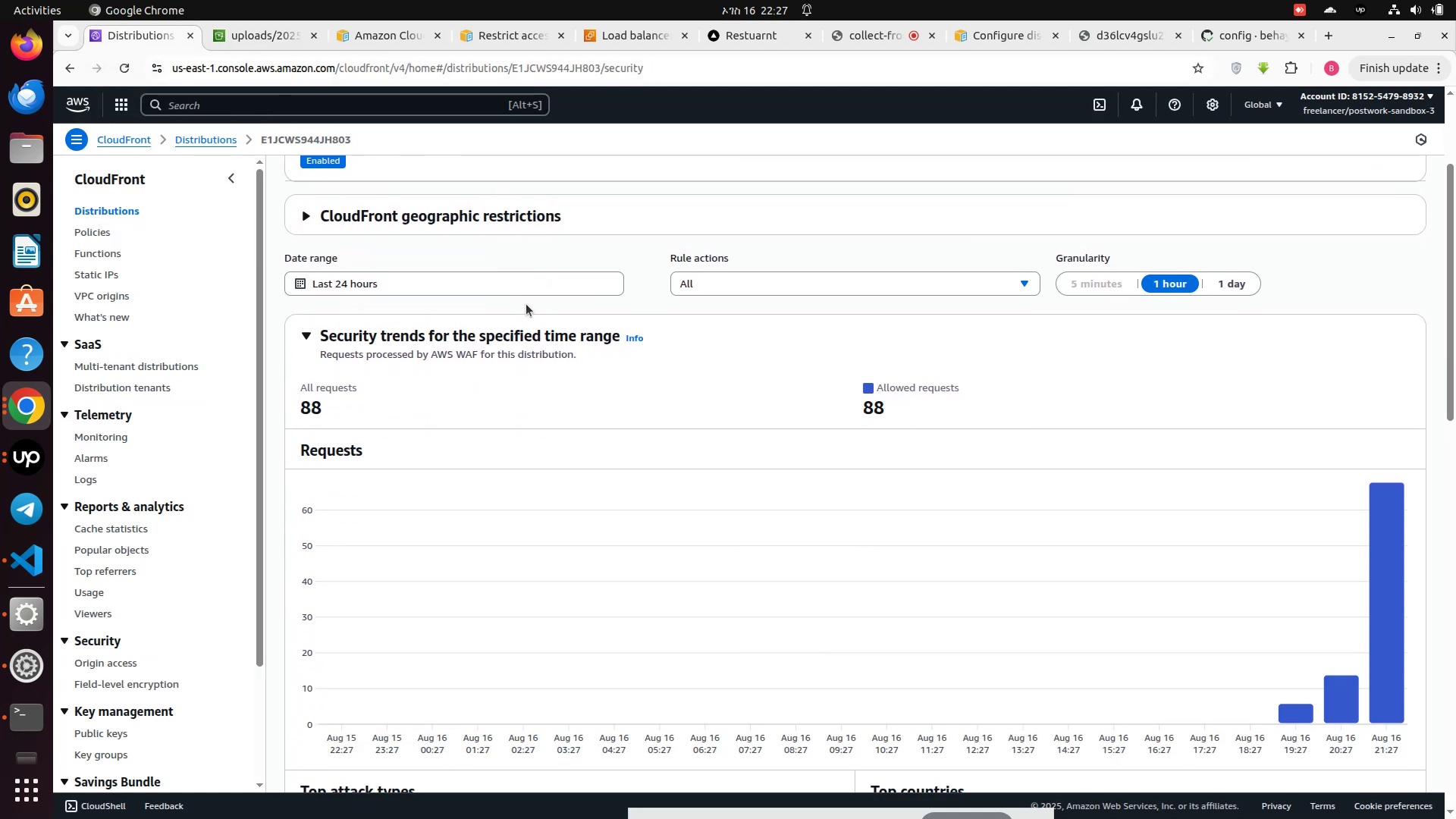 
scroll: coordinate [528, 307], scroll_direction: up, amount: 2.0
 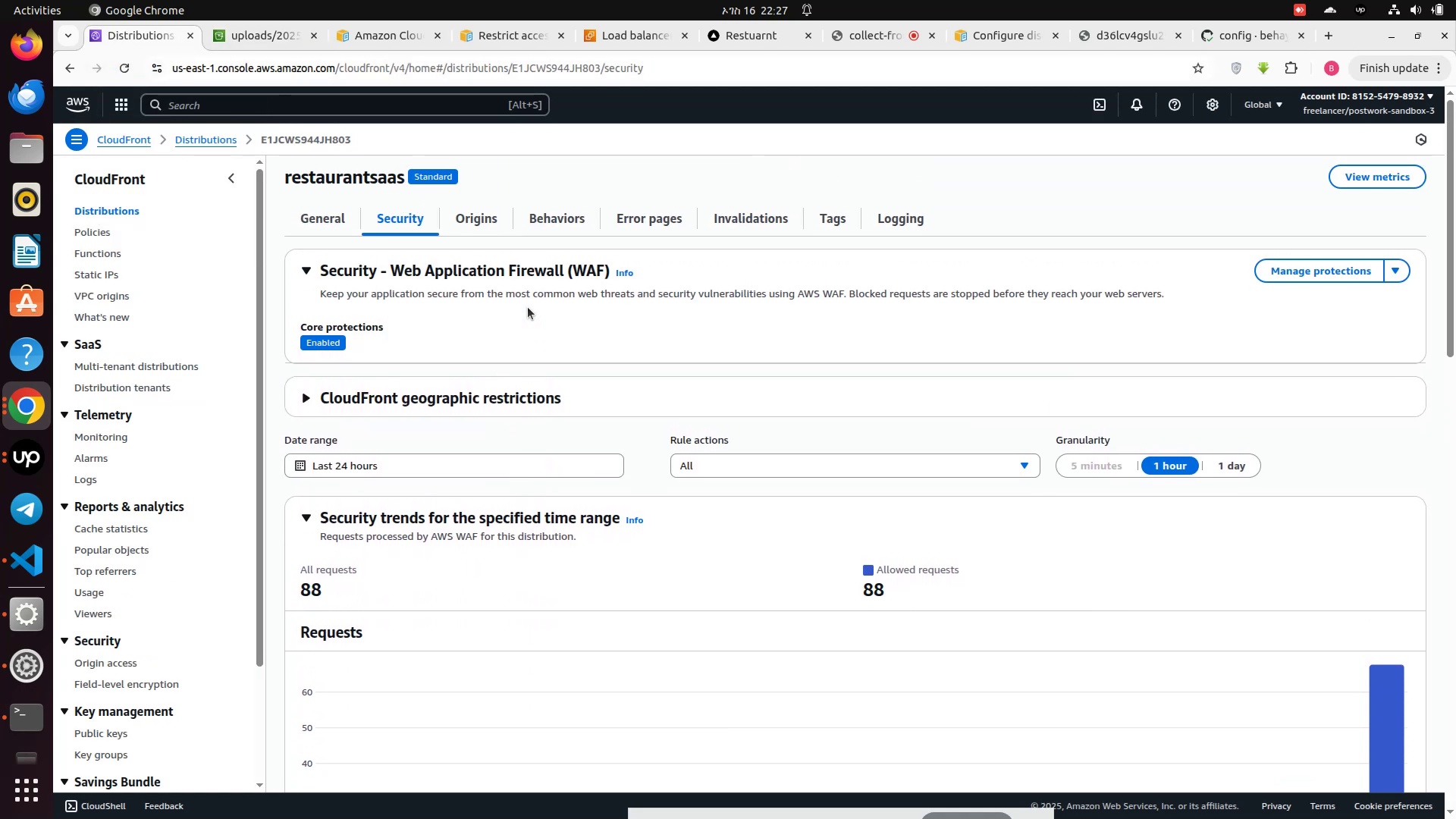 
scroll: coordinate [529, 312], scroll_direction: down, amount: 2.0
 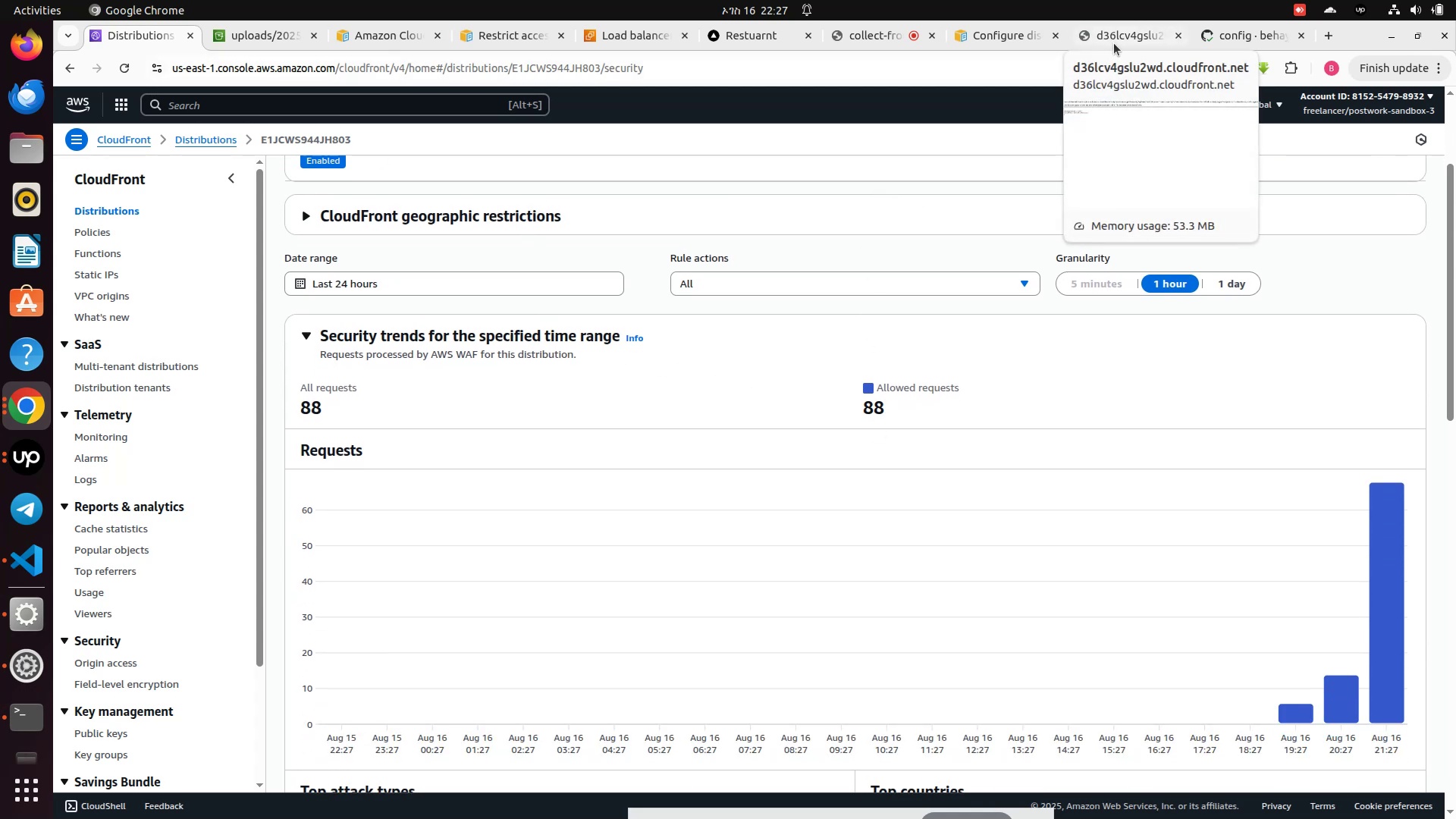 
wait(13.17)
 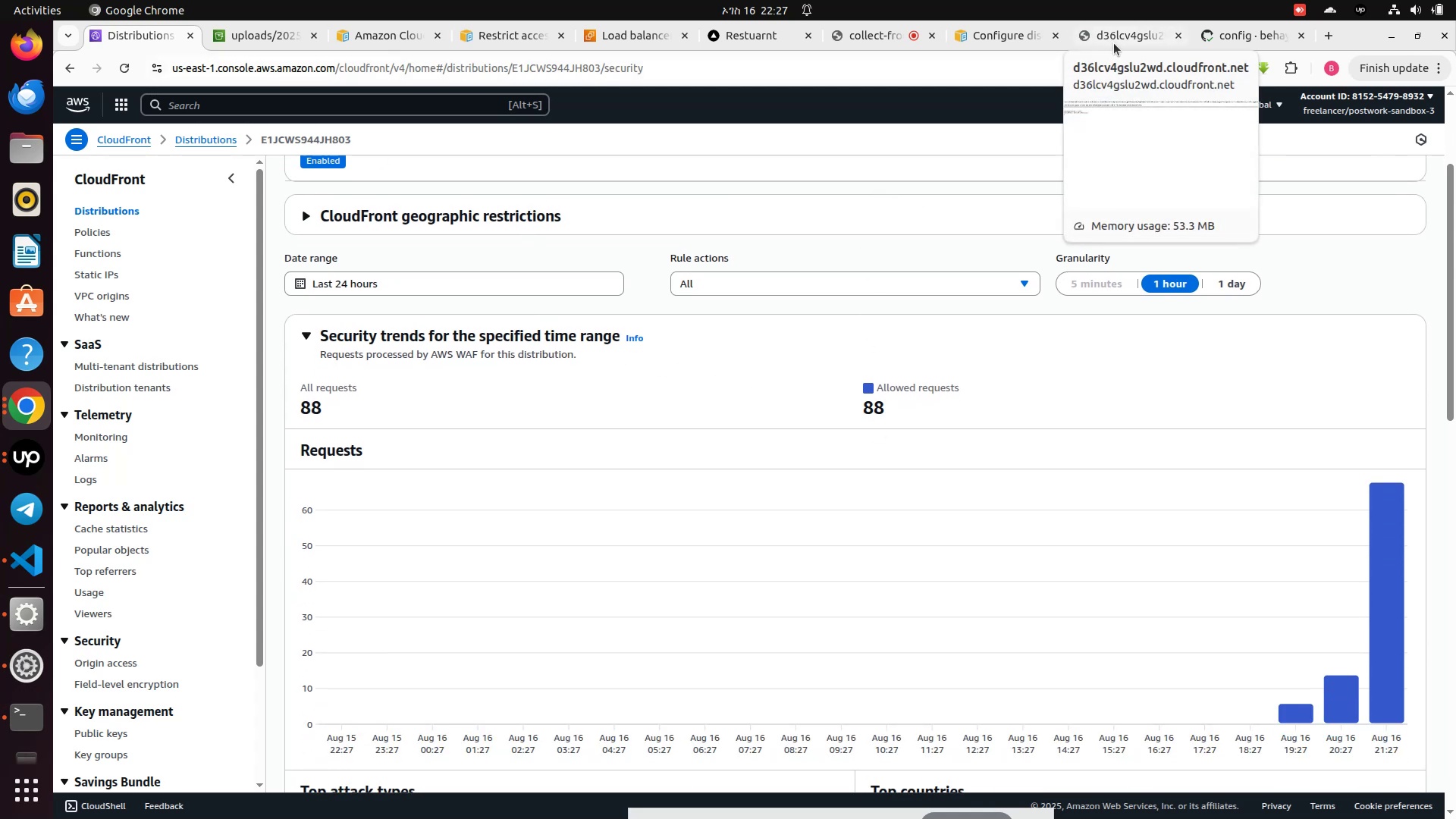 
left_click([1114, 40])
 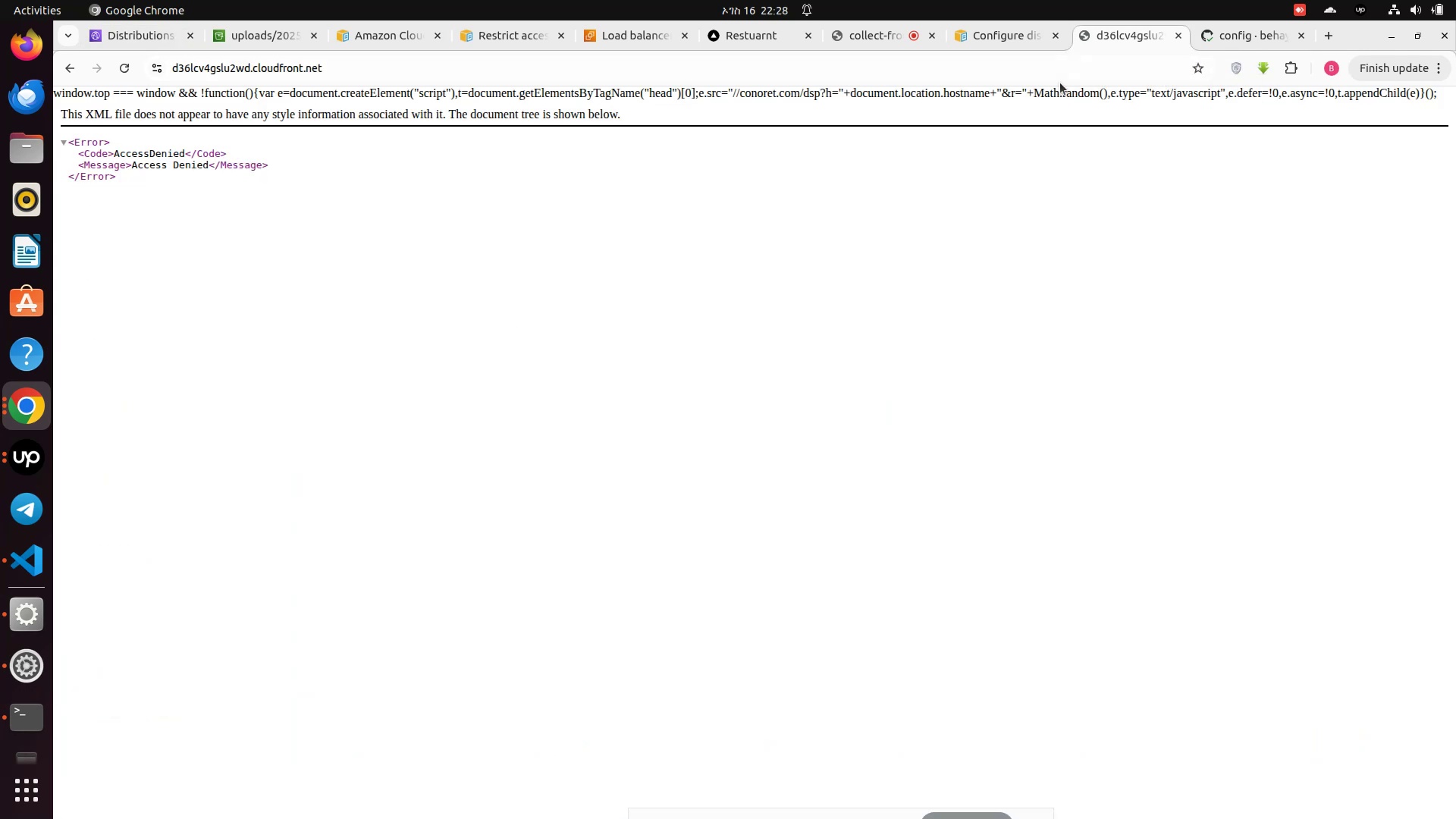 
left_click([1009, 79])
 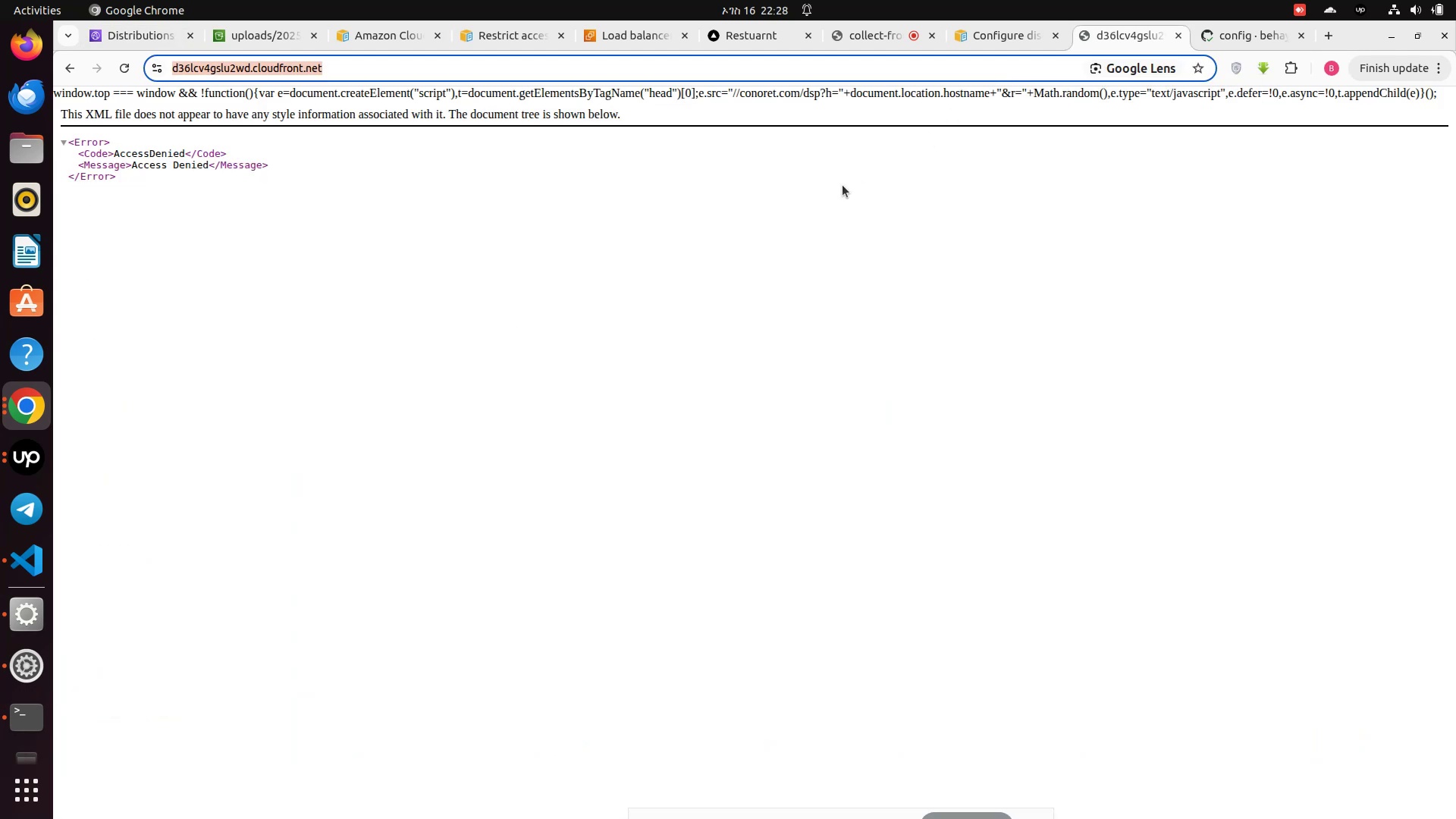 
key(Enter)
 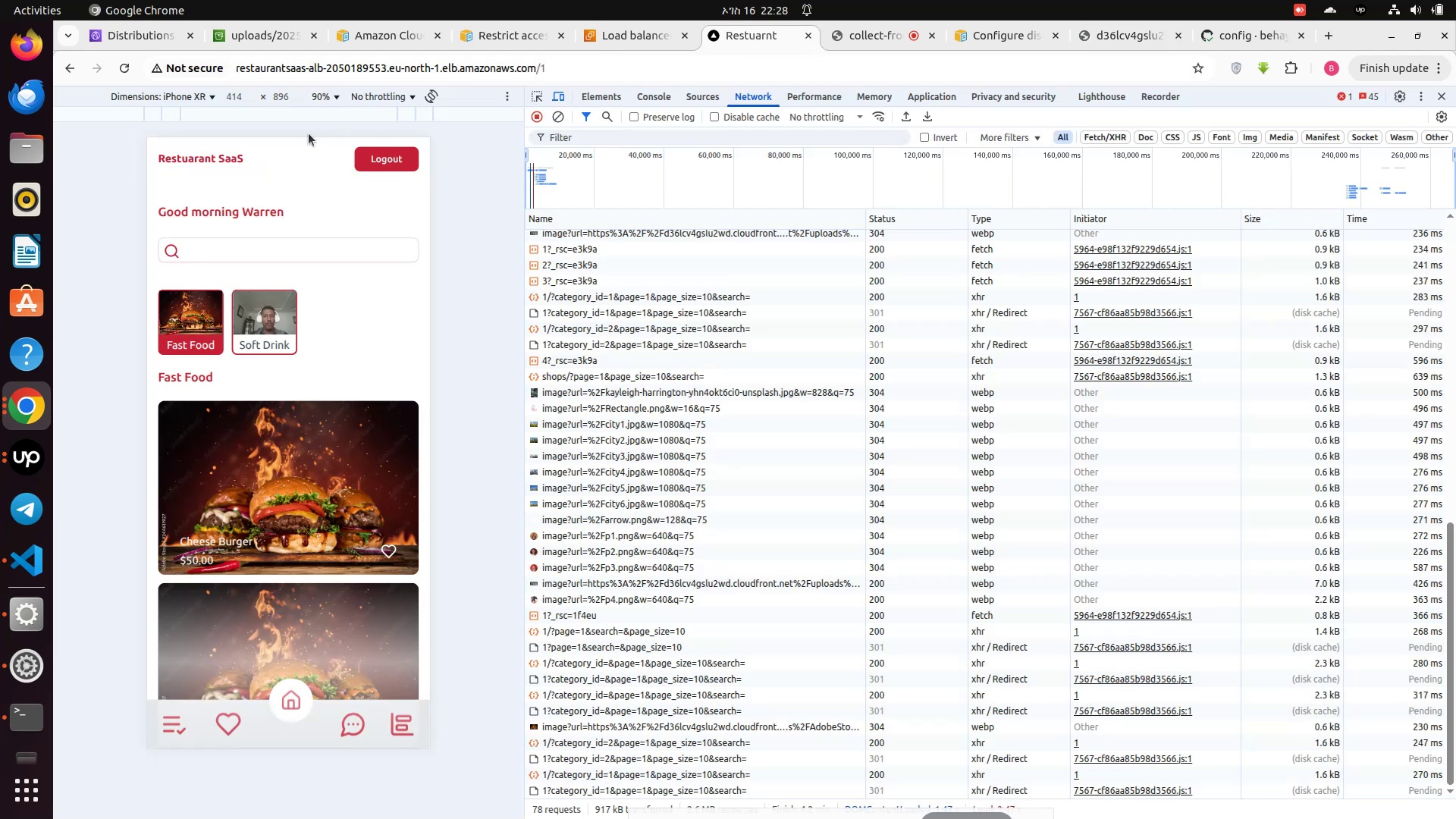 
wait(5.07)
 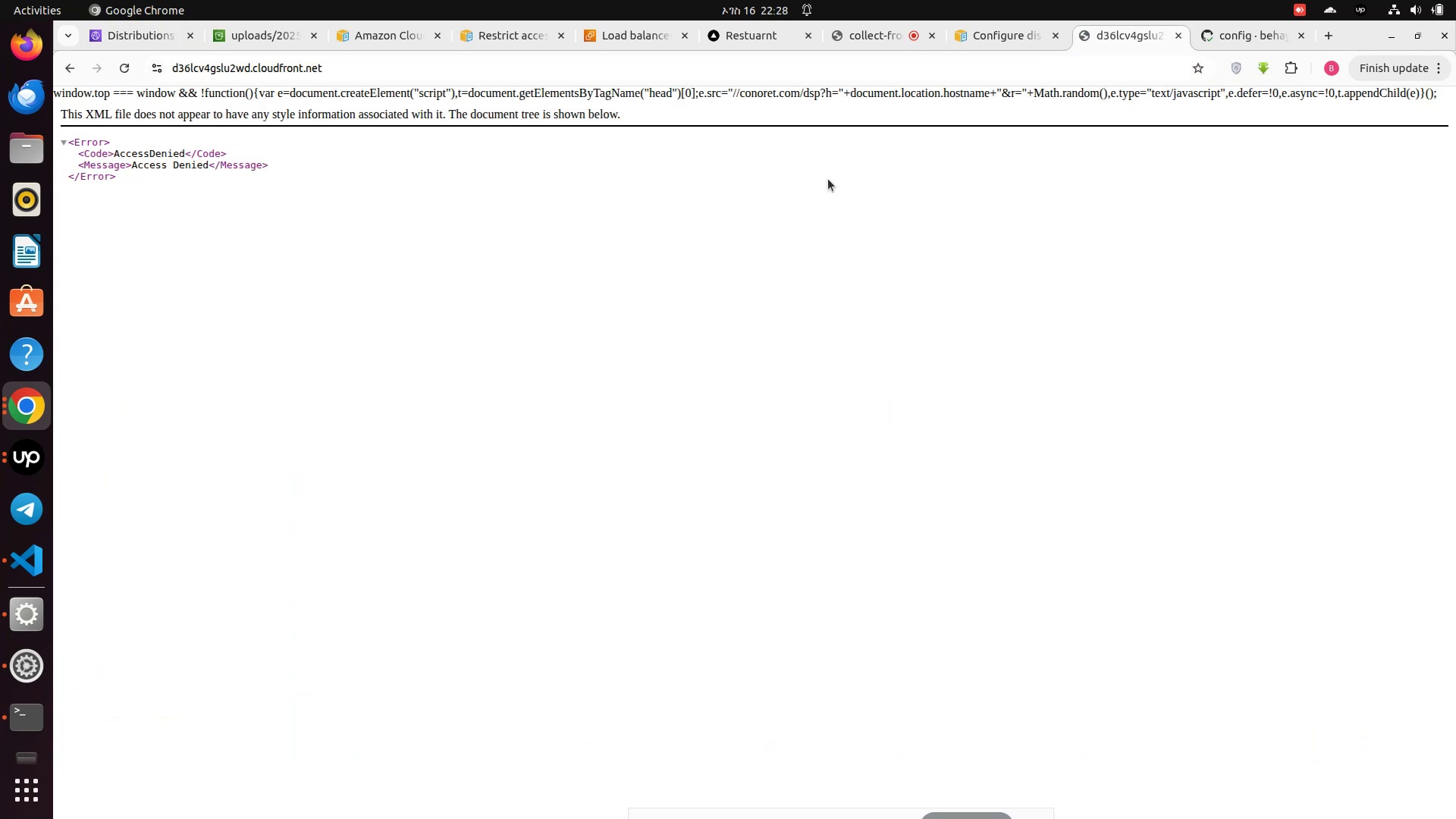 
left_click([130, 71])
 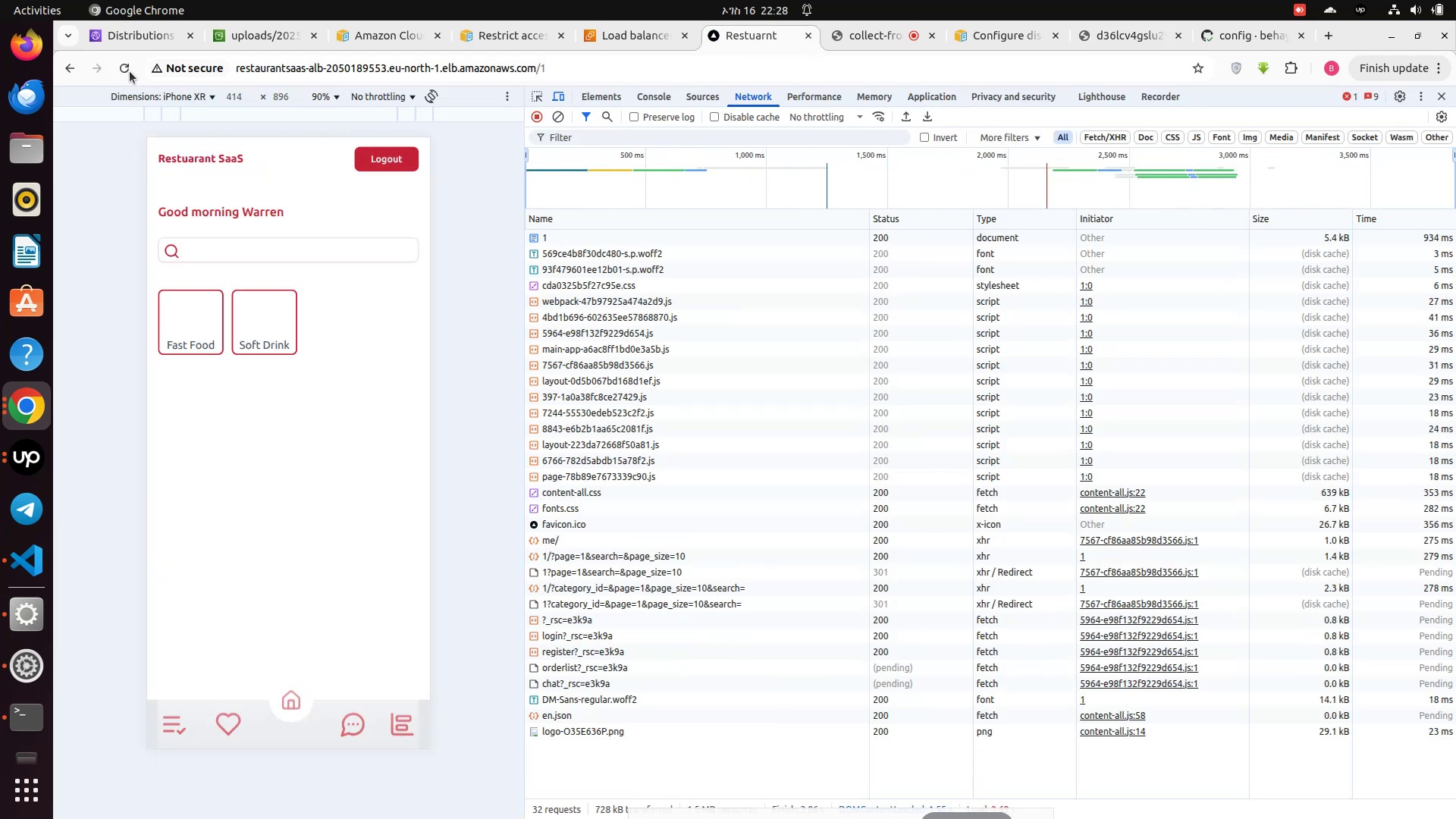 
wait(5.69)
 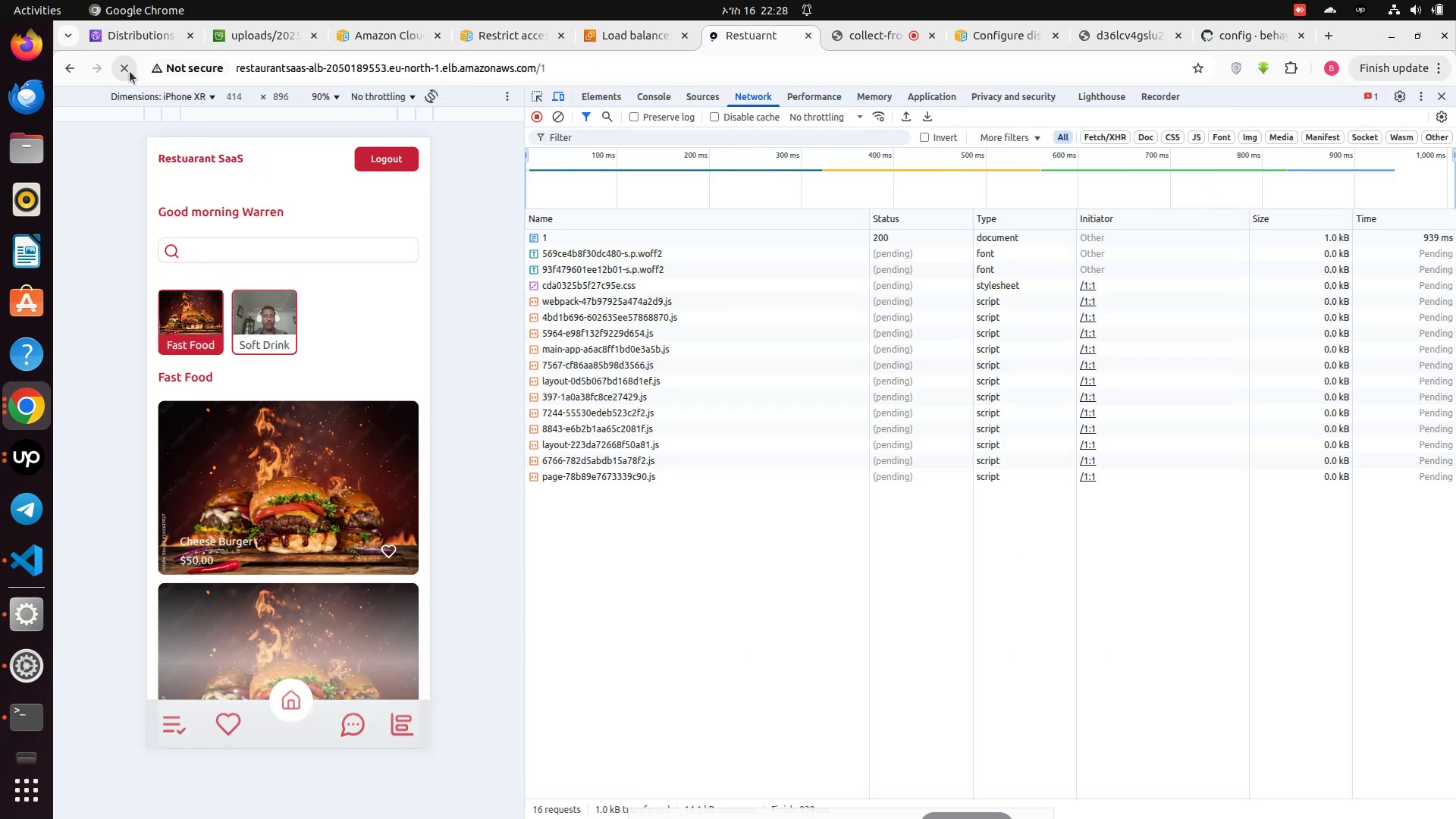 
left_click([130, 71])
 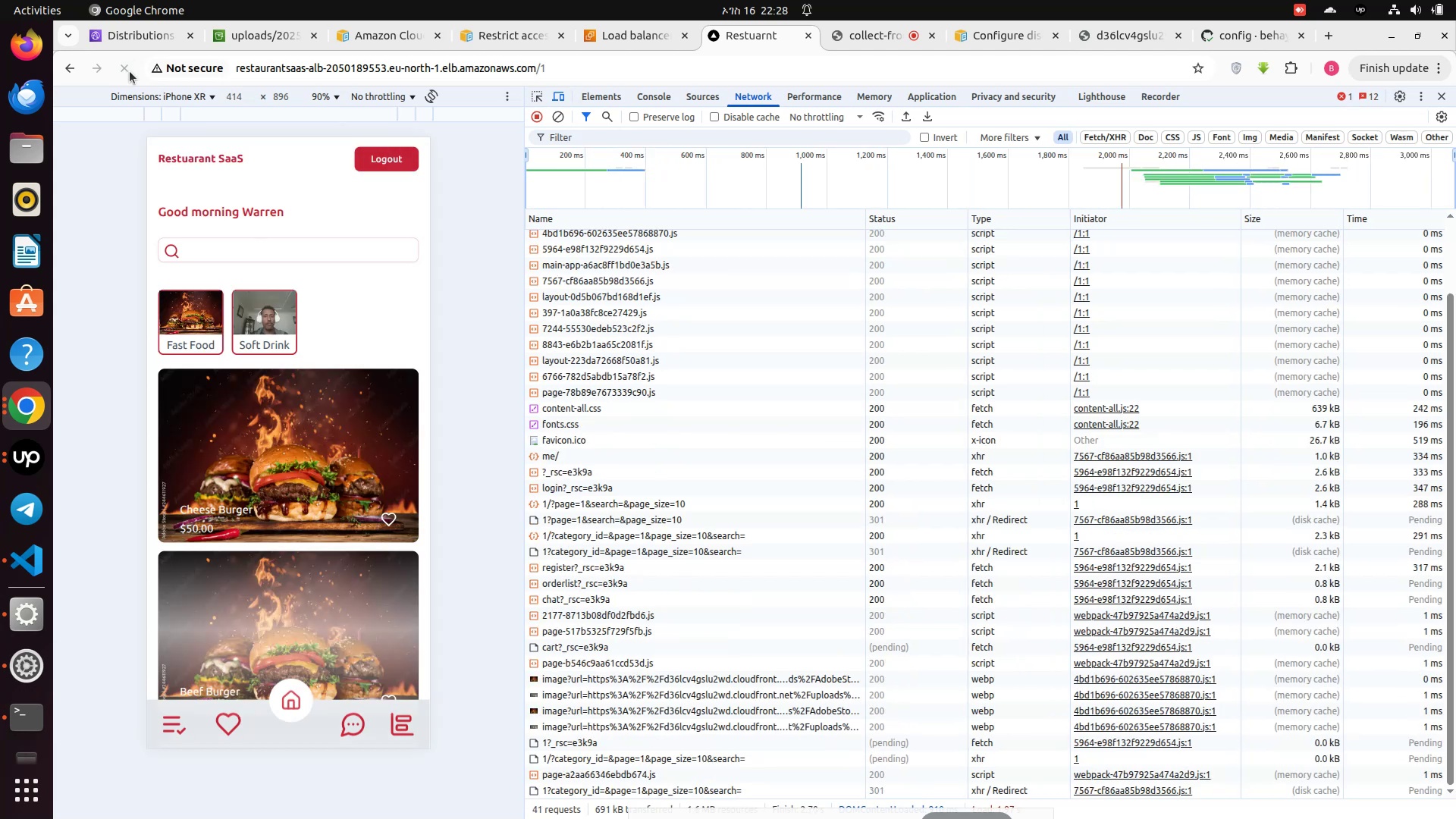 
left_click([274, 337])
 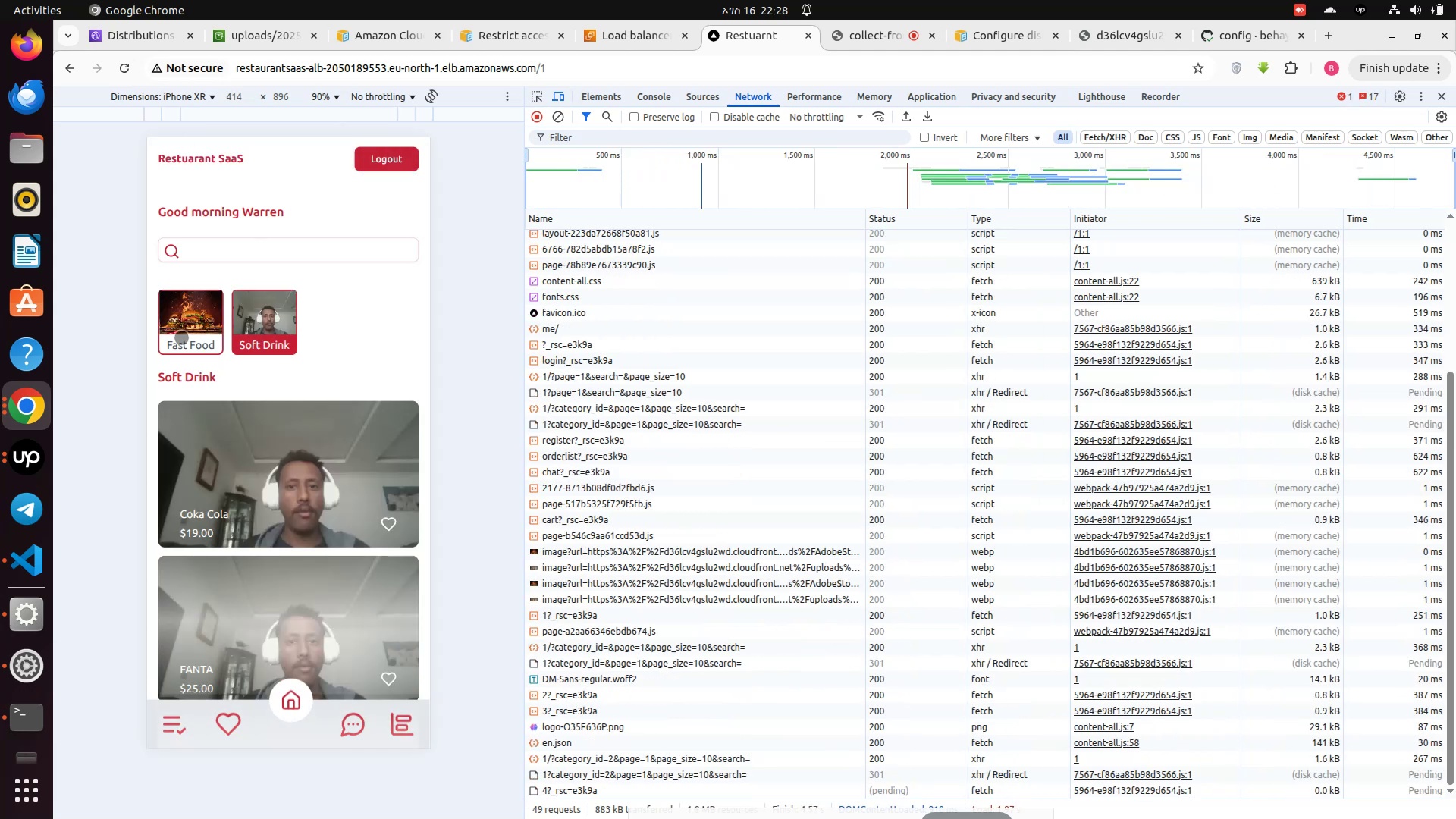 
left_click([181, 337])
 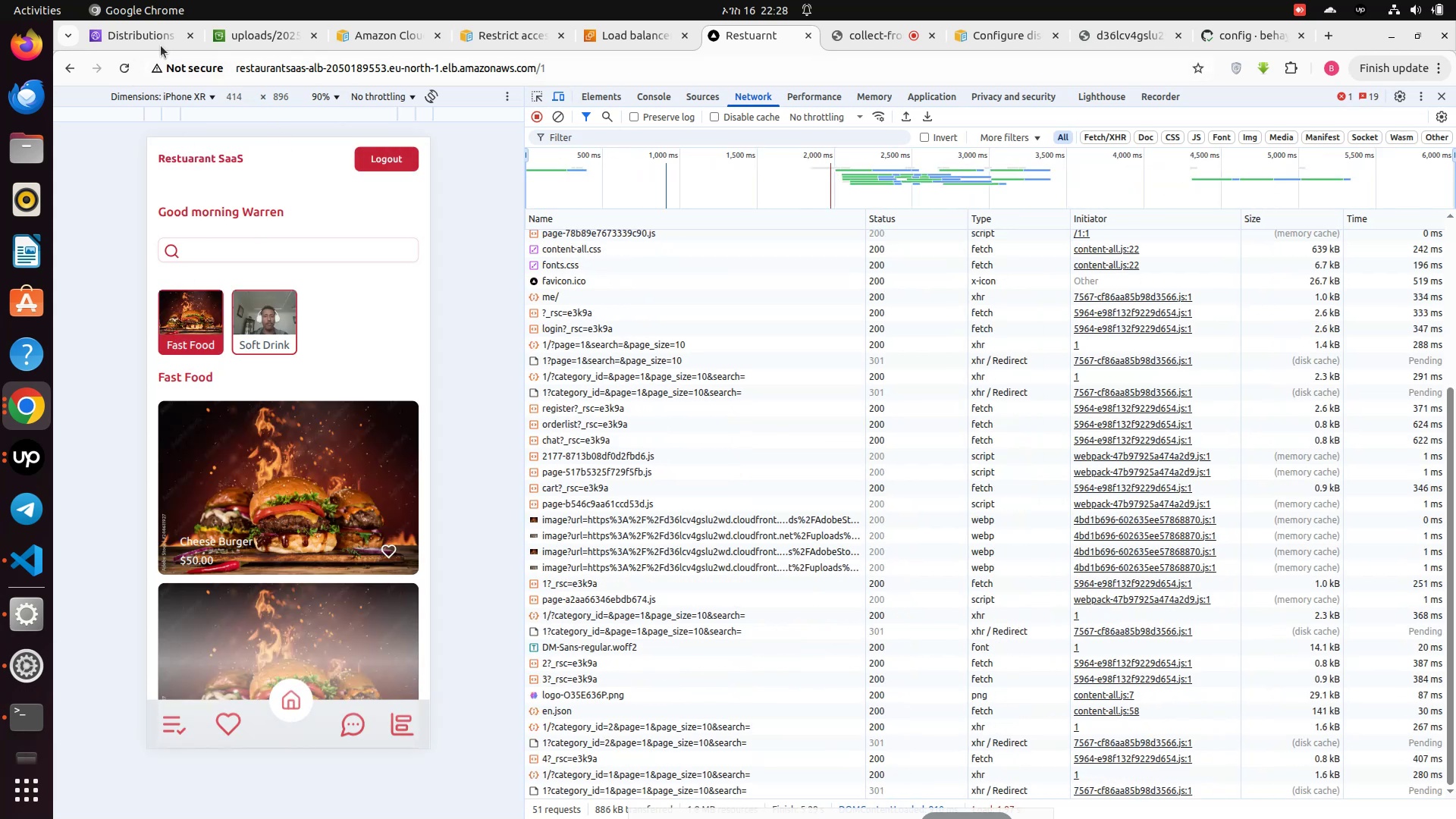 
left_click([118, 39])
 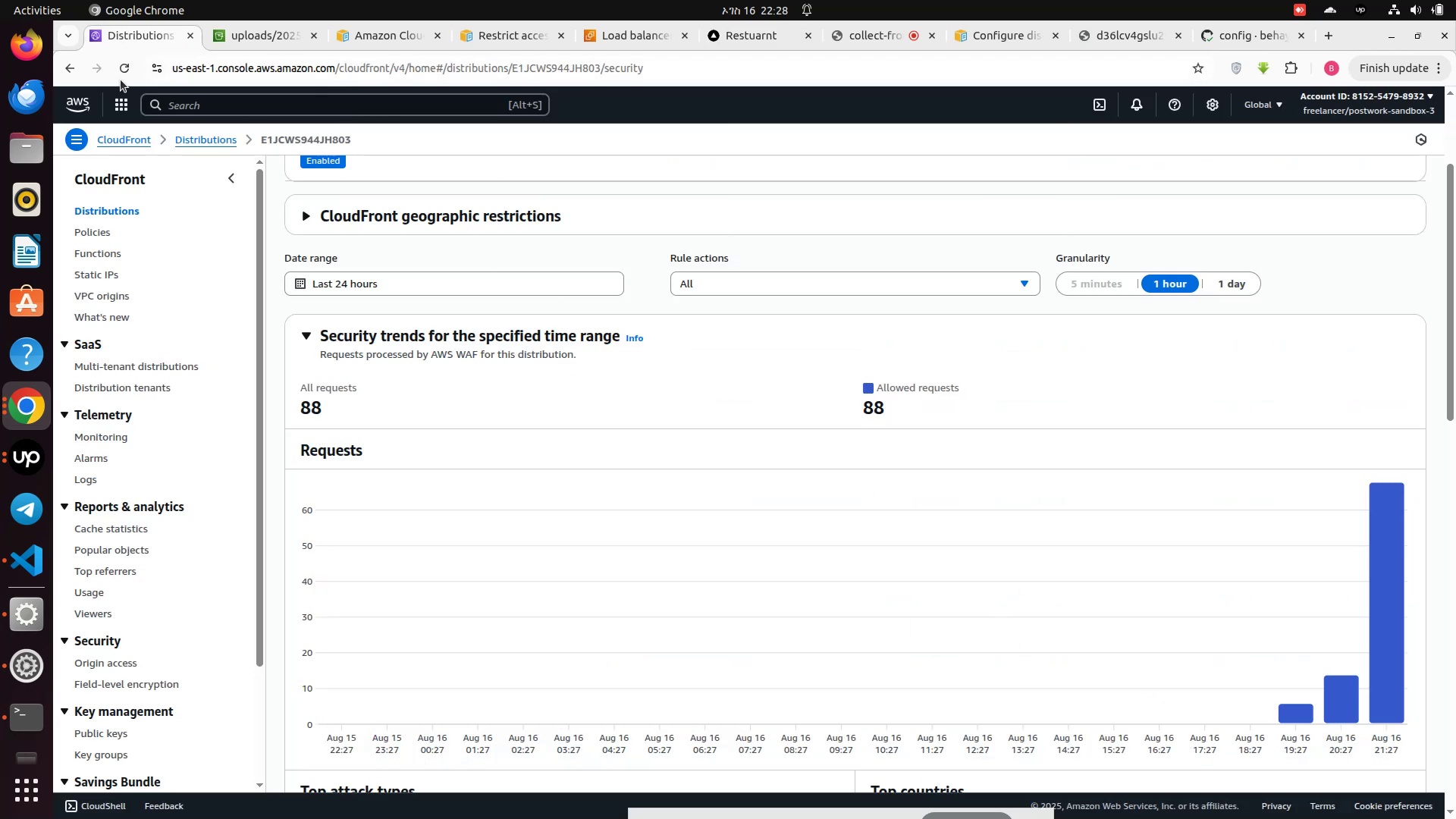 
left_click([118, 74])
 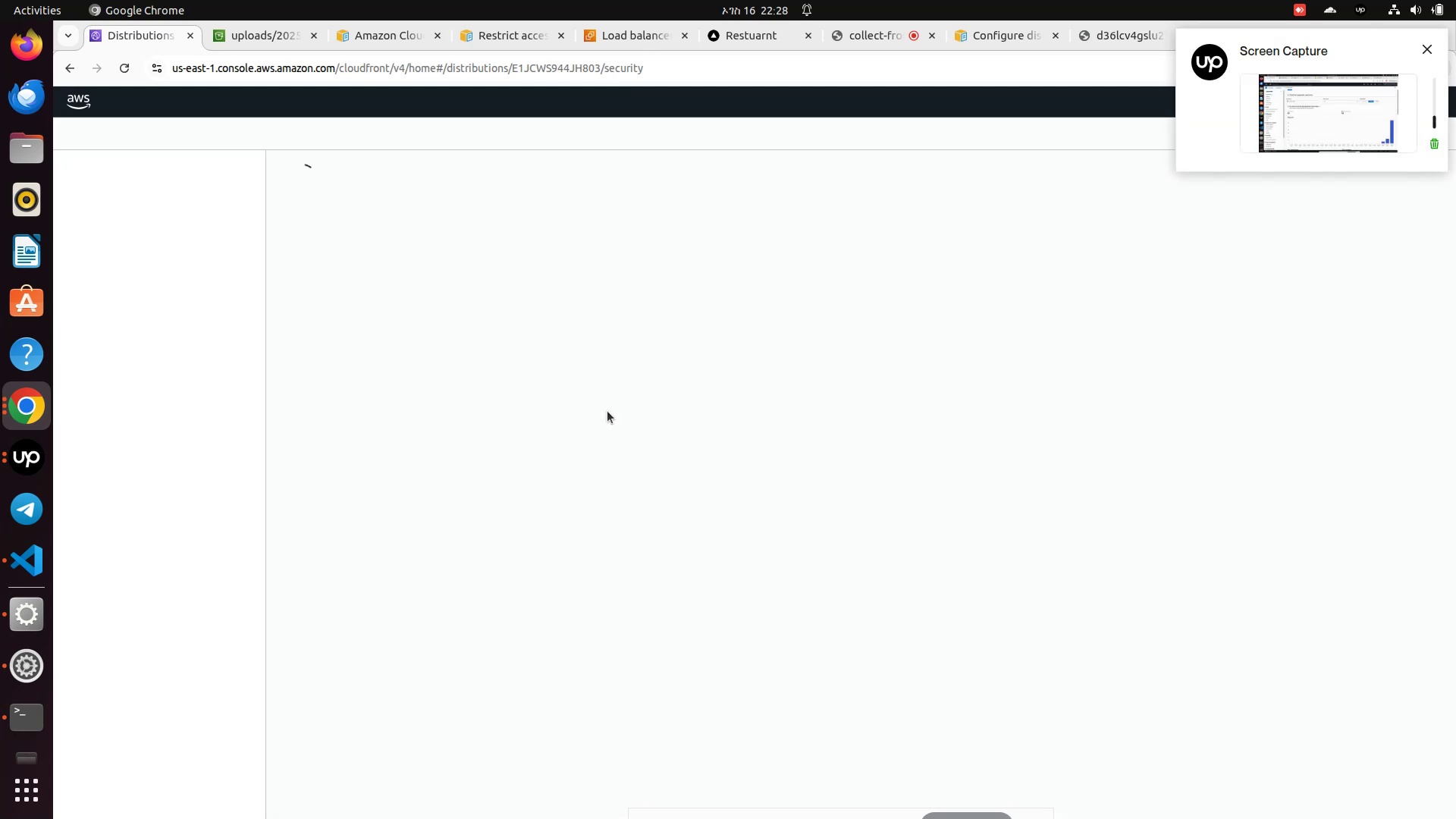 
wait(10.43)
 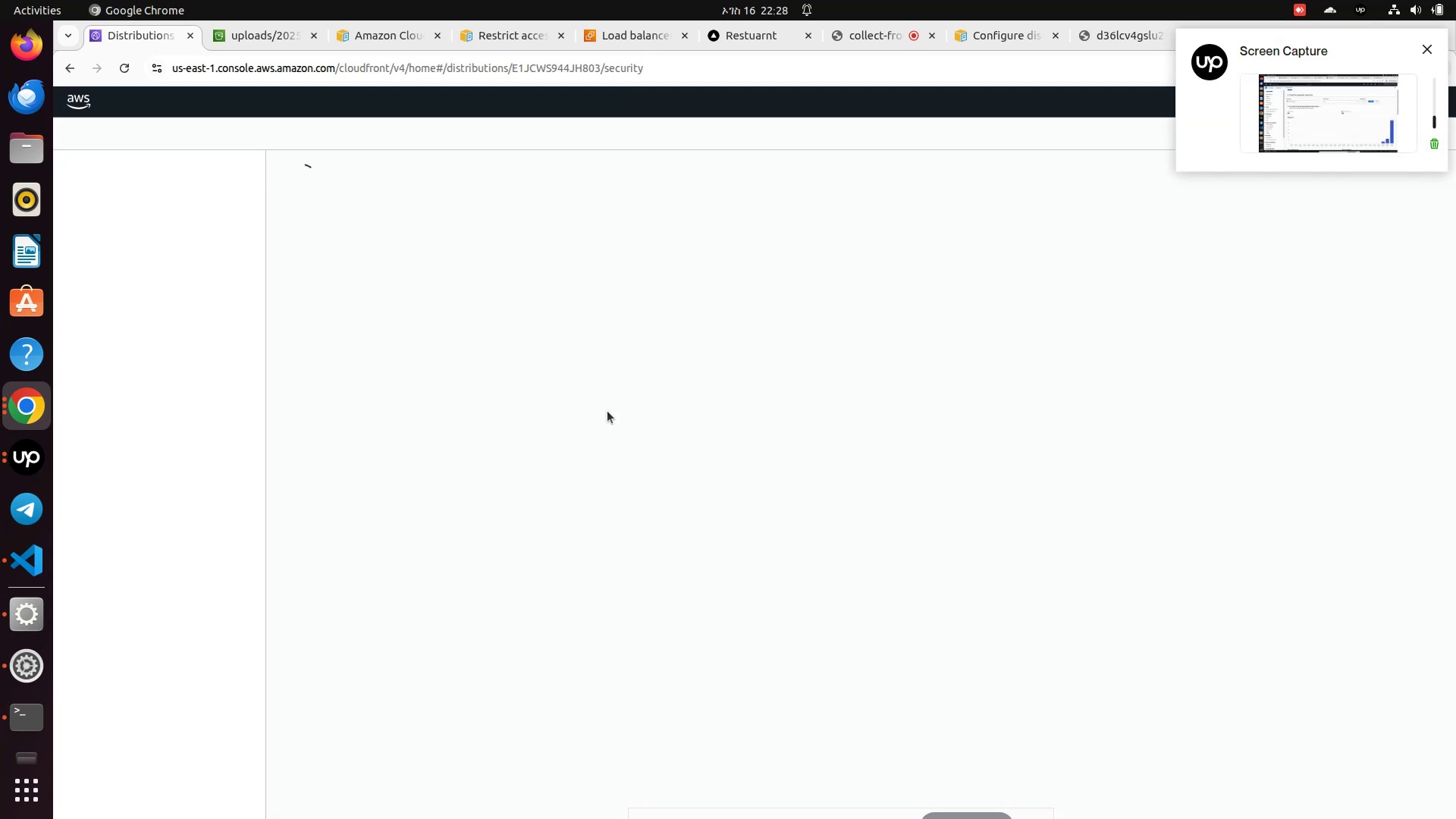 
scroll: coordinate [607, 411], scroll_direction: down, amount: 4.0
 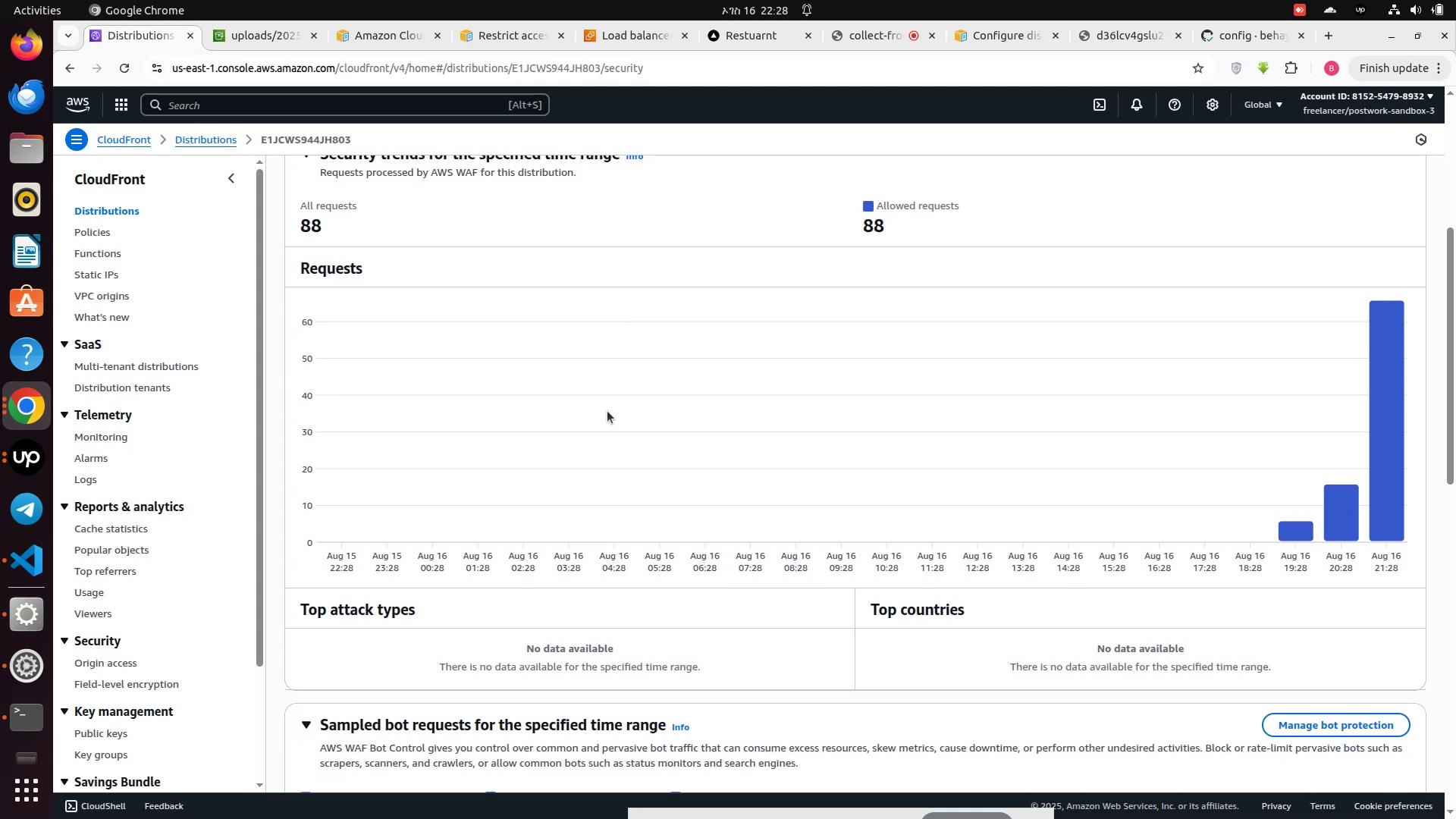 
scroll: coordinate [367, 395], scroll_direction: up, amount: 7.0
 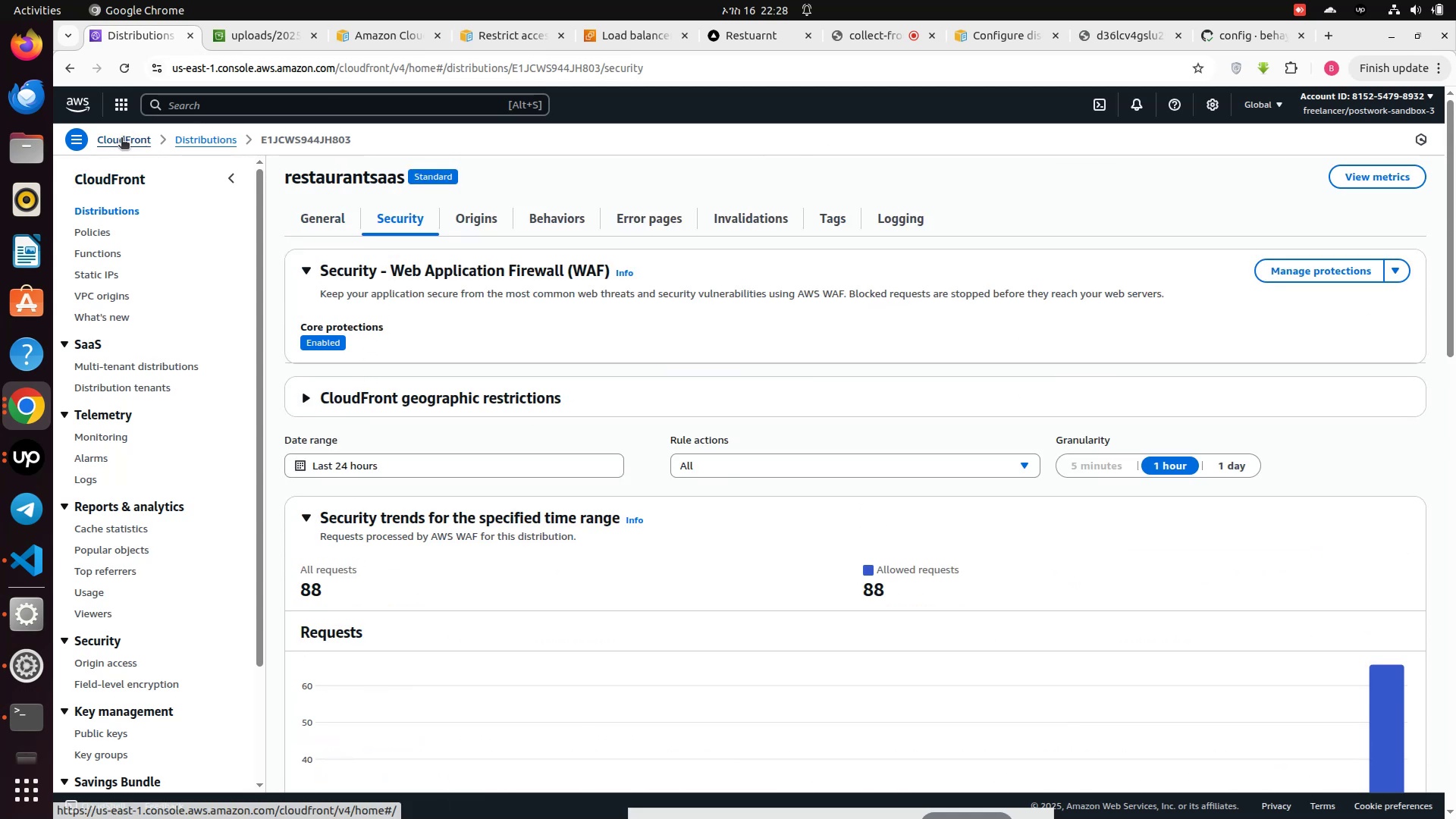 
left_click([121, 139])
 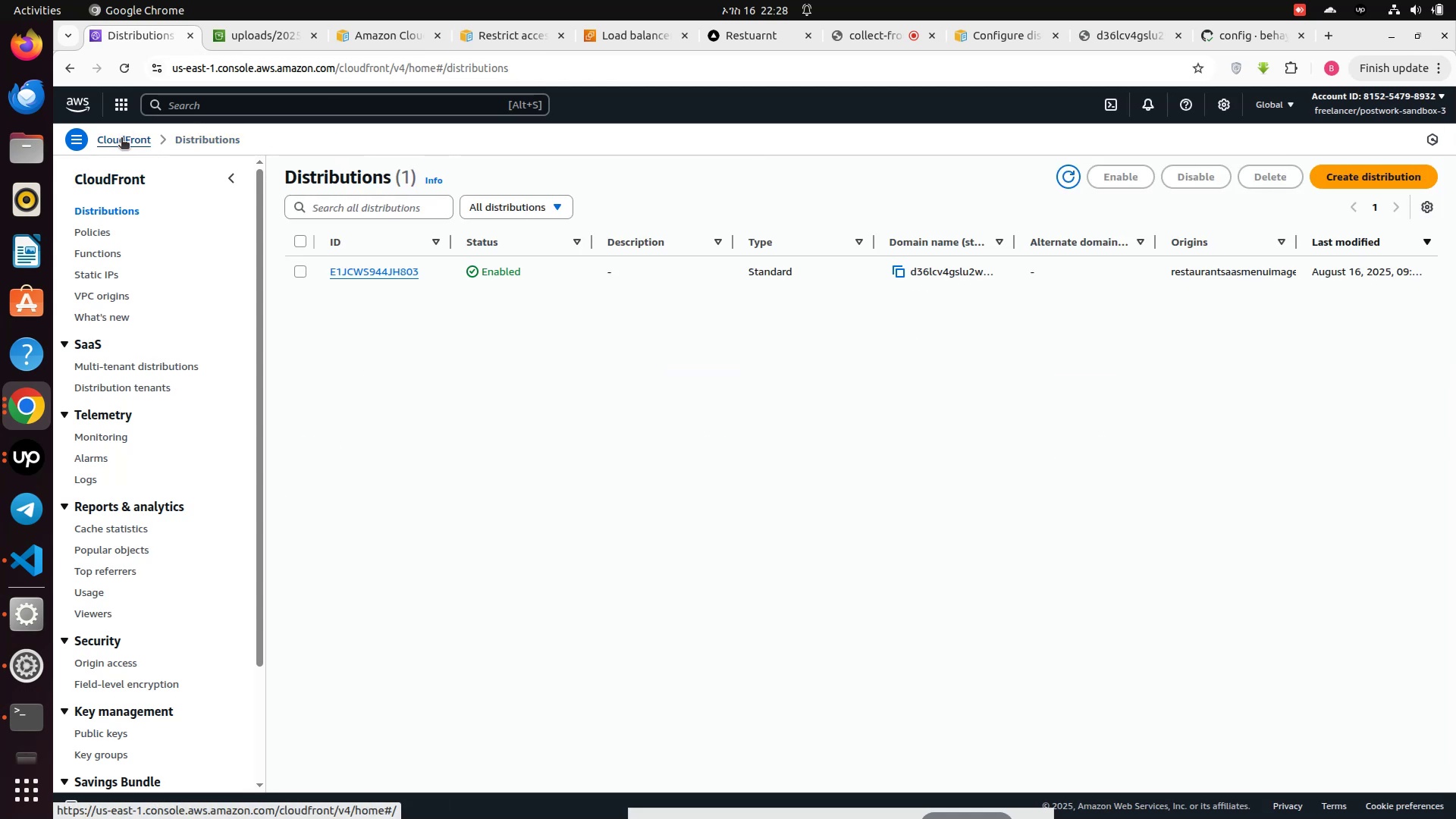 
scroll: coordinate [159, 203], scroll_direction: up, amount: 2.0
 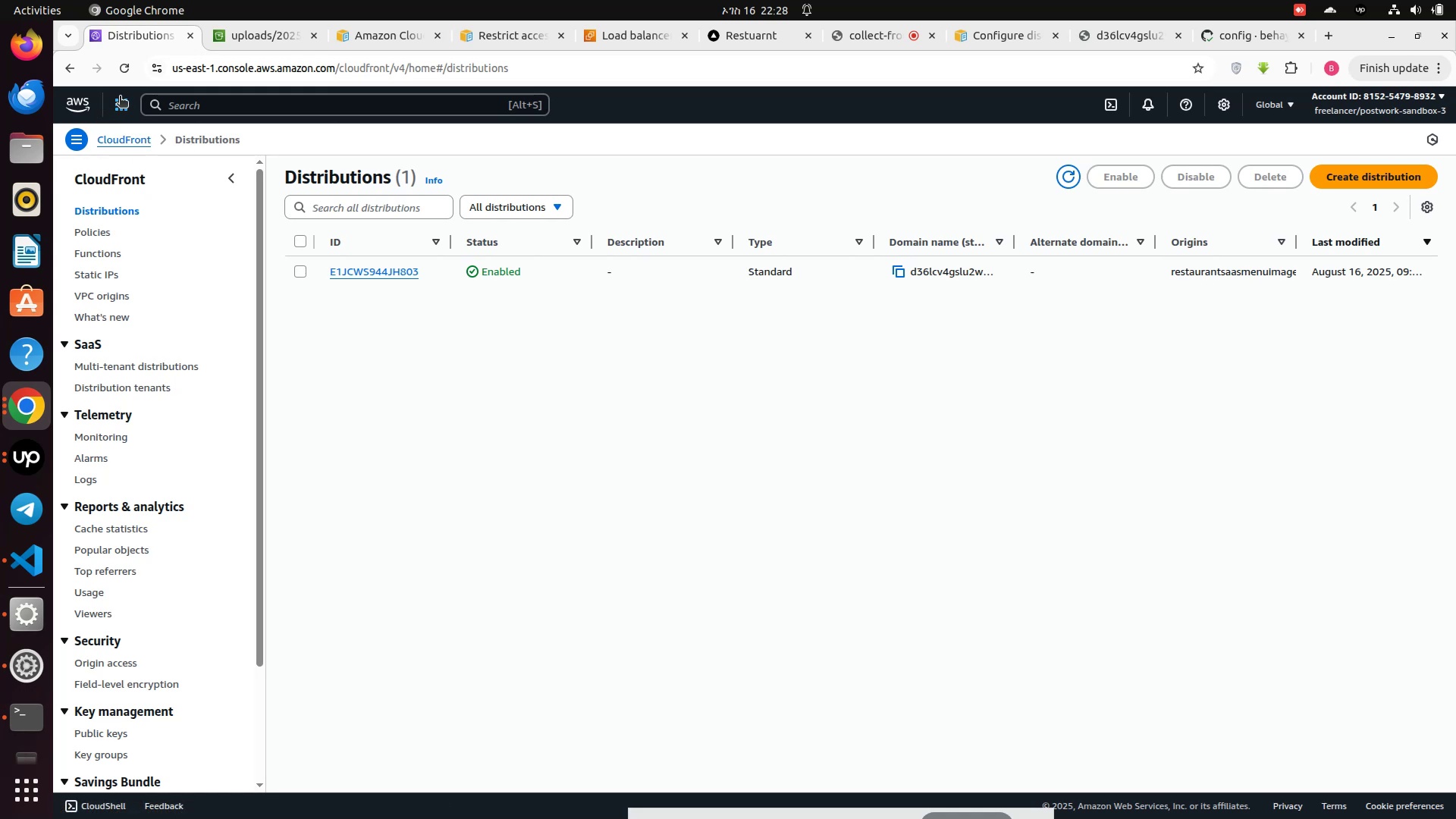 
left_click([124, 104])
 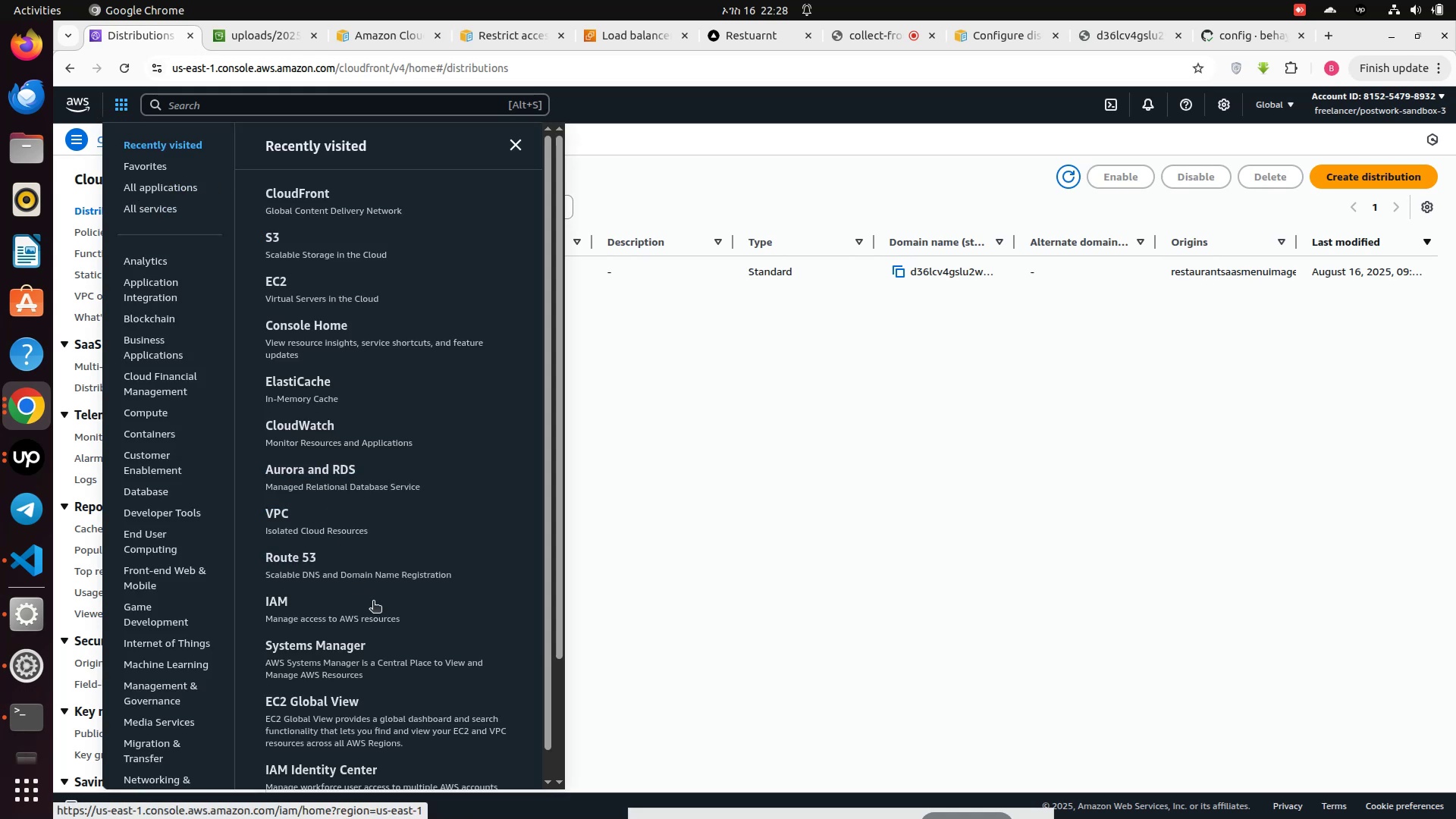 
scroll: coordinate [357, 576], scroll_direction: down, amount: 3.0
 